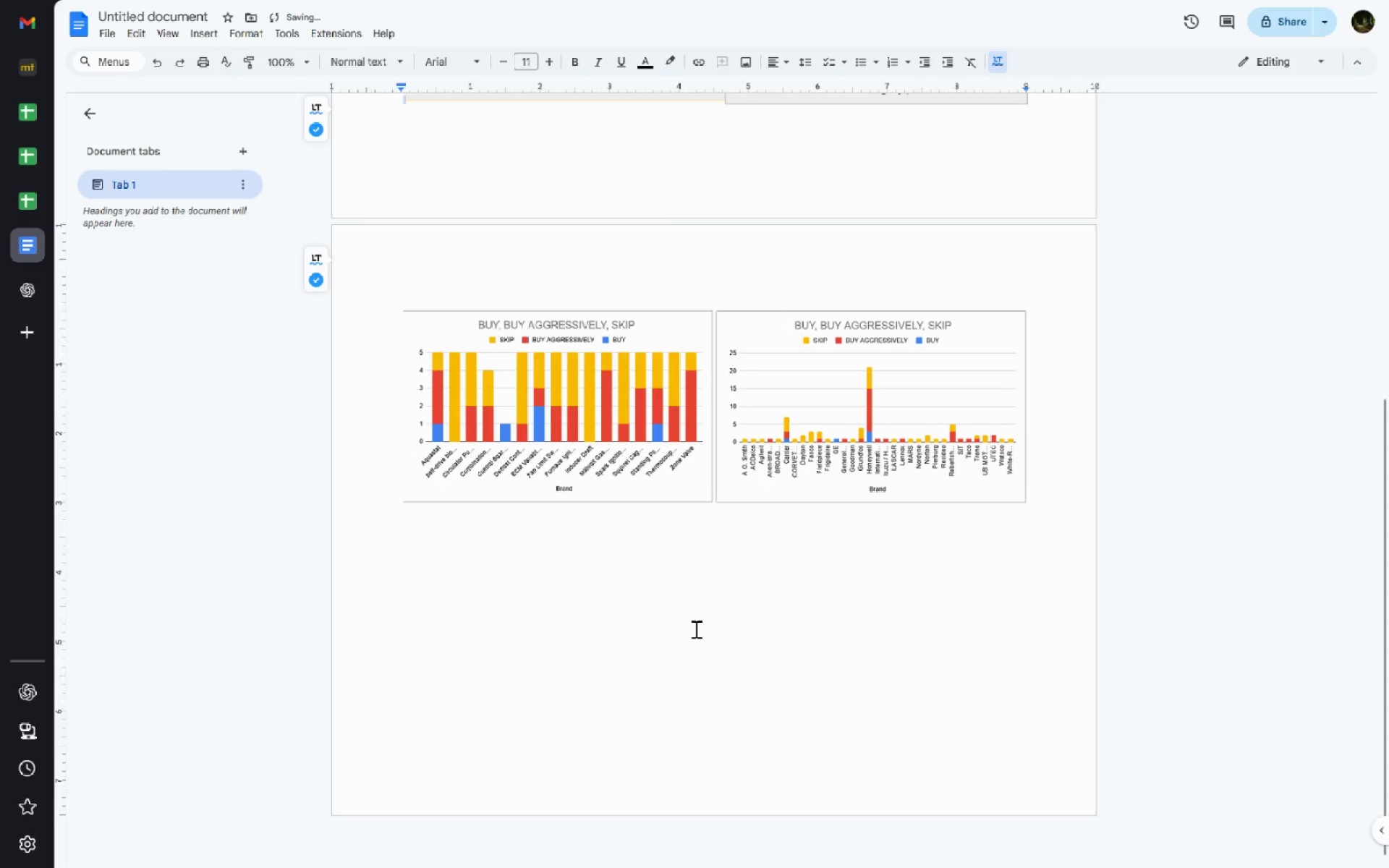 
key(Delete)
 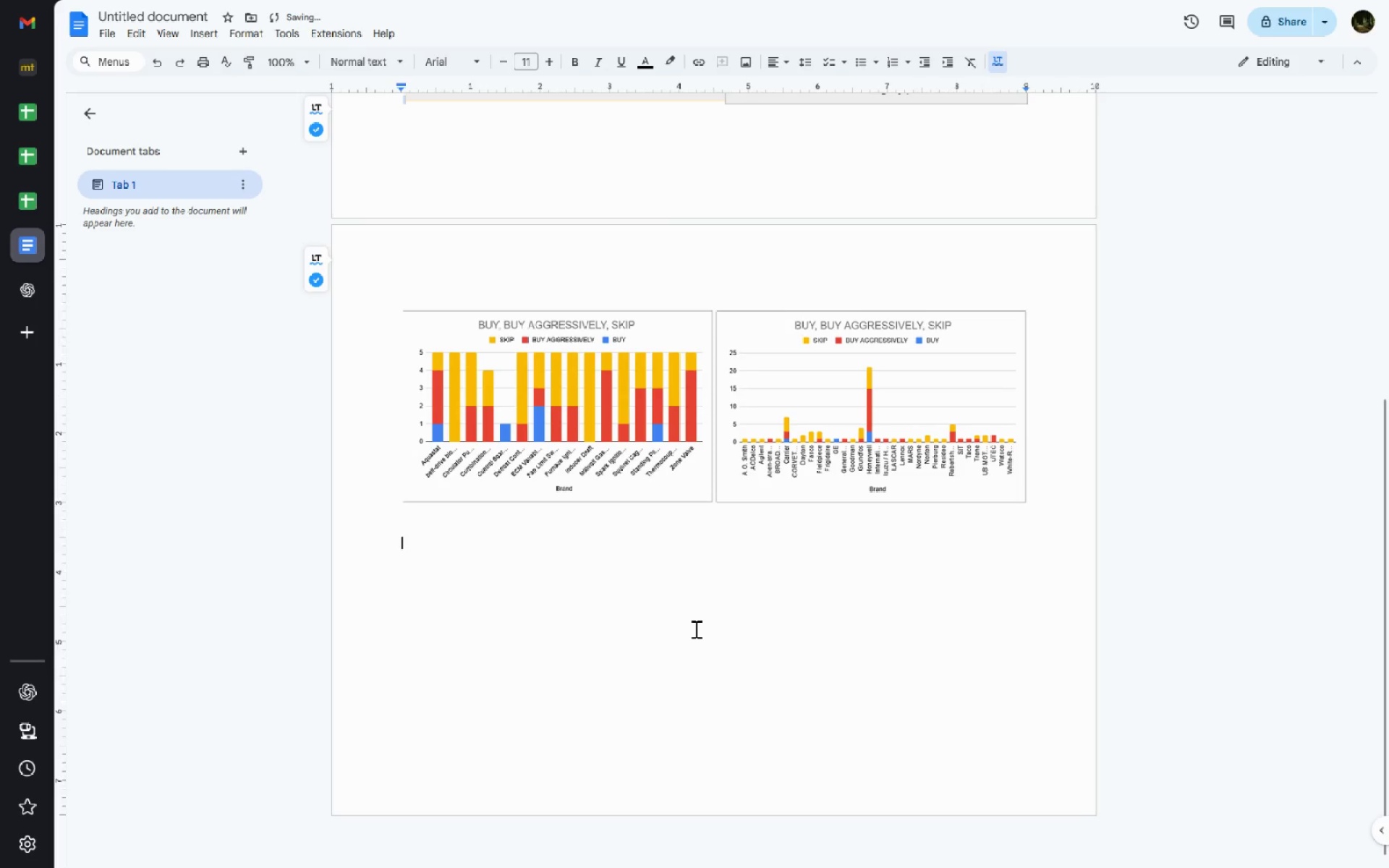 
key(Control+Z)
 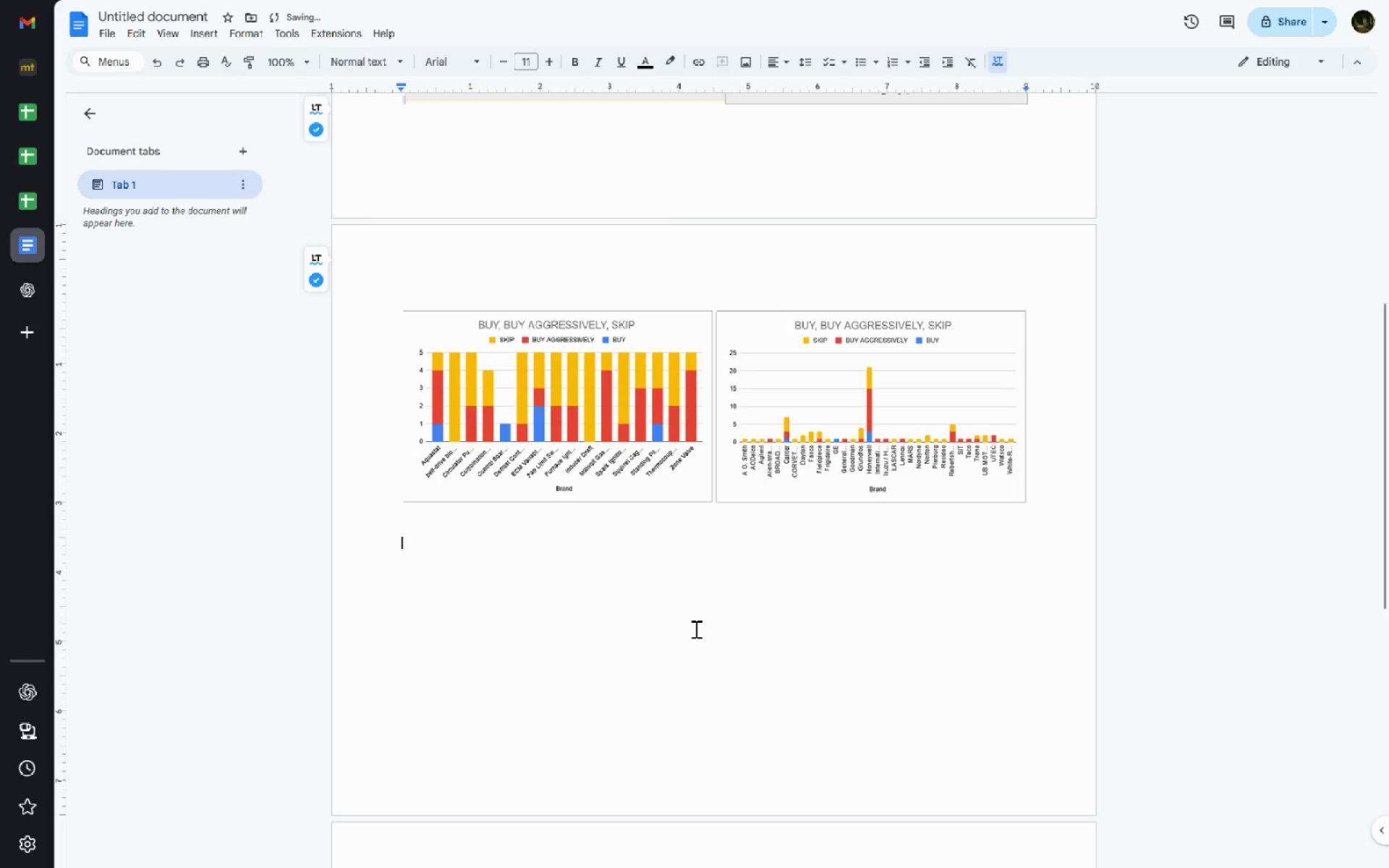 
key(Control+Z)
 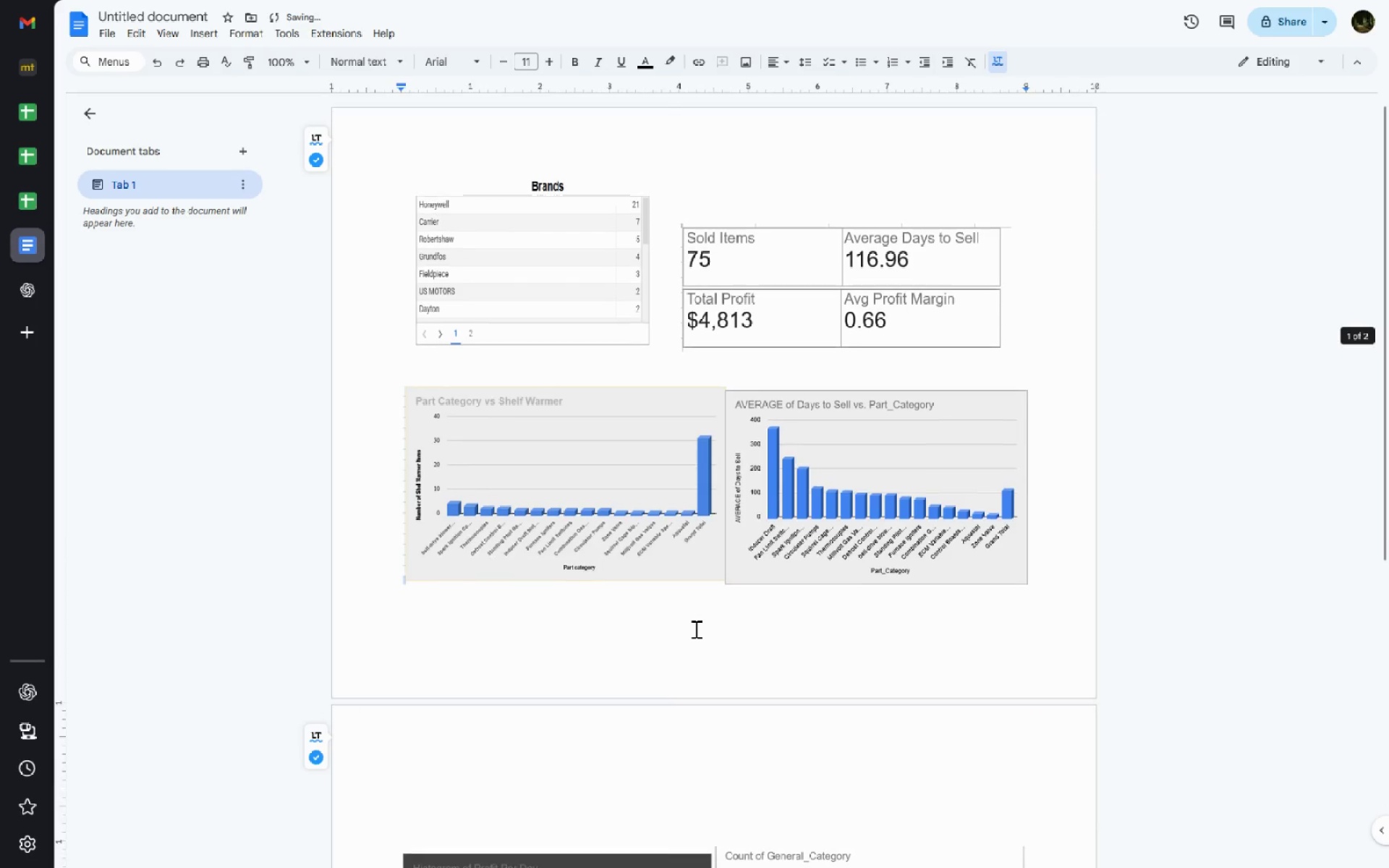 
key(Control+Y)
 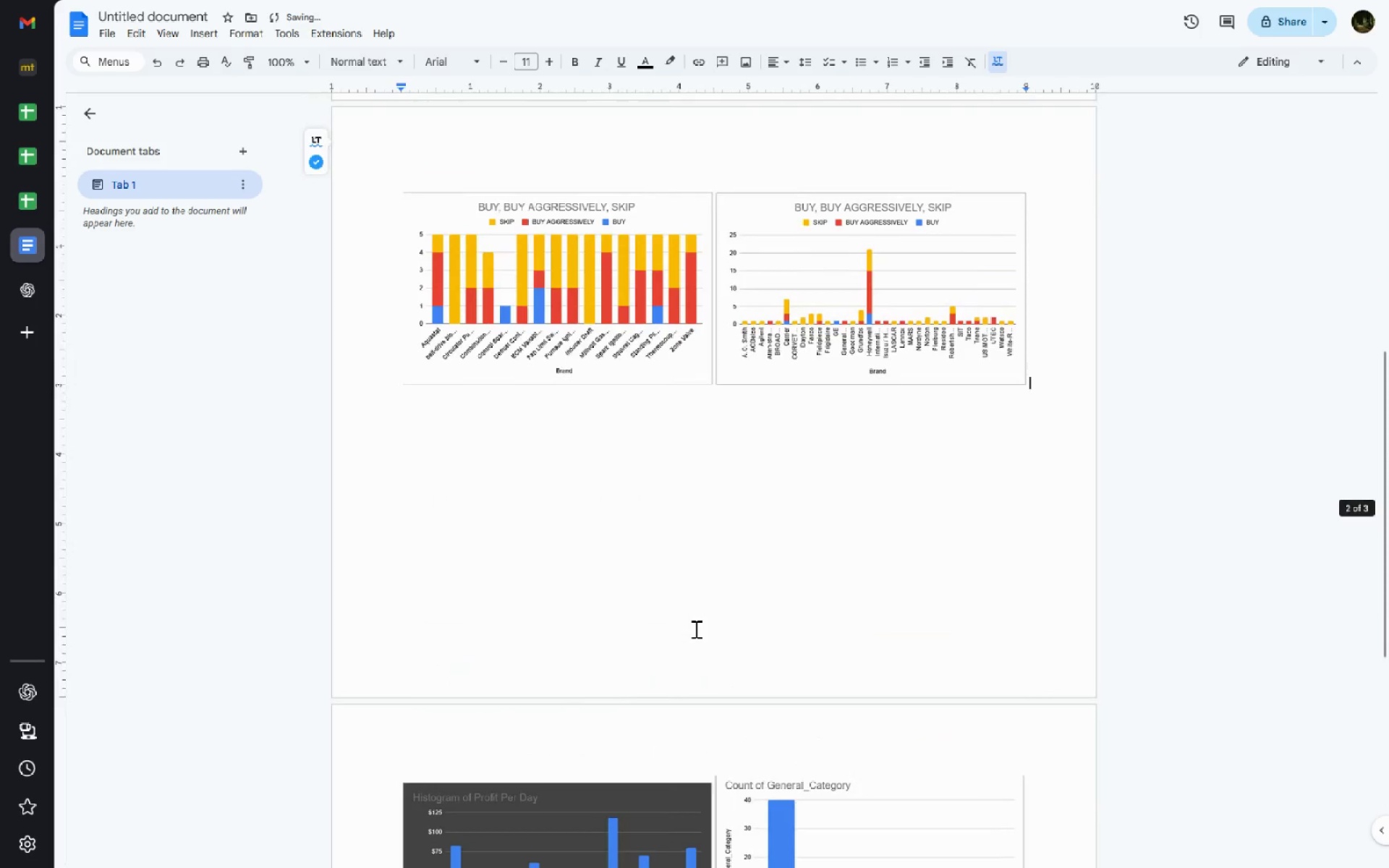 
key(Delete)
 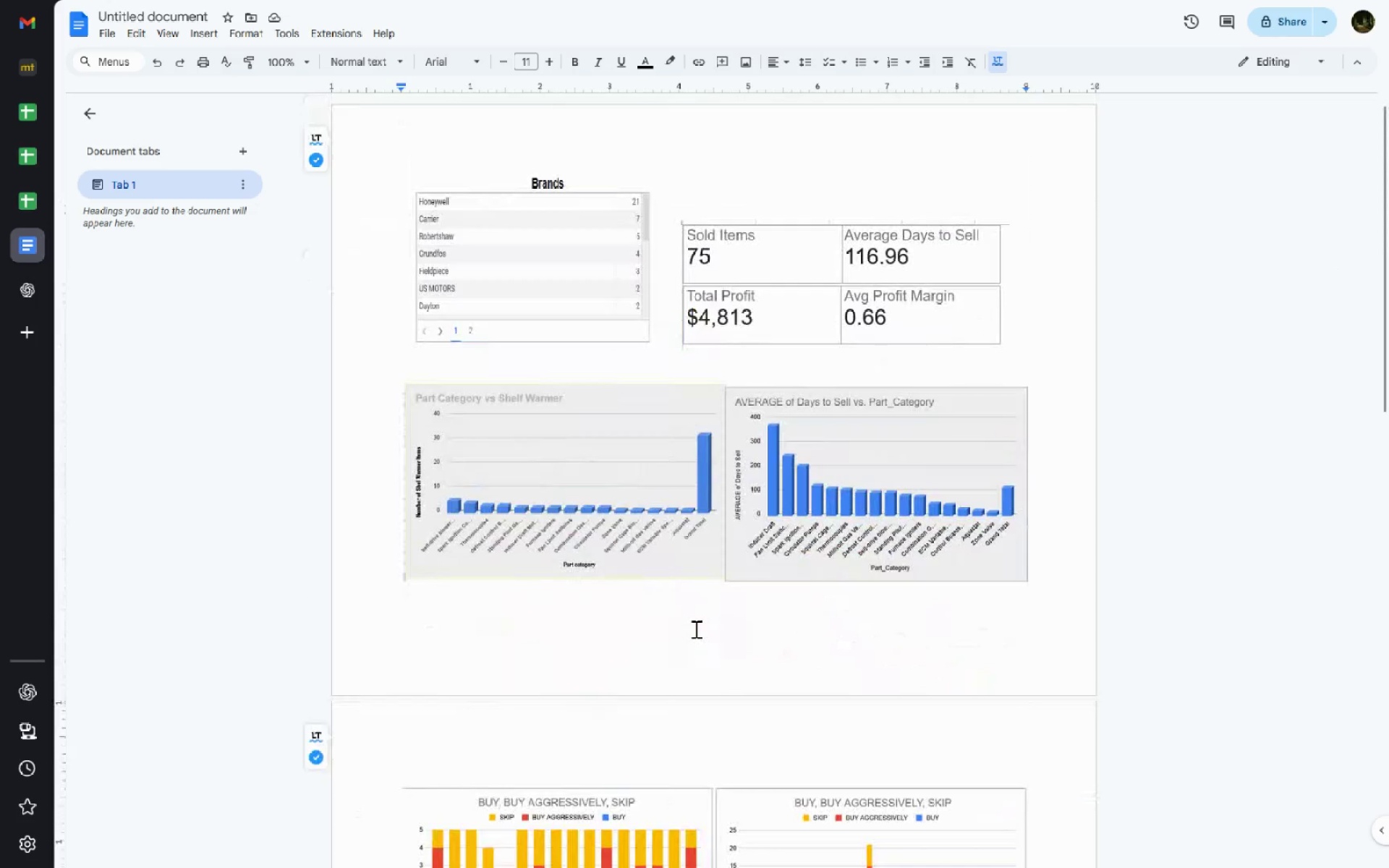 
wait(7.16)
 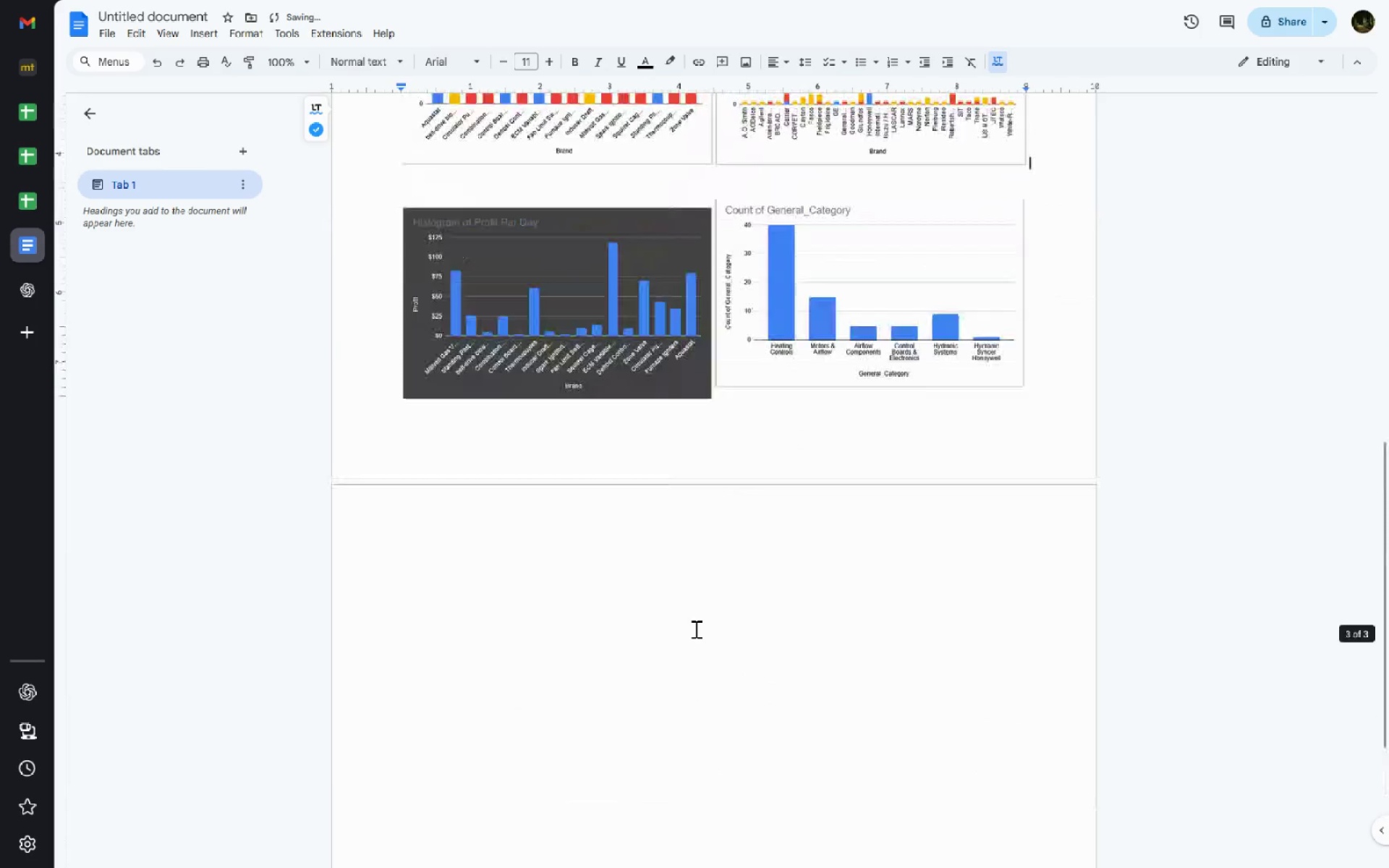 
left_click([713, 590])
 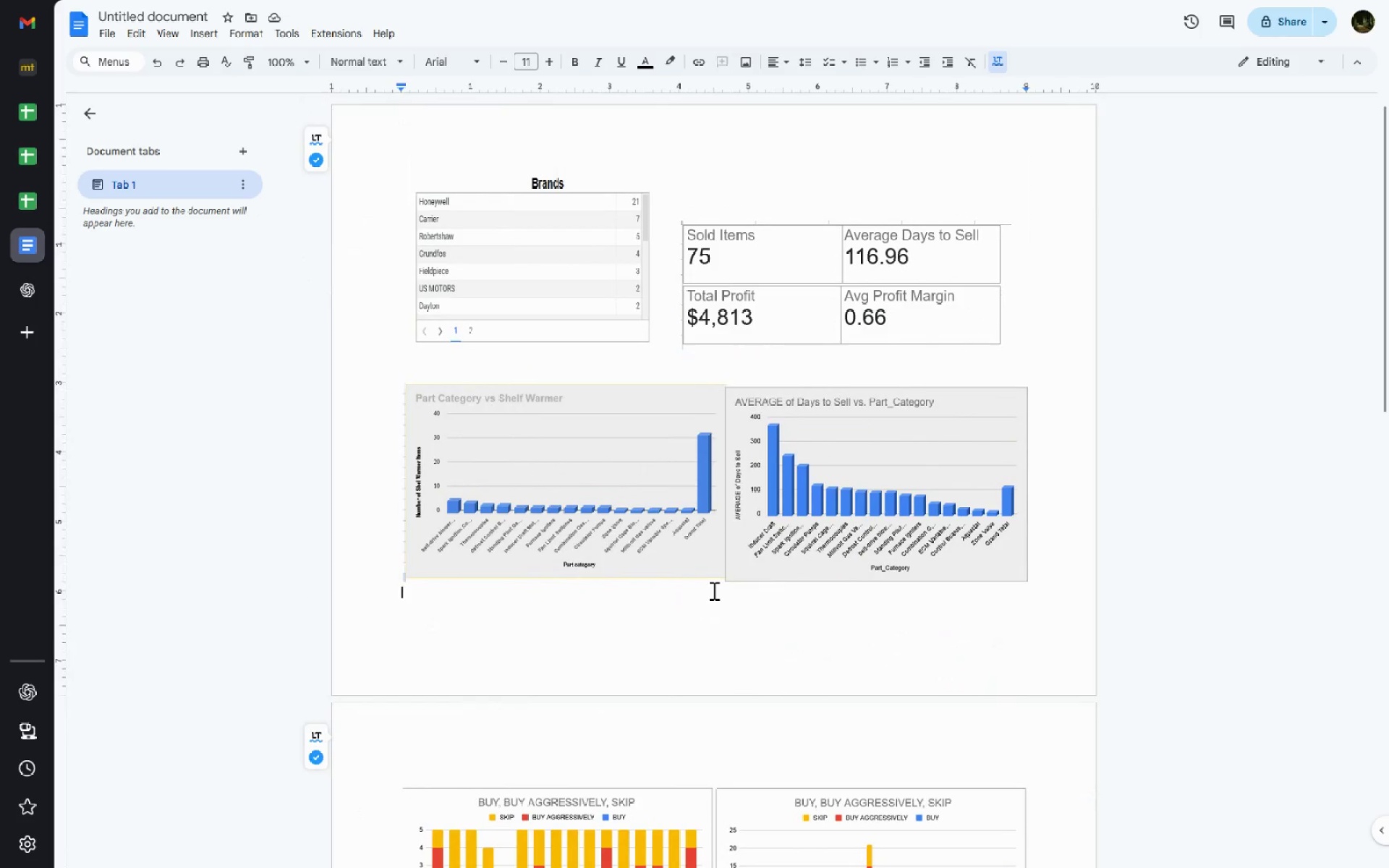 
key(ArrowLeft)
 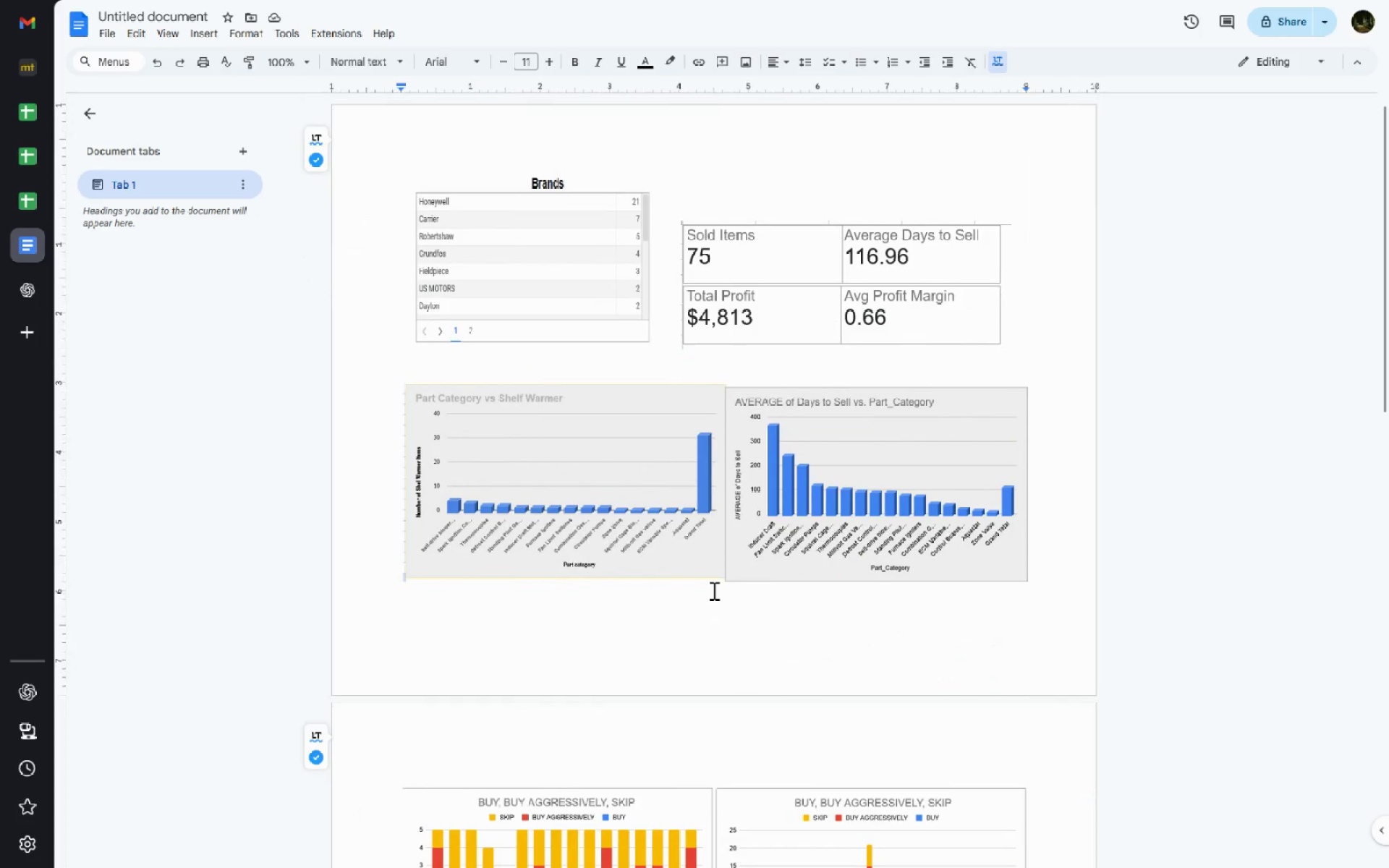 
key(ArrowLeft)
 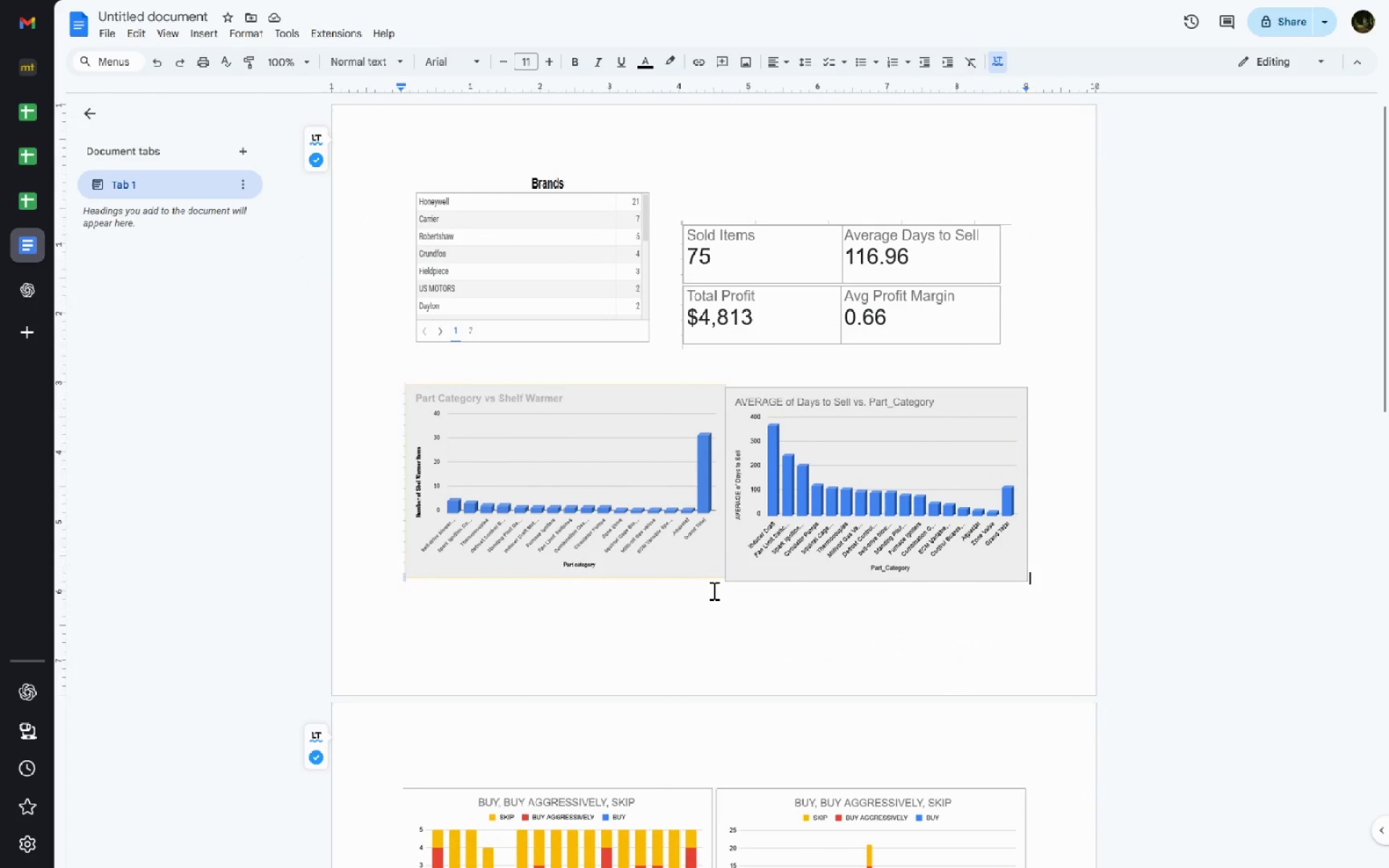 
key(ArrowRight)
 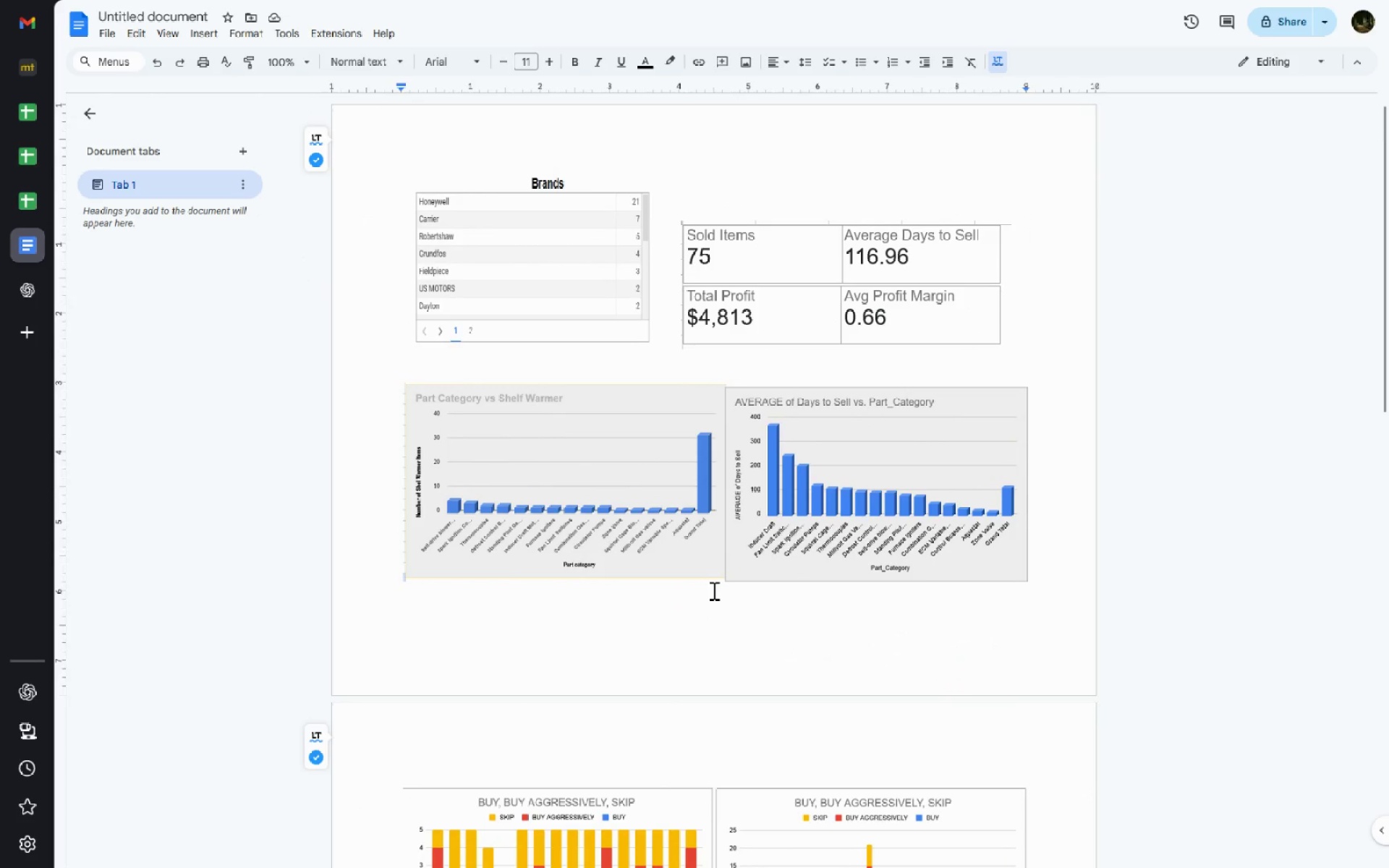 
key(ArrowLeft)
 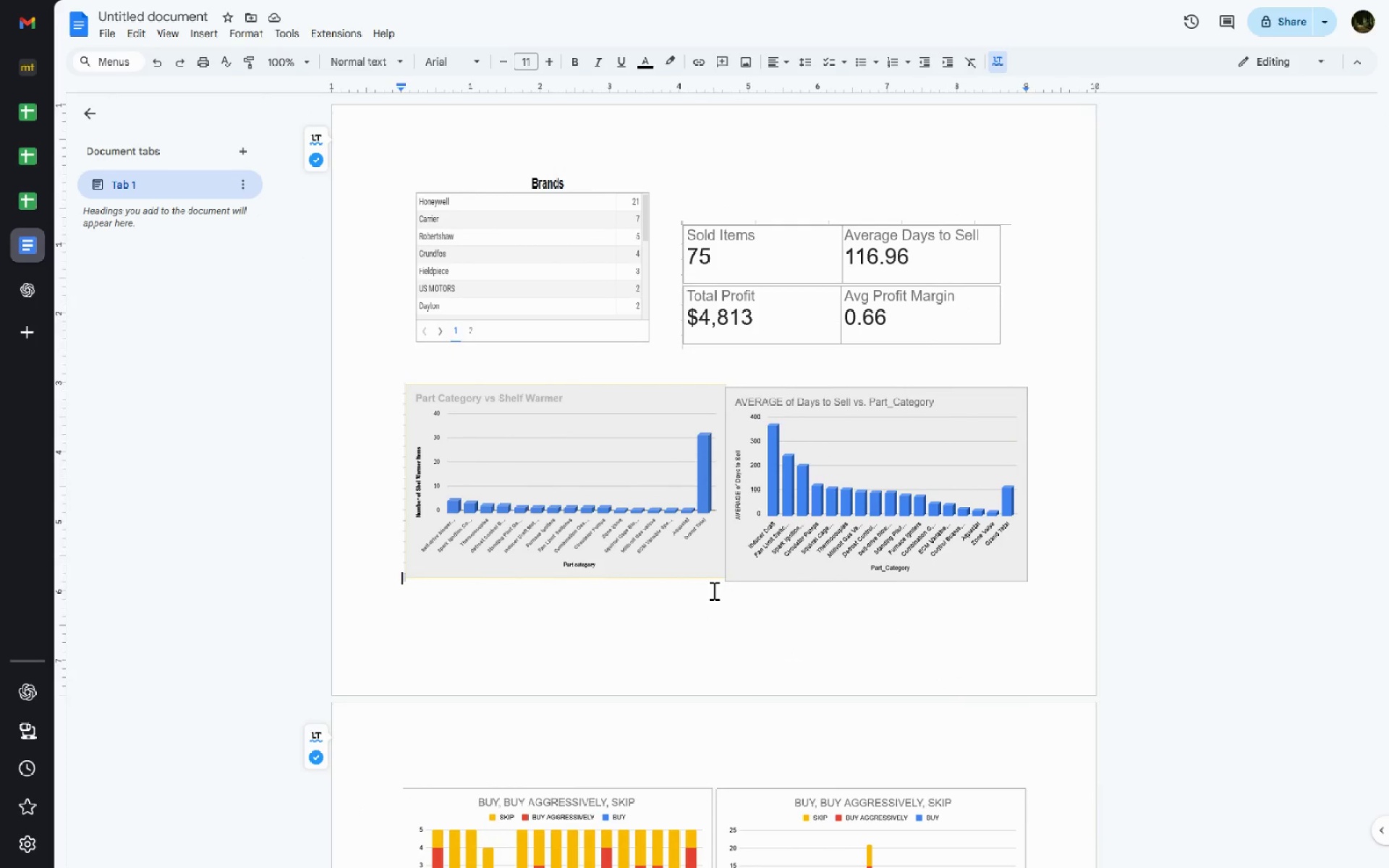 
key(Space)
 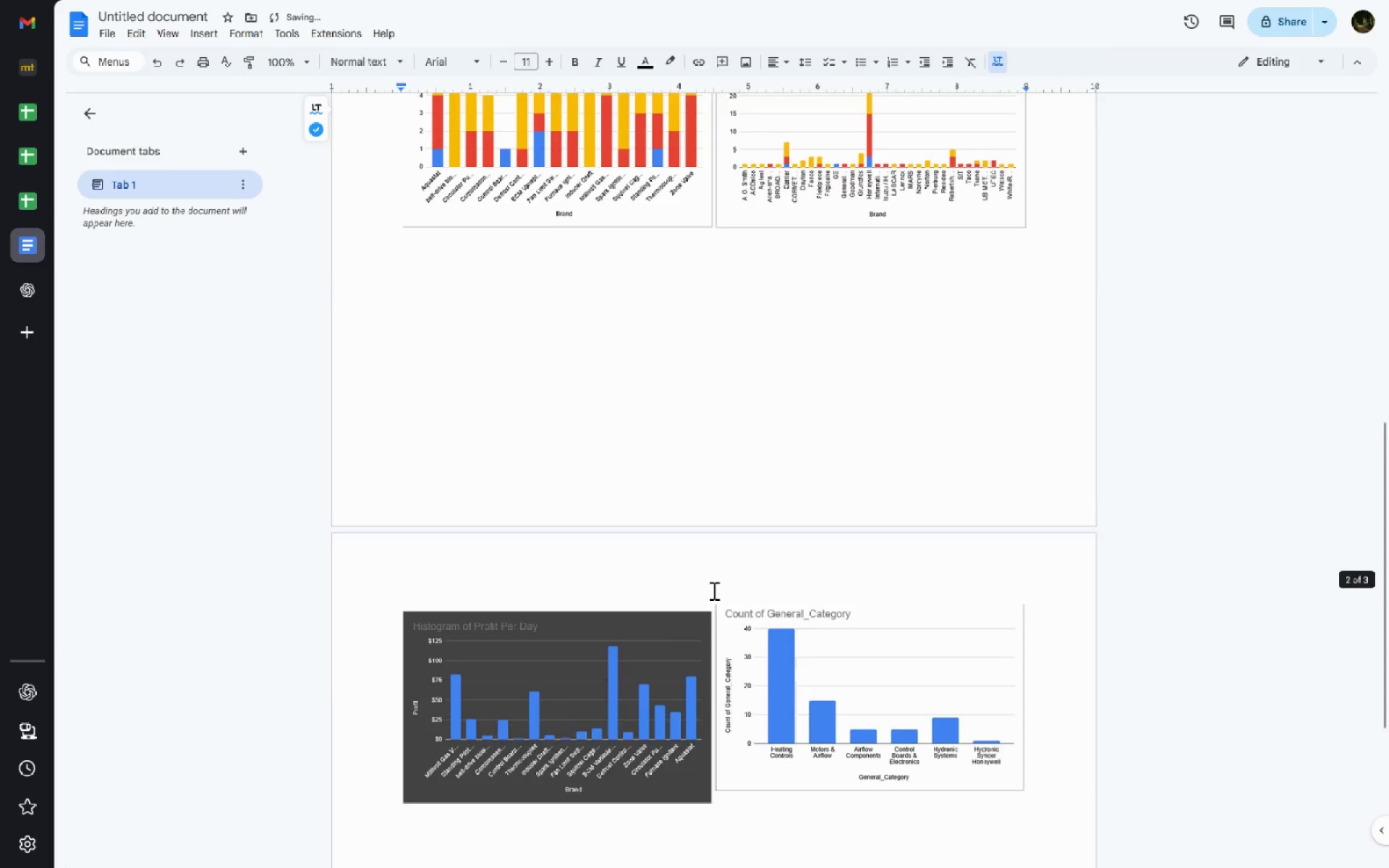 
key(Control+Z)
 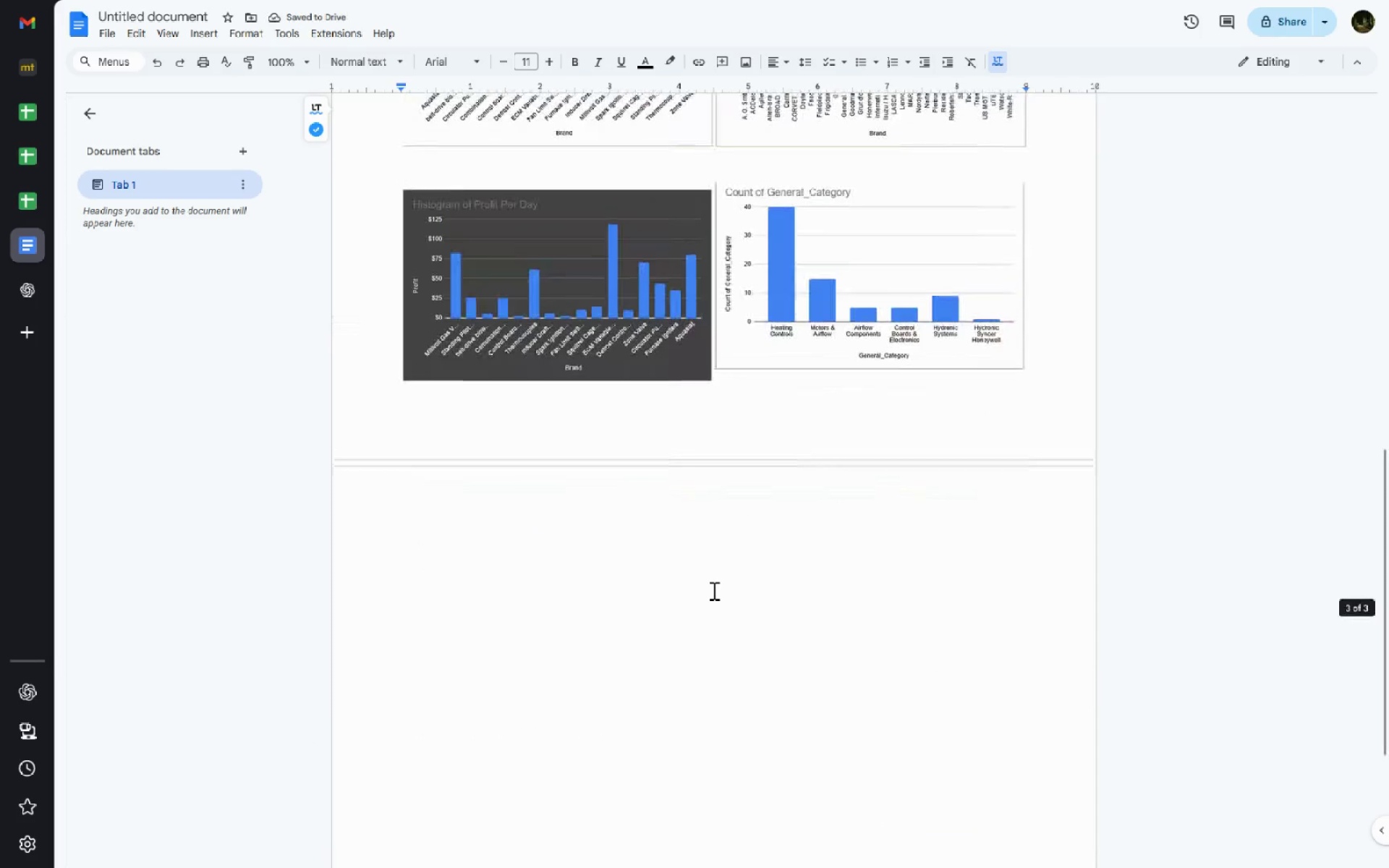 
left_click([625, 562])
 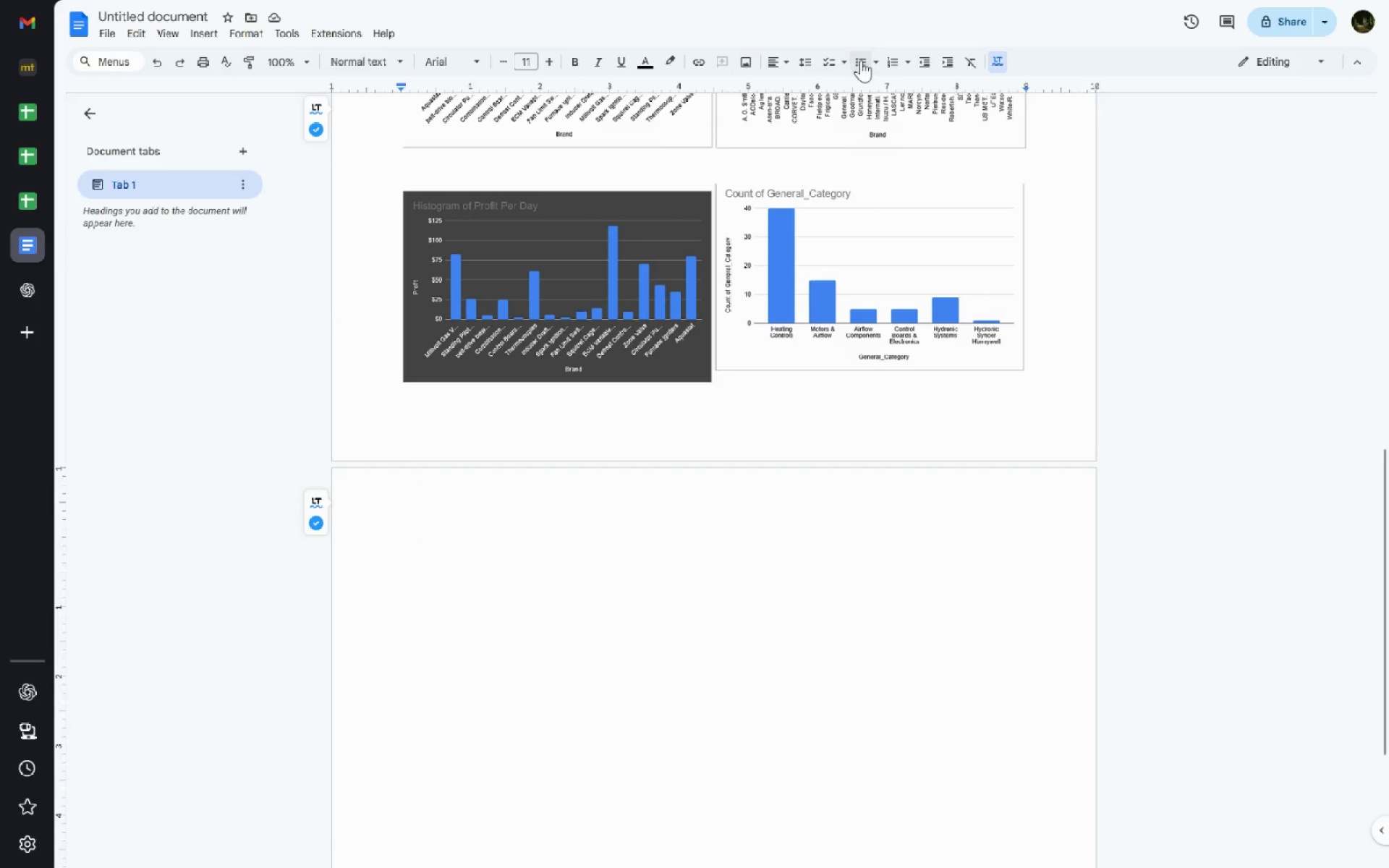 
left_click([863, 61])
 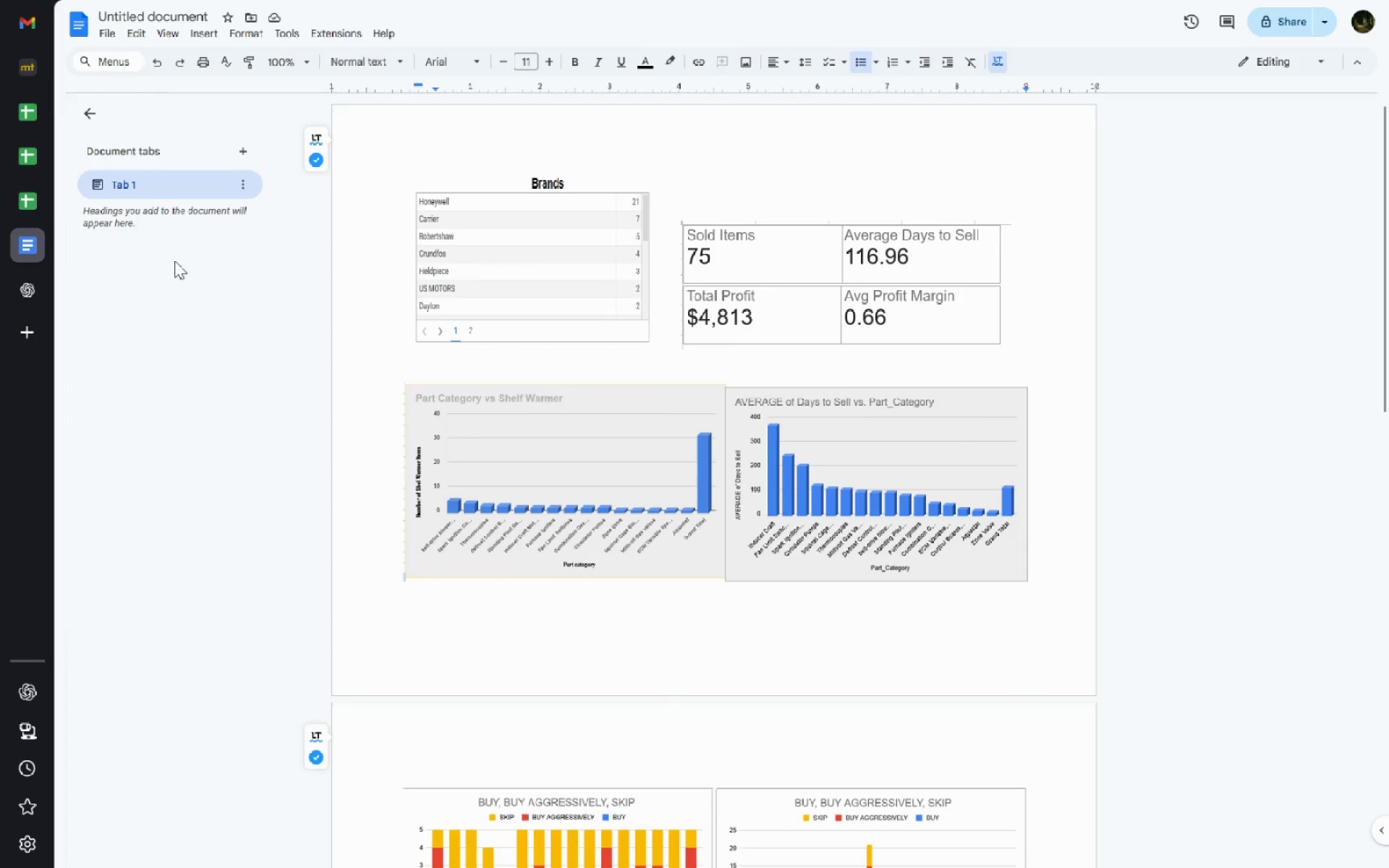 
wait(7.53)
 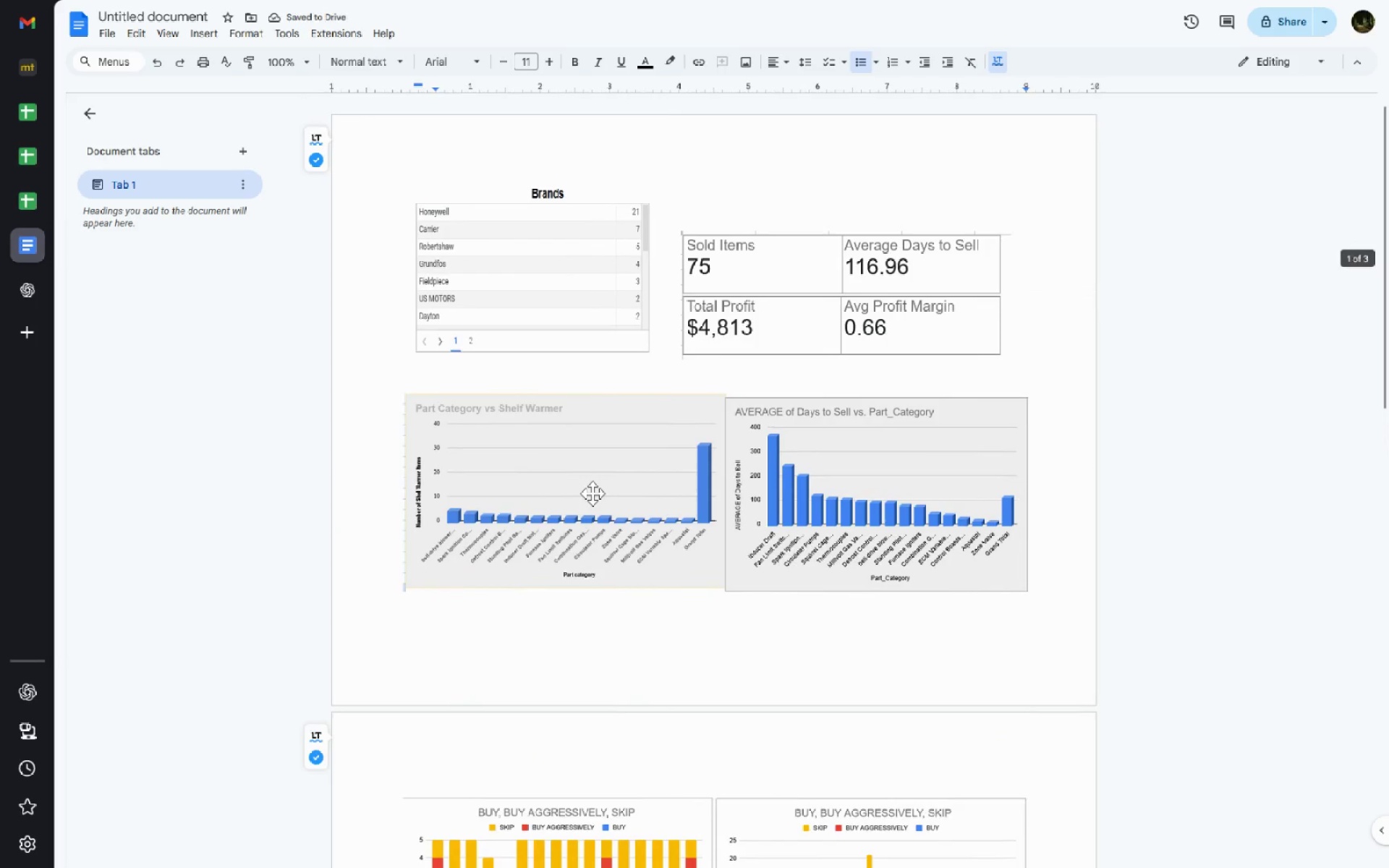 
left_click([30, 124])
 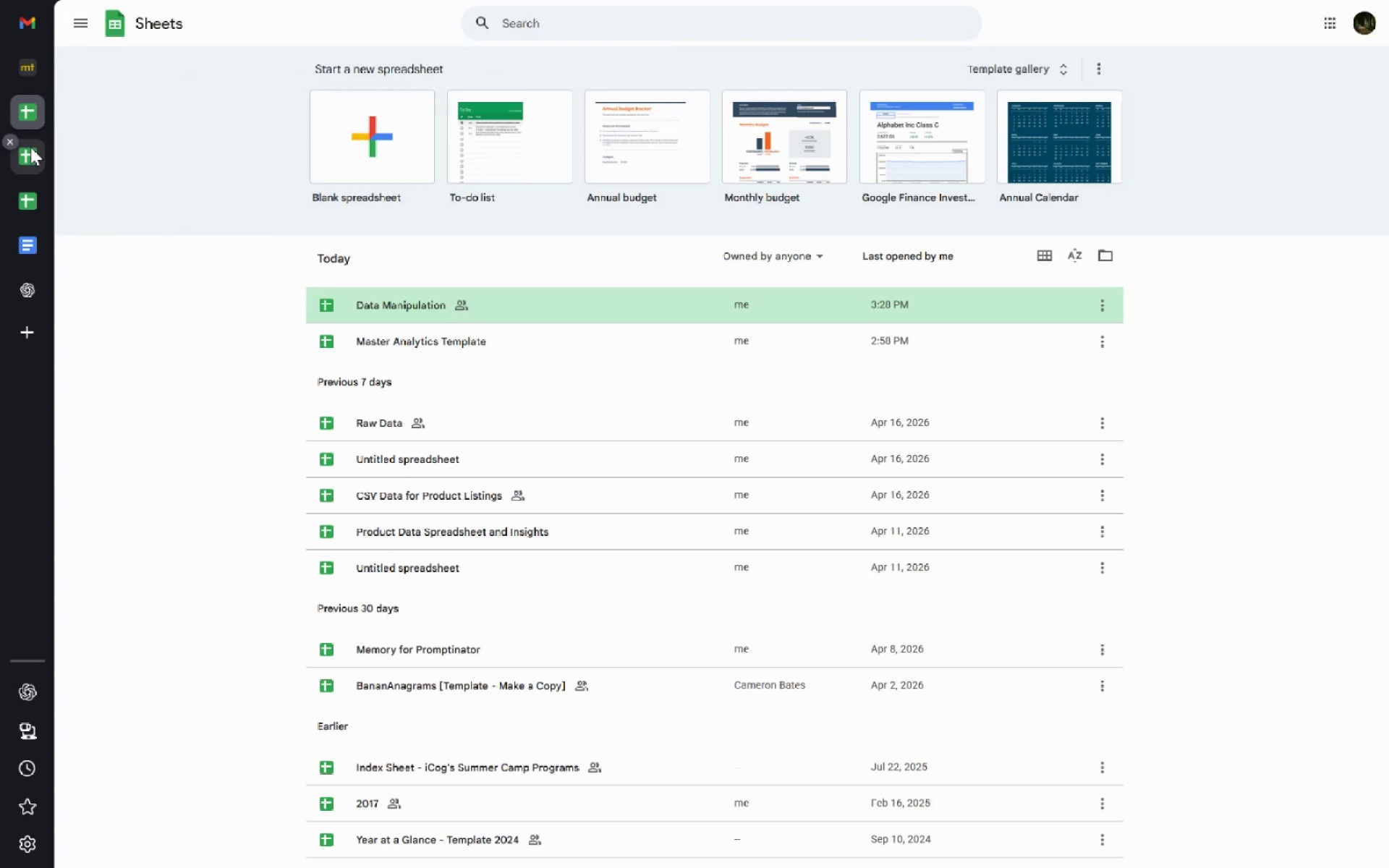 
left_click([30, 147])
 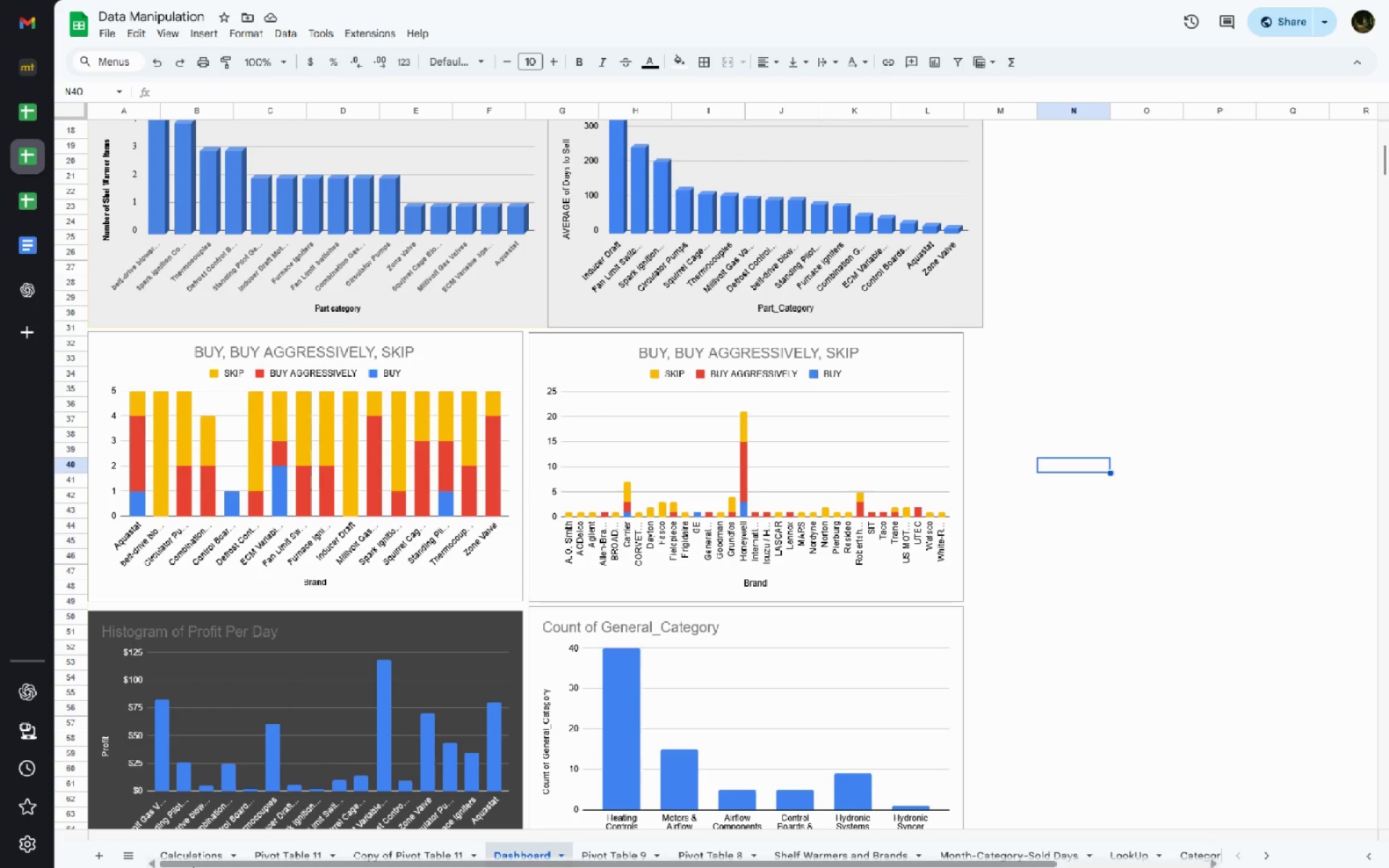 
left_click([186, 847])
 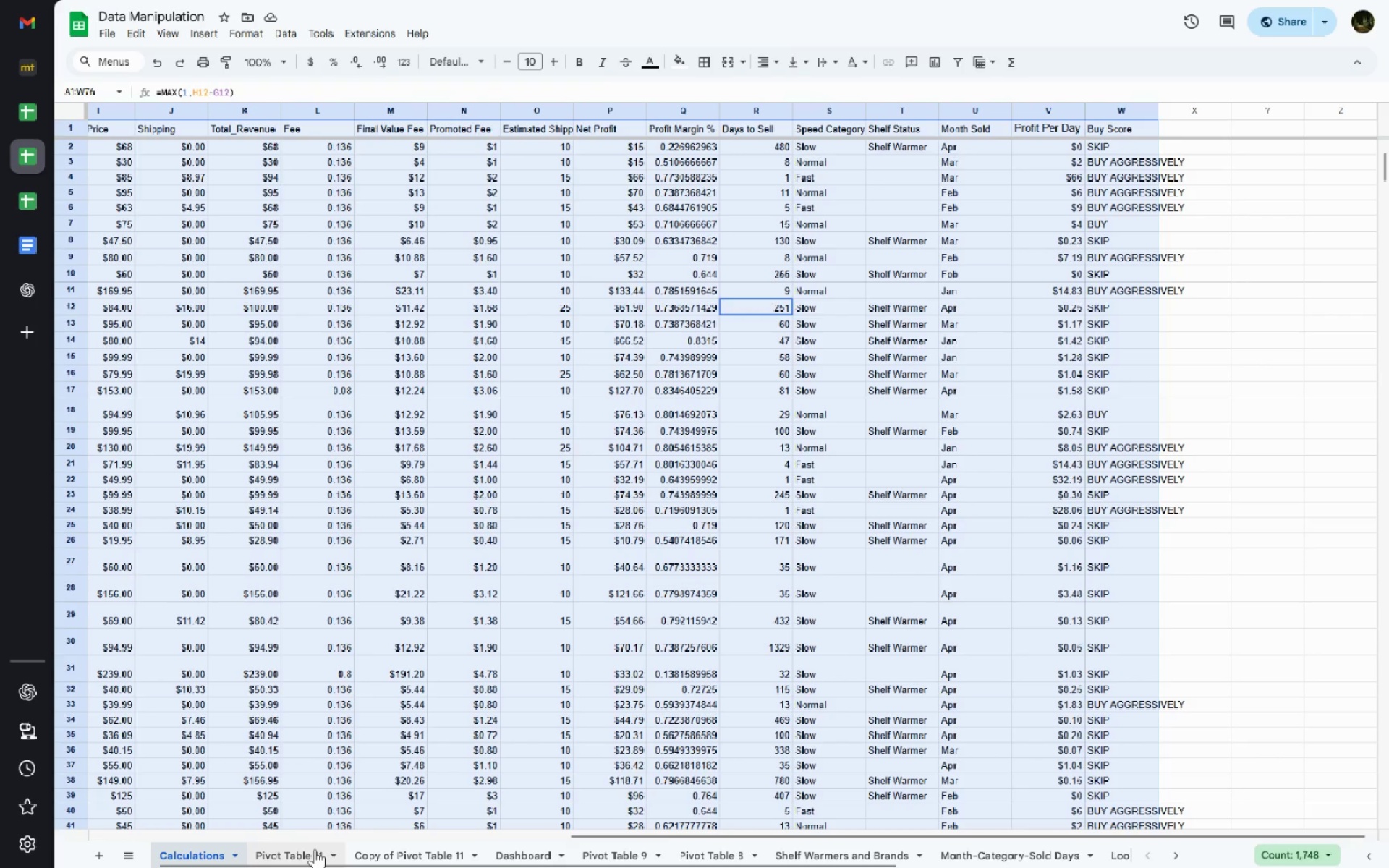 
left_click([308, 848])
 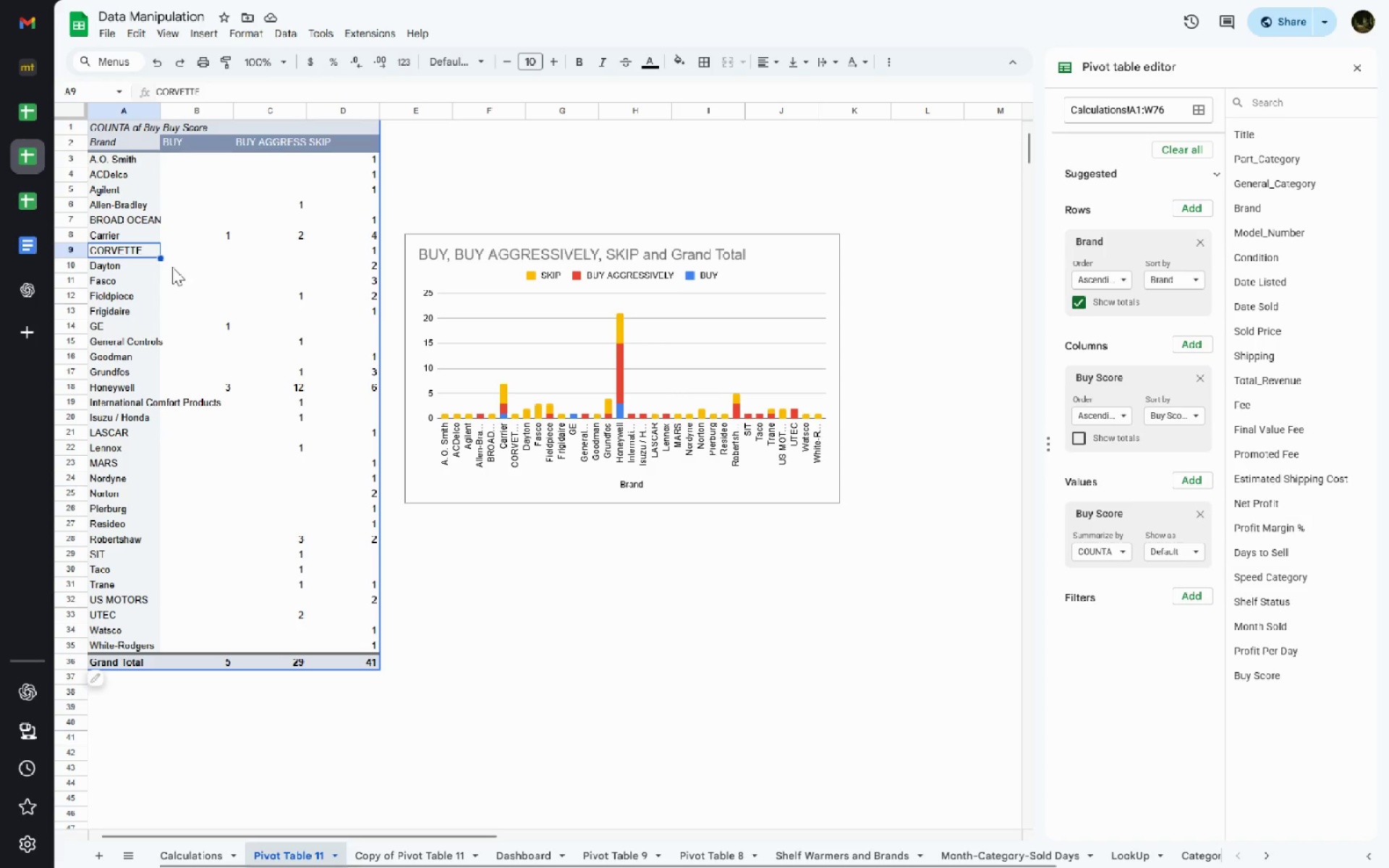 
left_click([113, 157])
 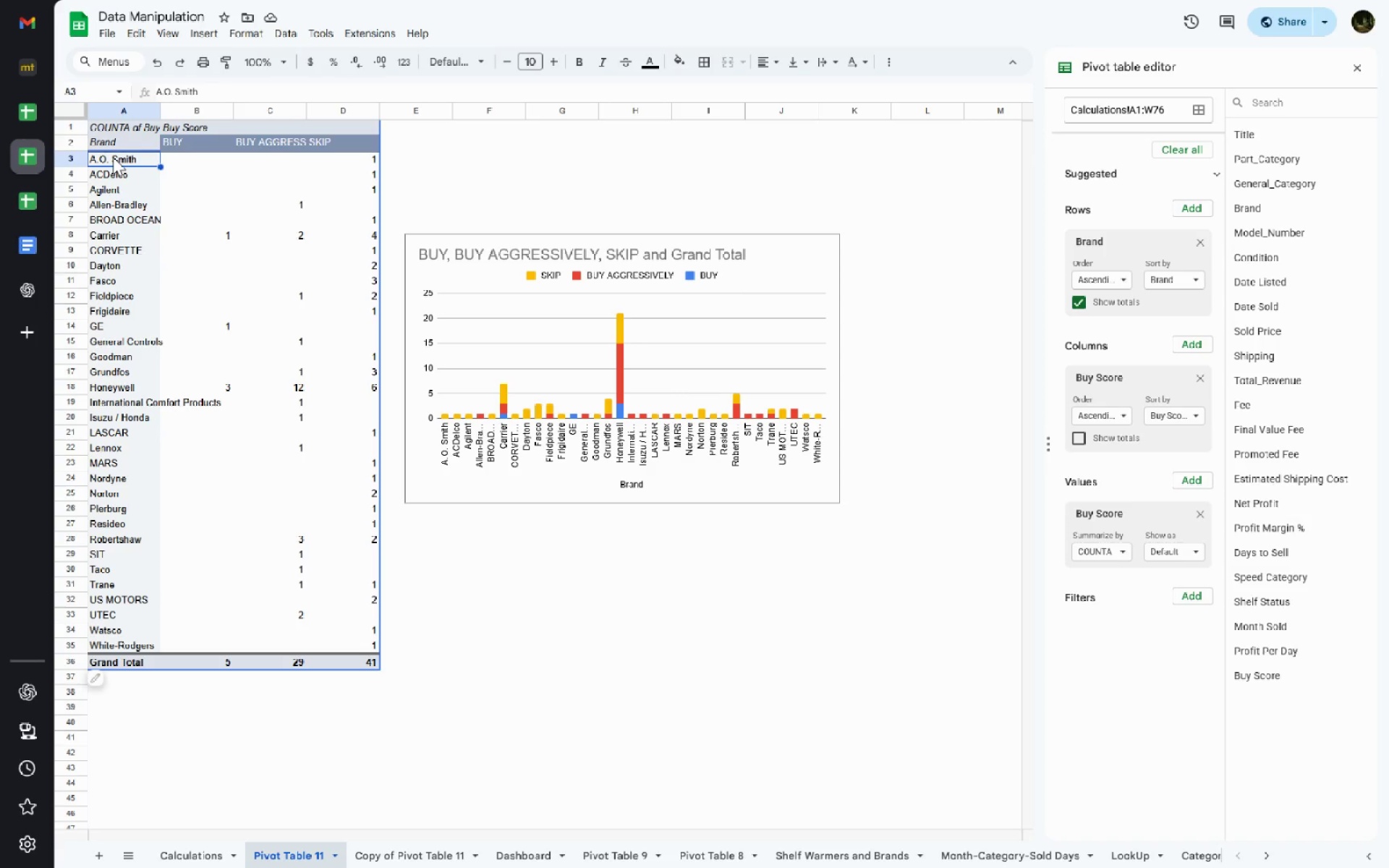 
left_click_drag(start_coordinate=[113, 157], to_coordinate=[132, 642])
 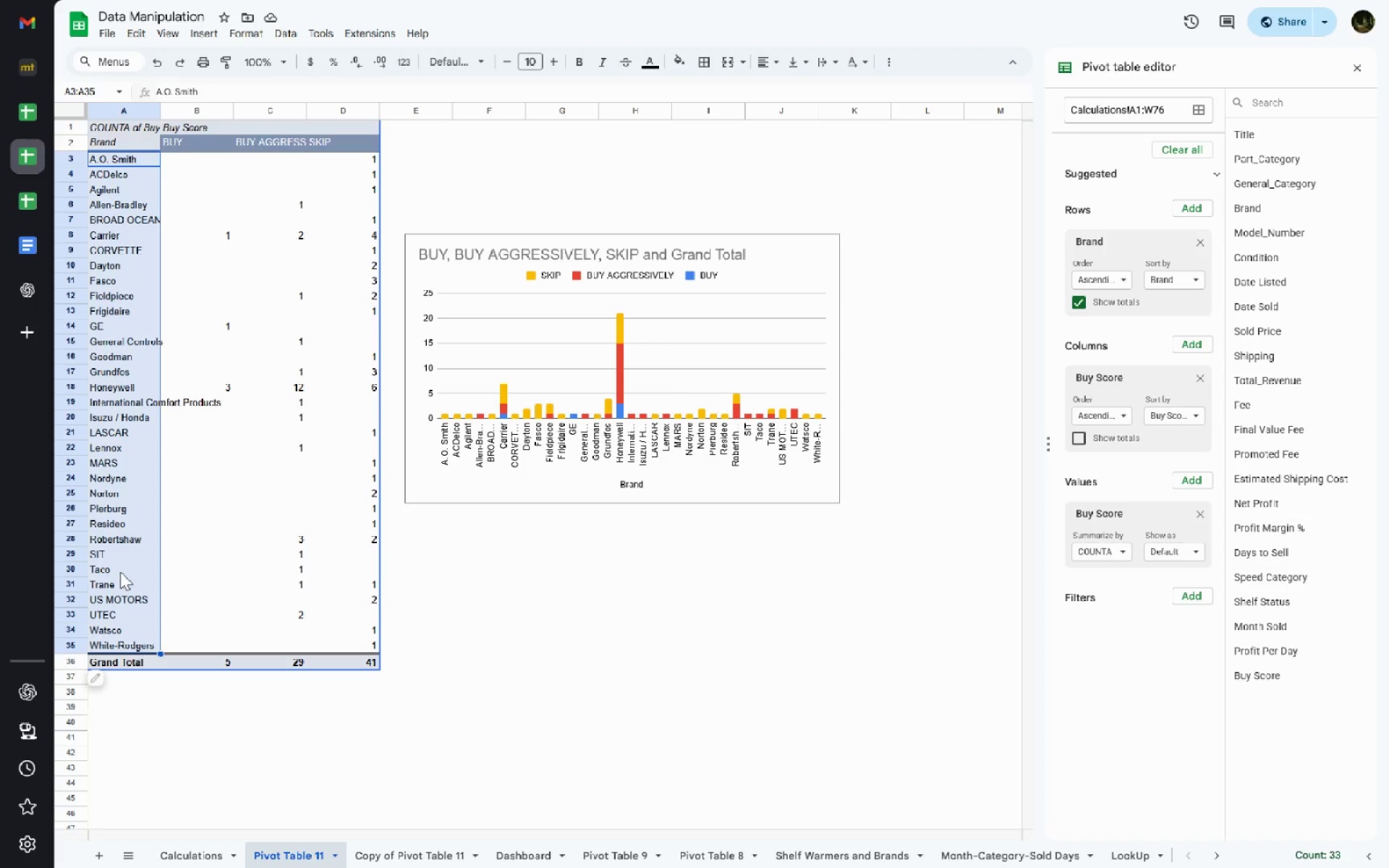 
wait(7.61)
 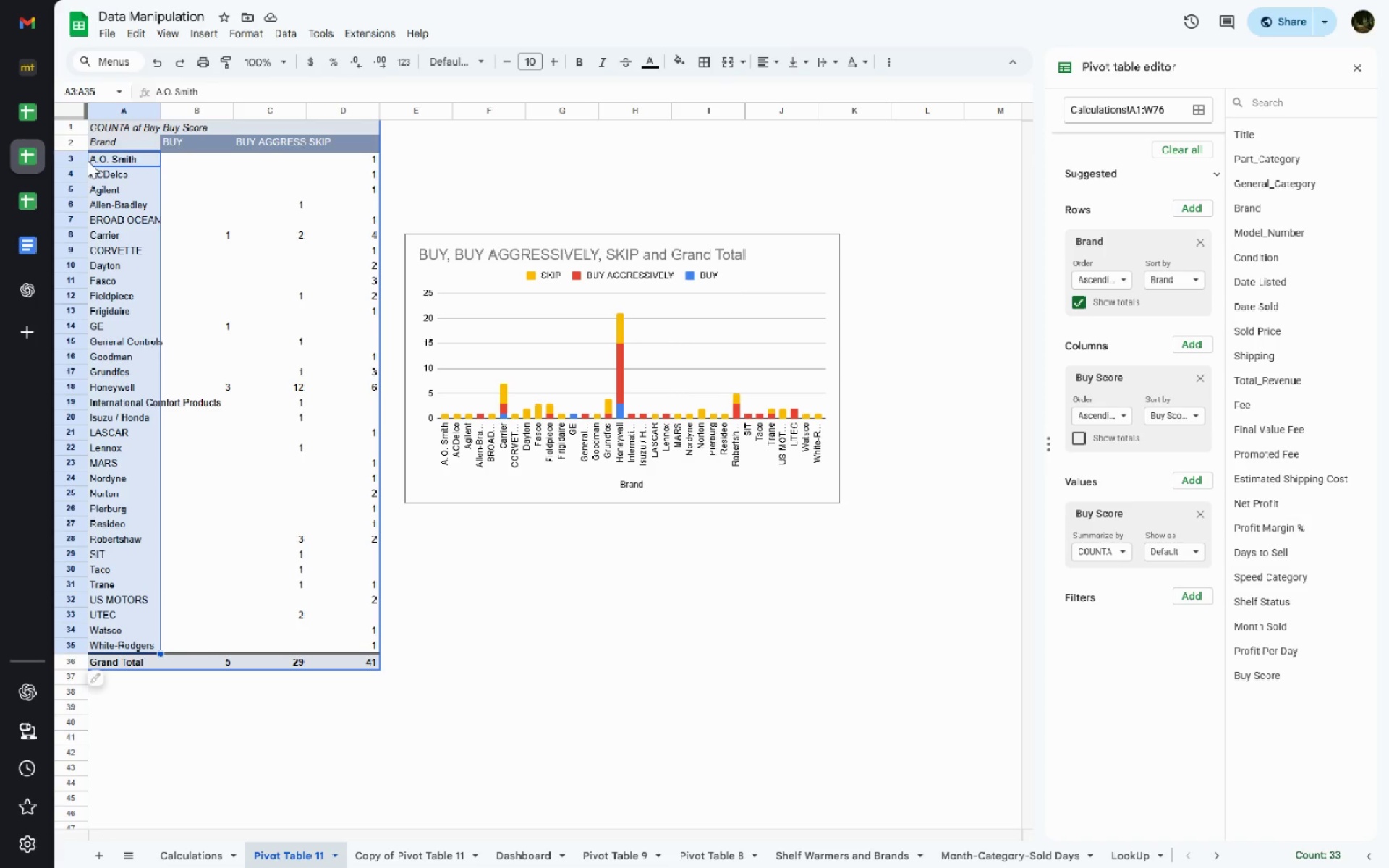 
left_click([135, 153])
 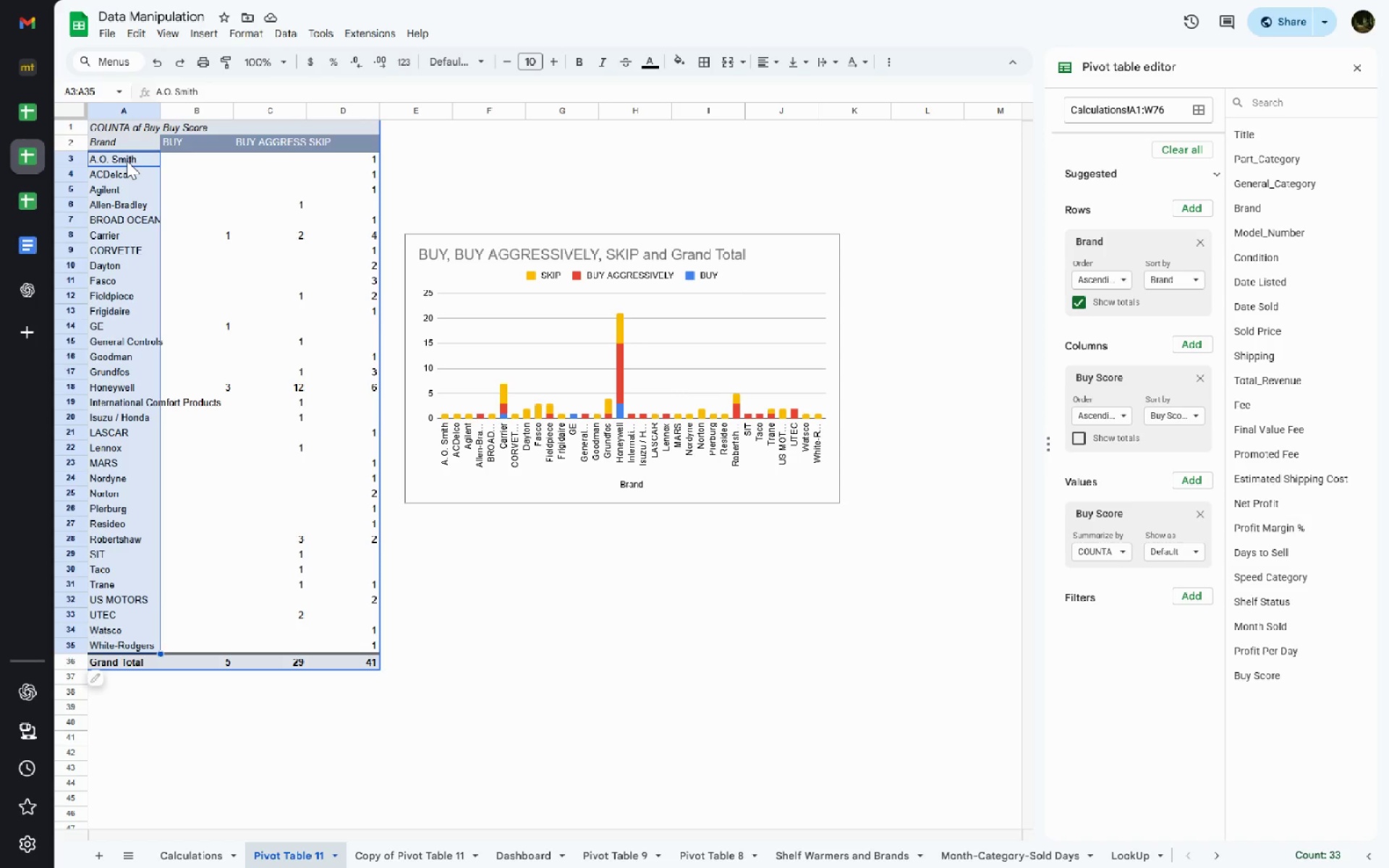 
left_click([127, 161])
 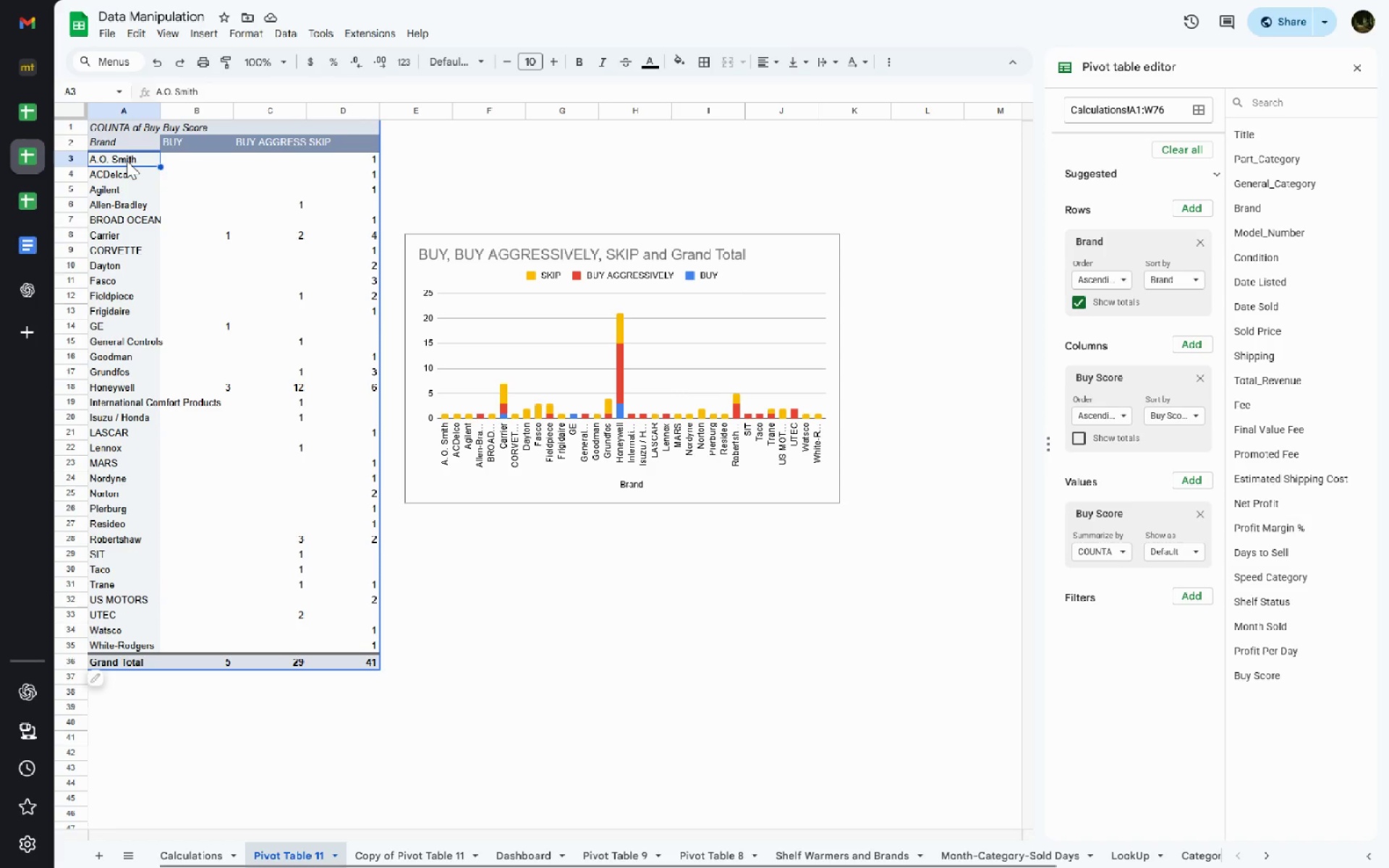 
key(ArrowDown)
 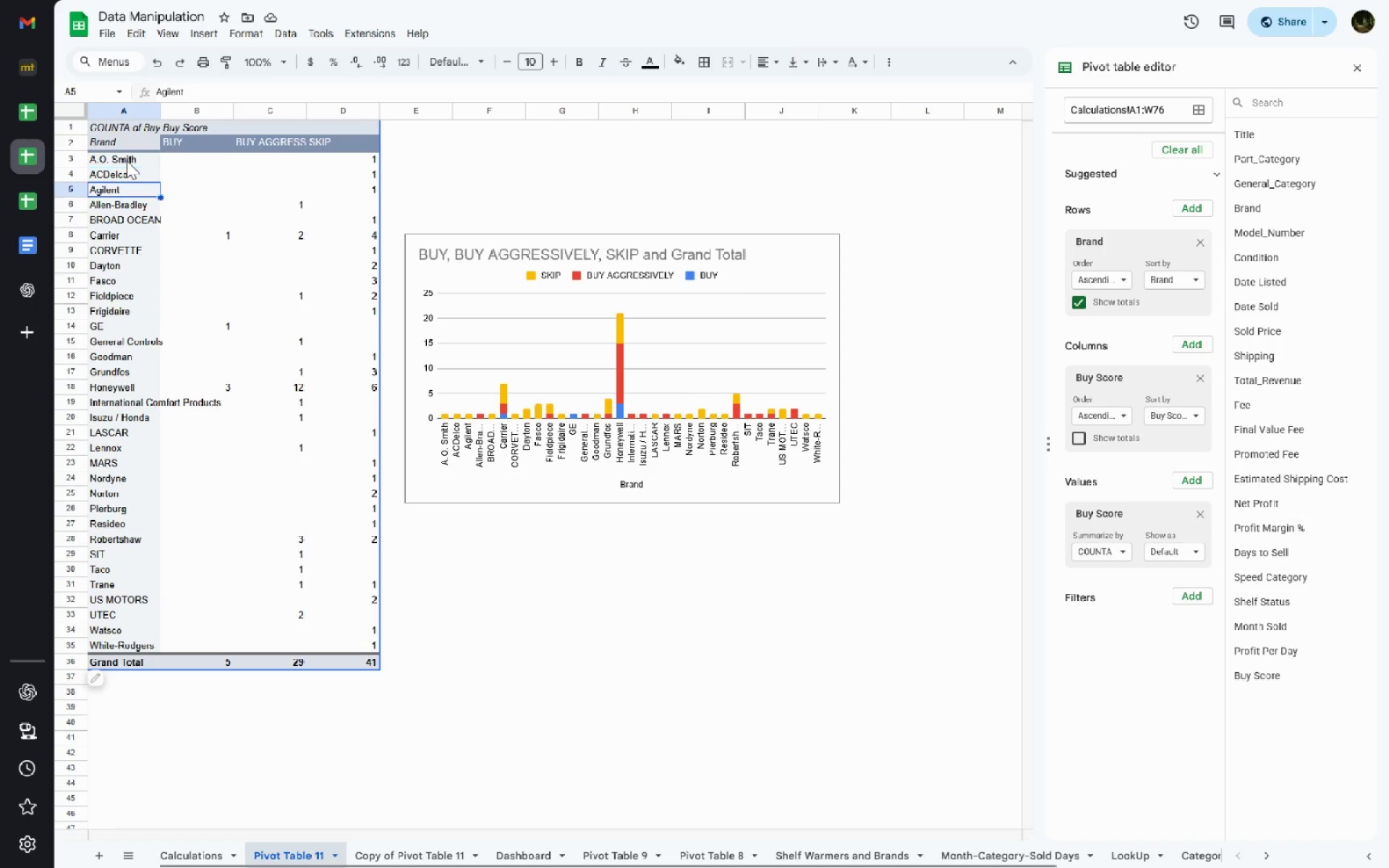 
key(ArrowDown)
 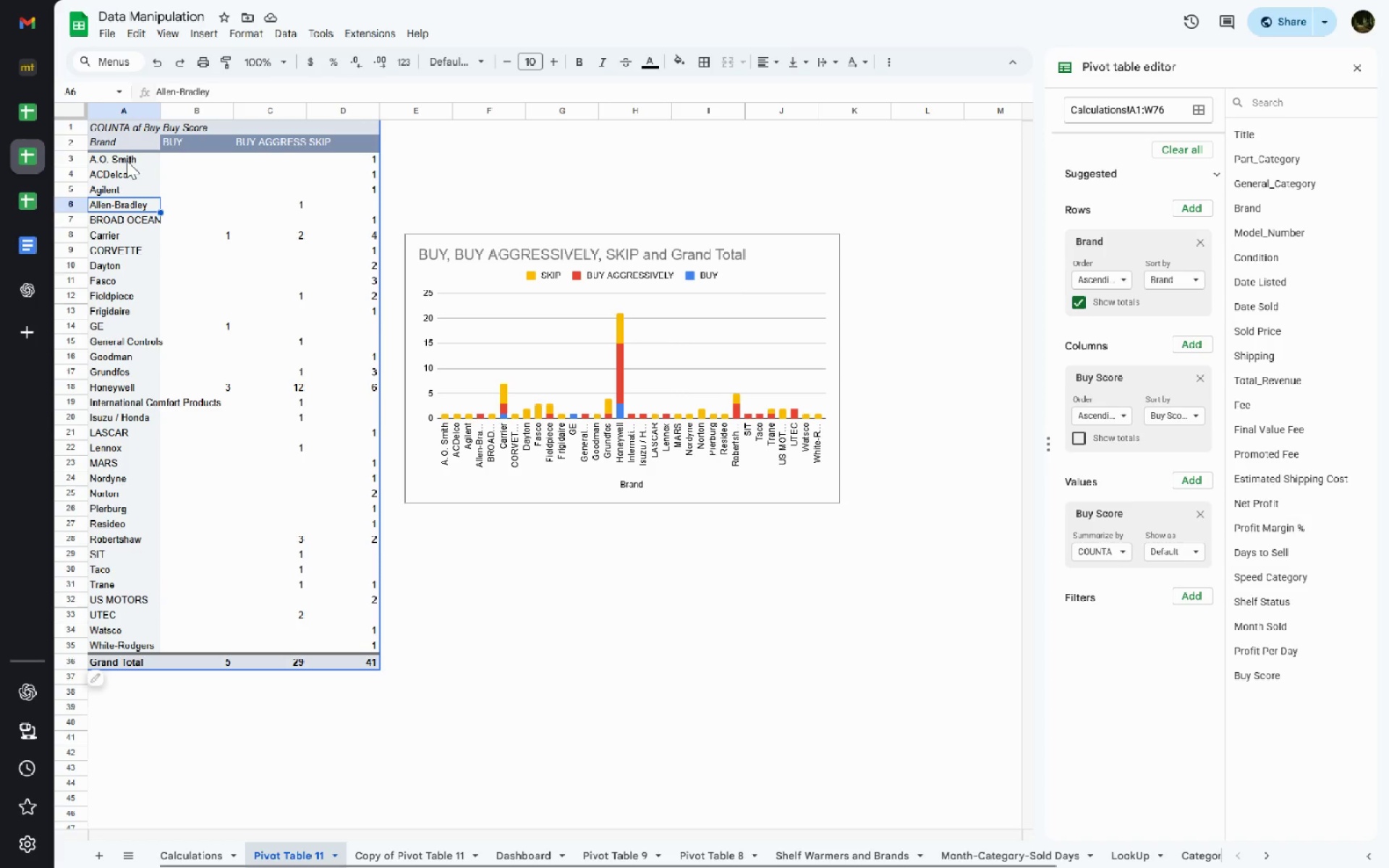 
key(ArrowDown)
 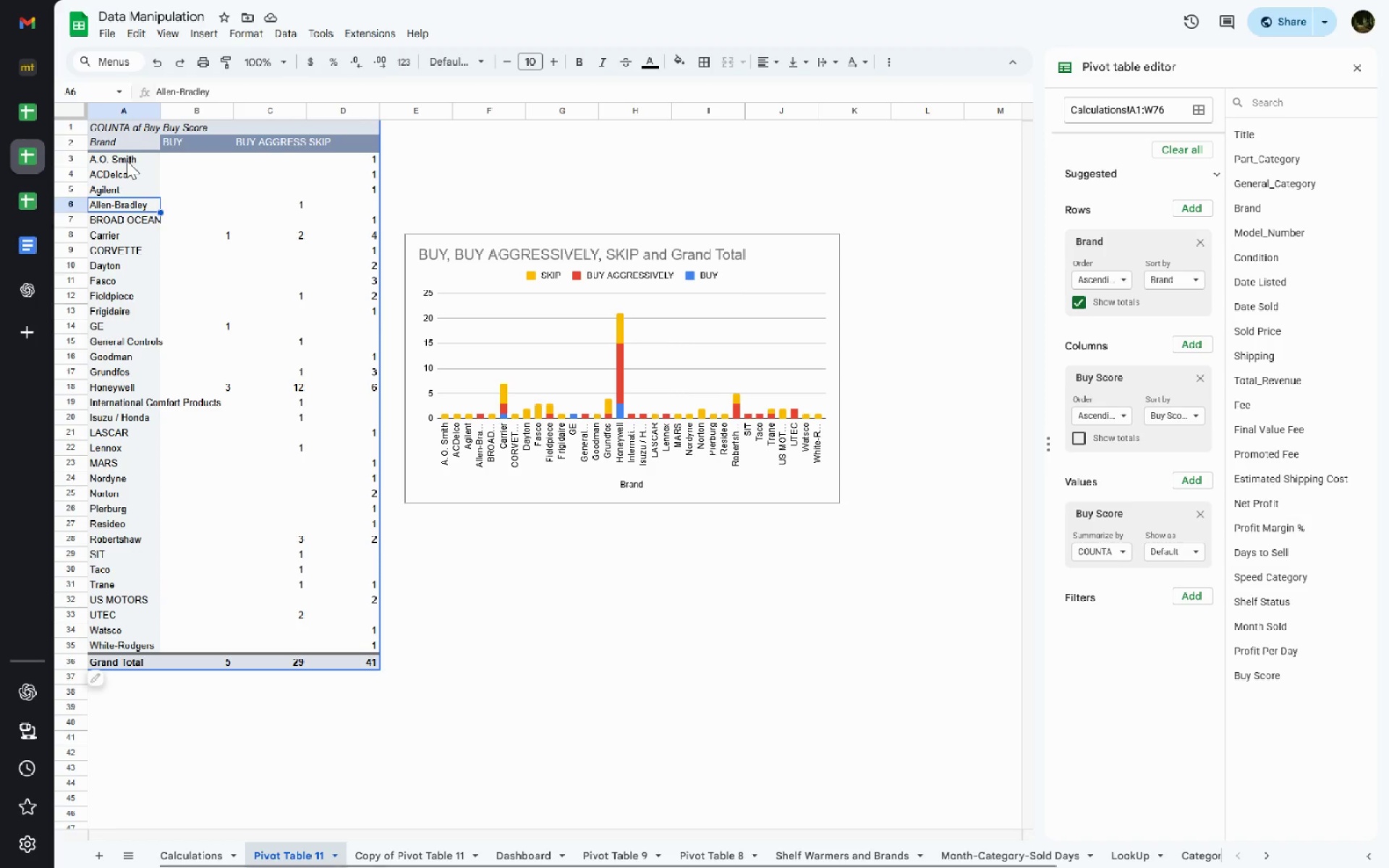 
key(ArrowDown)
 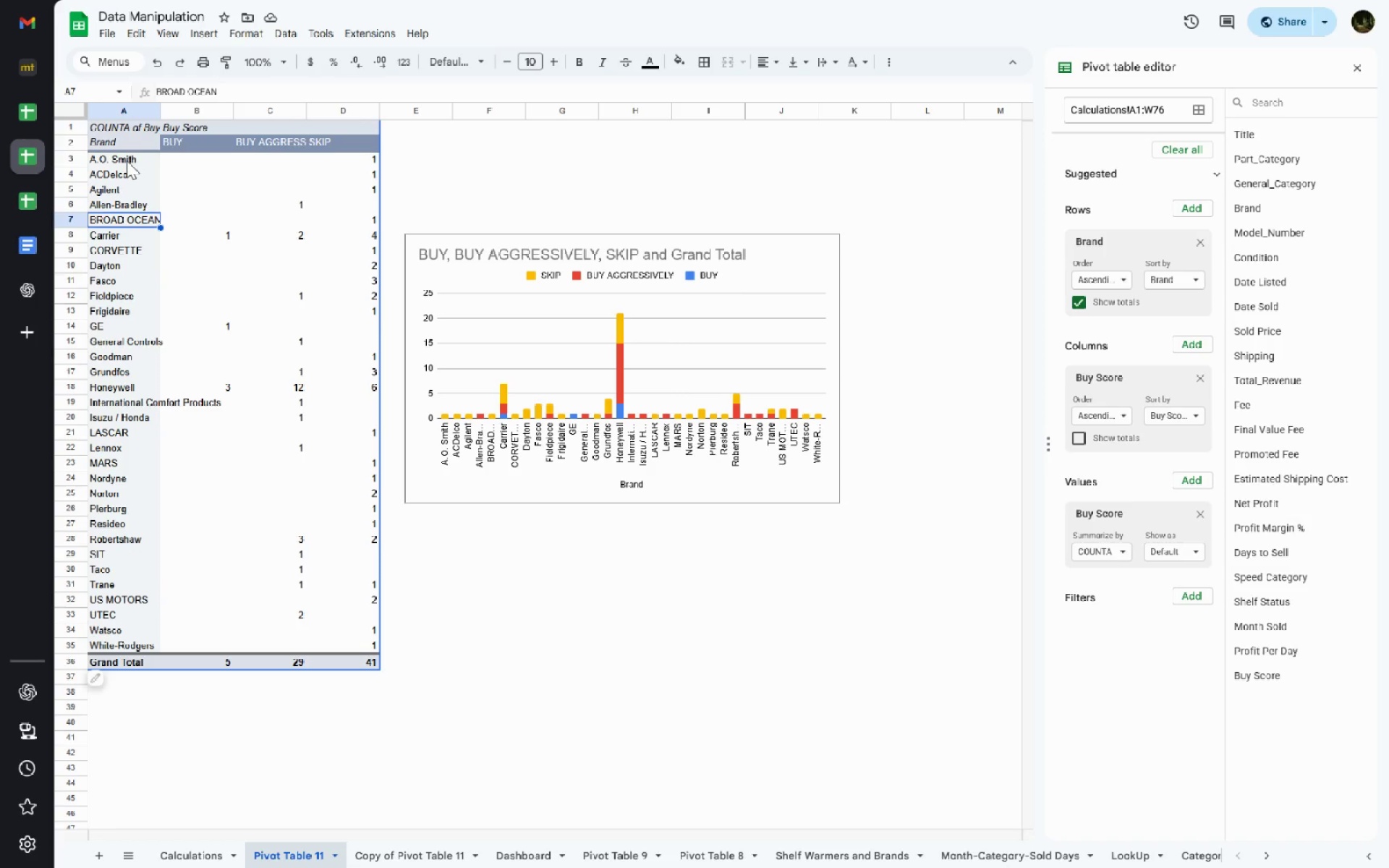 
key(ArrowDown)
 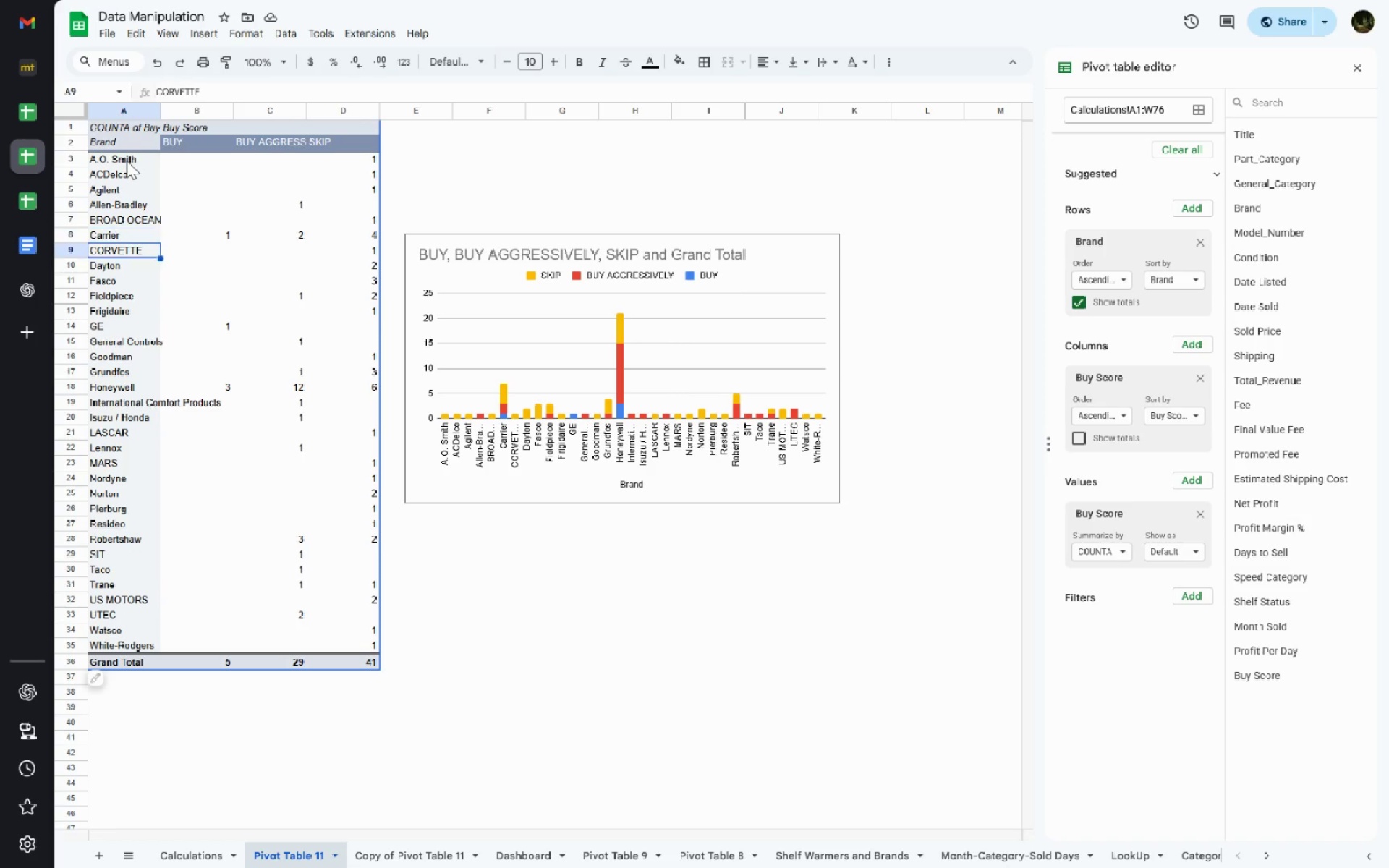 
key(ArrowDown)
 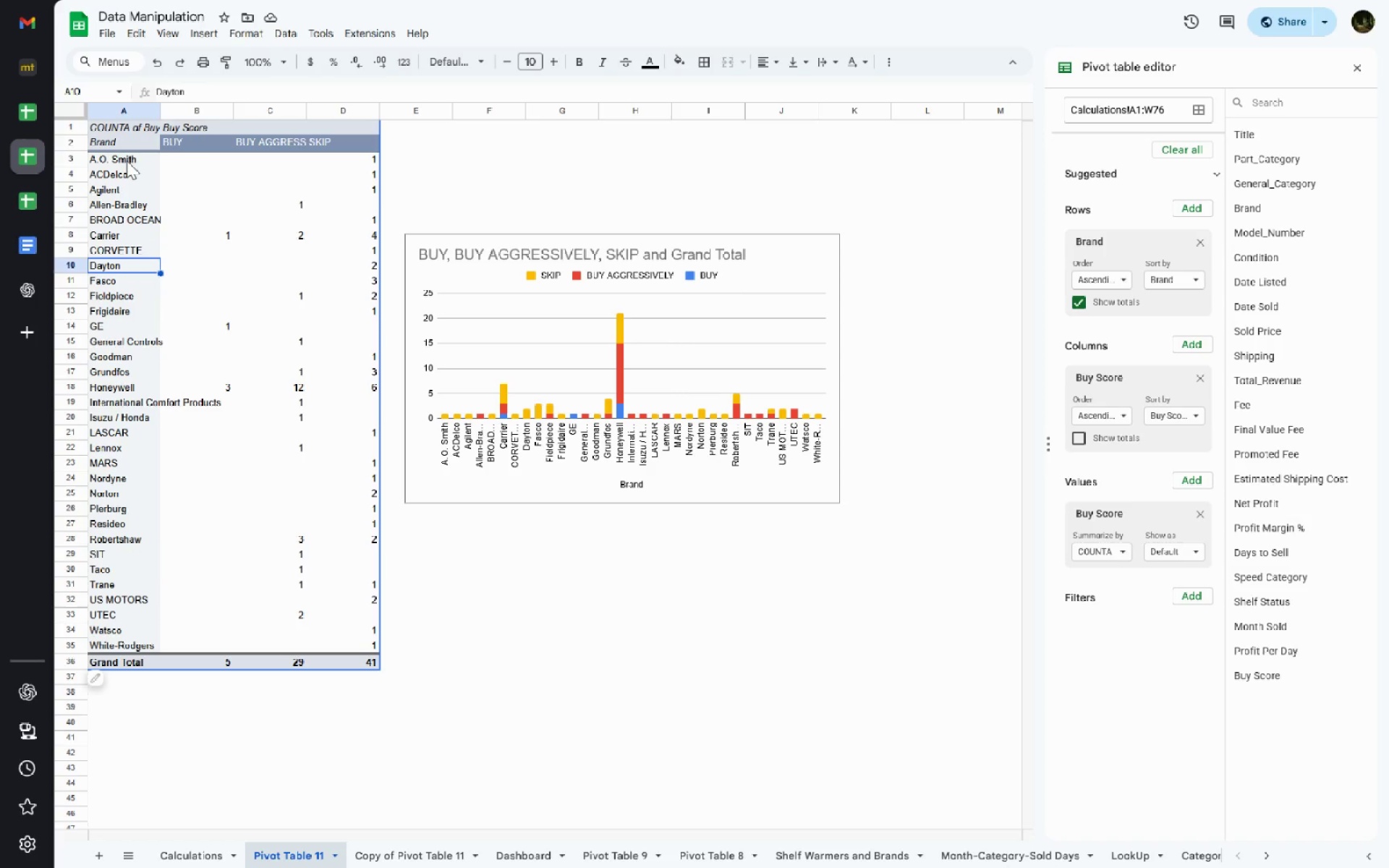 
key(ArrowDown)
 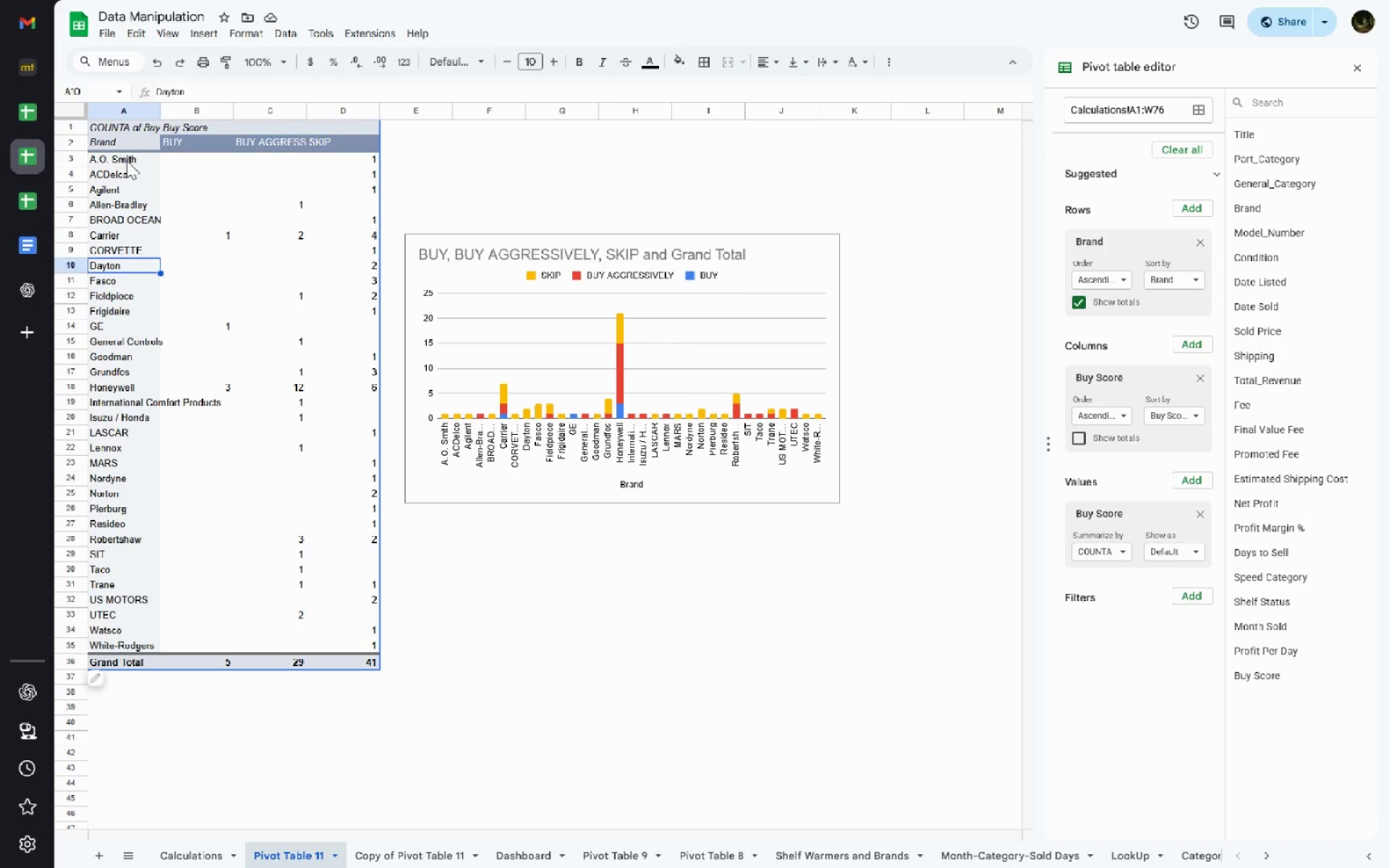 
key(ArrowDown)
 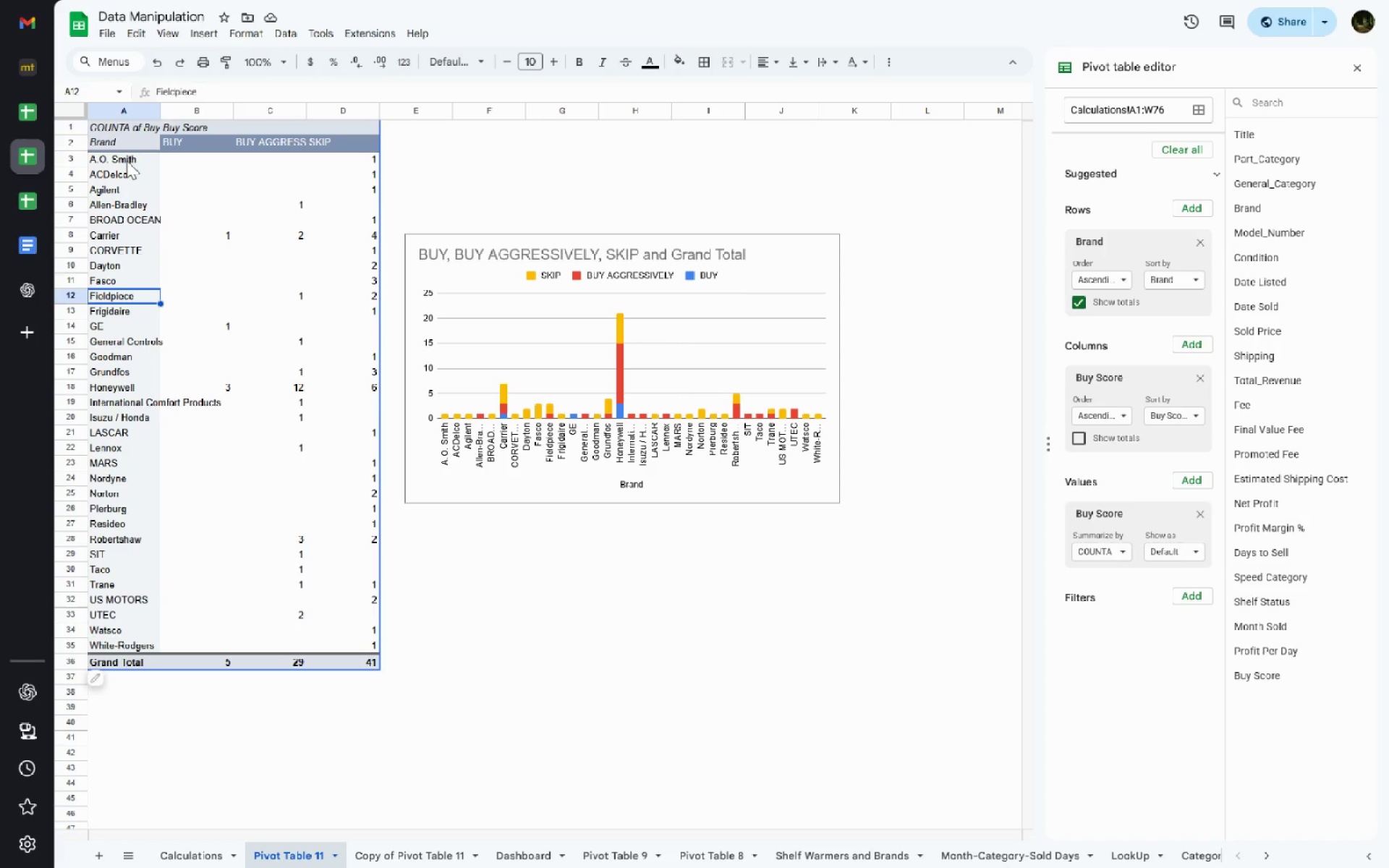 
key(ArrowDown)
 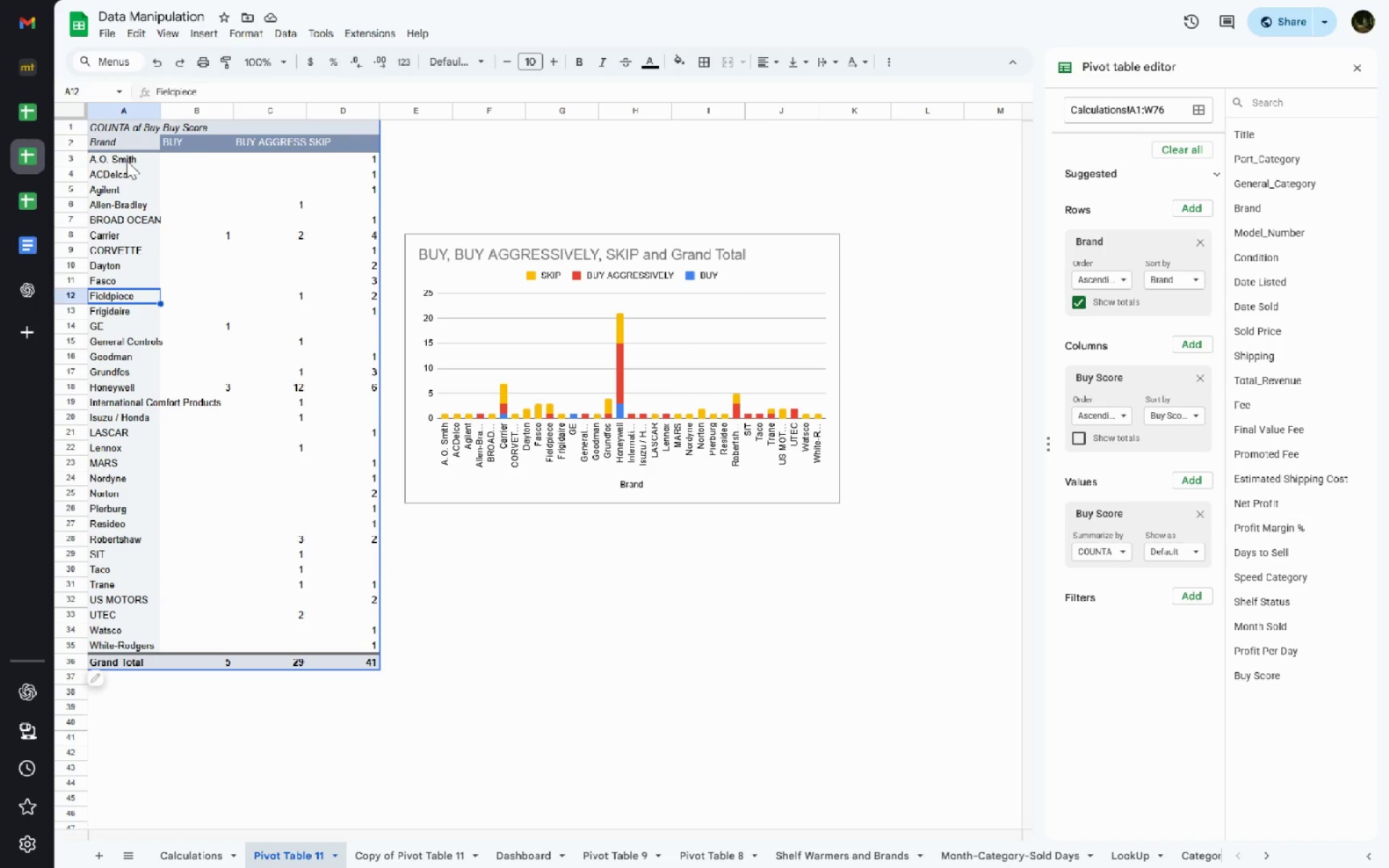 
key(ArrowDown)
 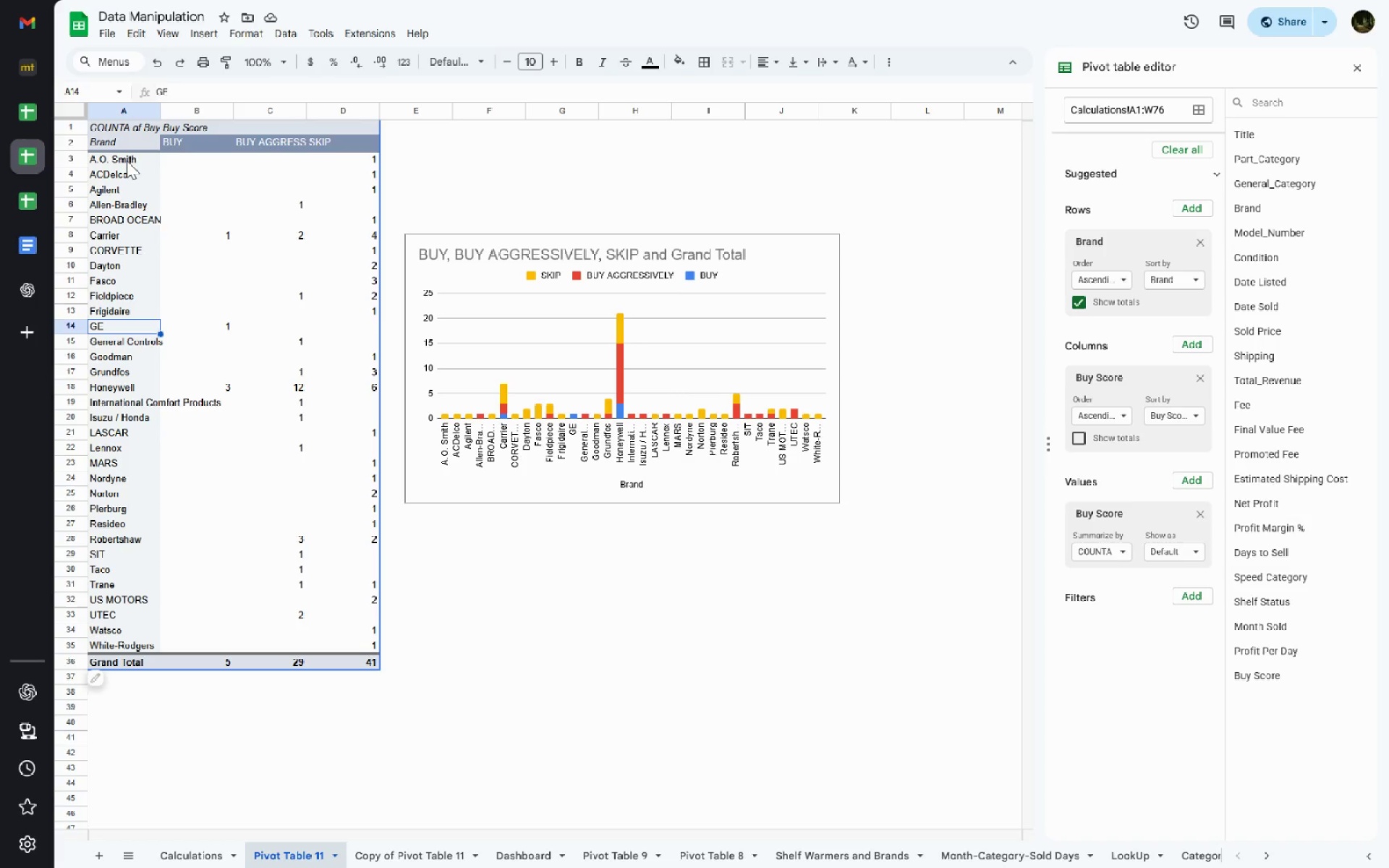 
key(ArrowDown)
 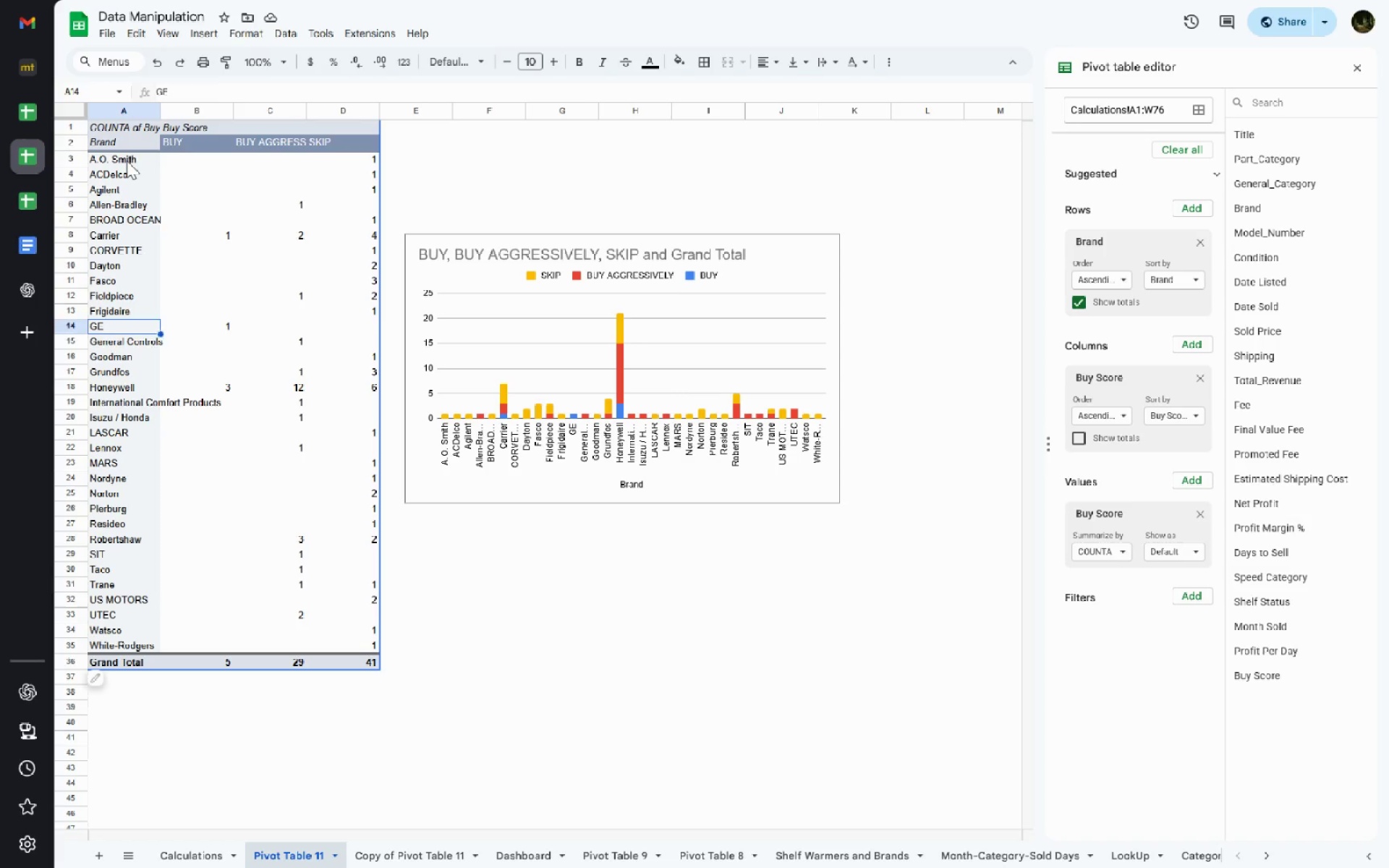 
key(ArrowDown)
 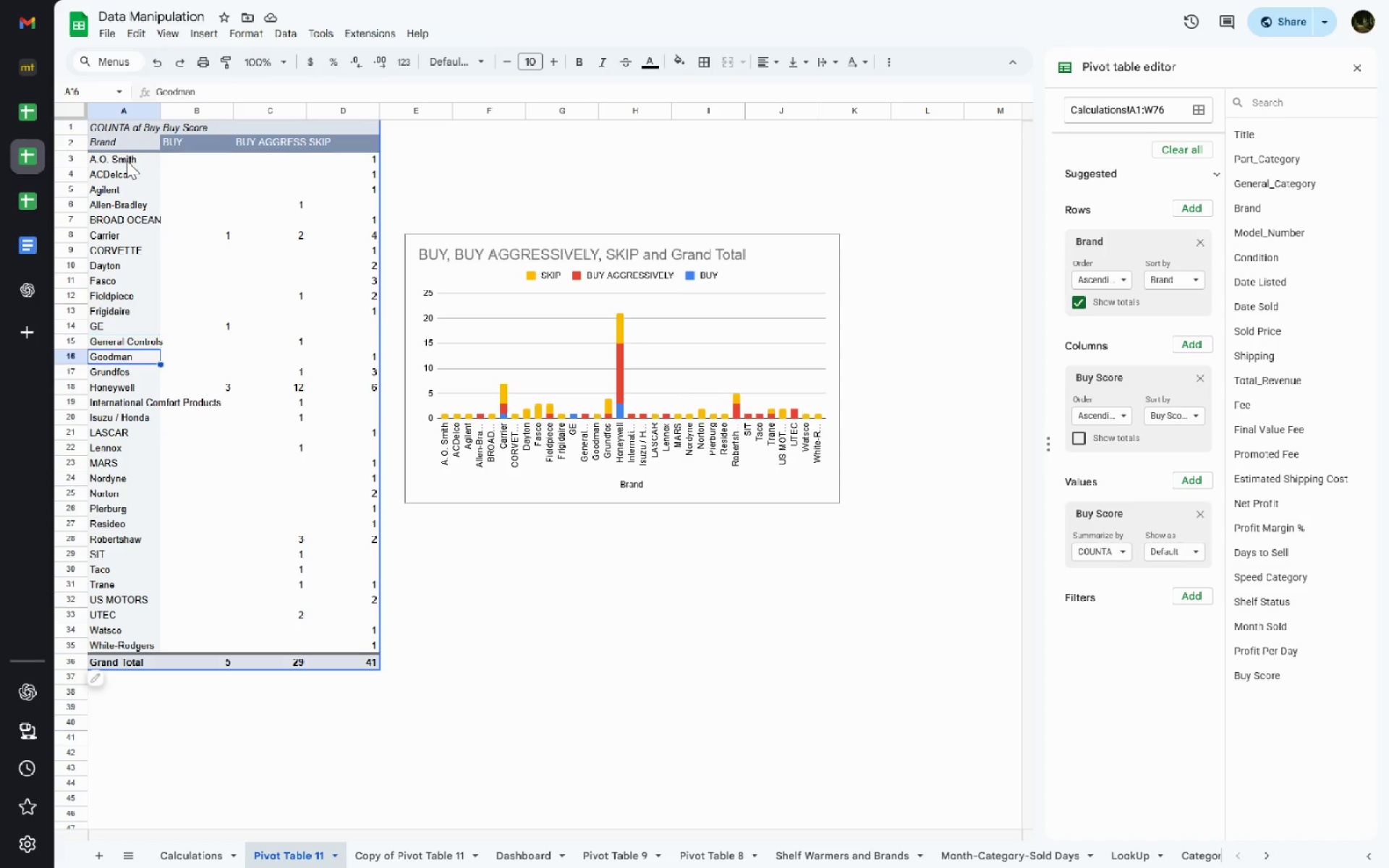 
key(ArrowDown)
 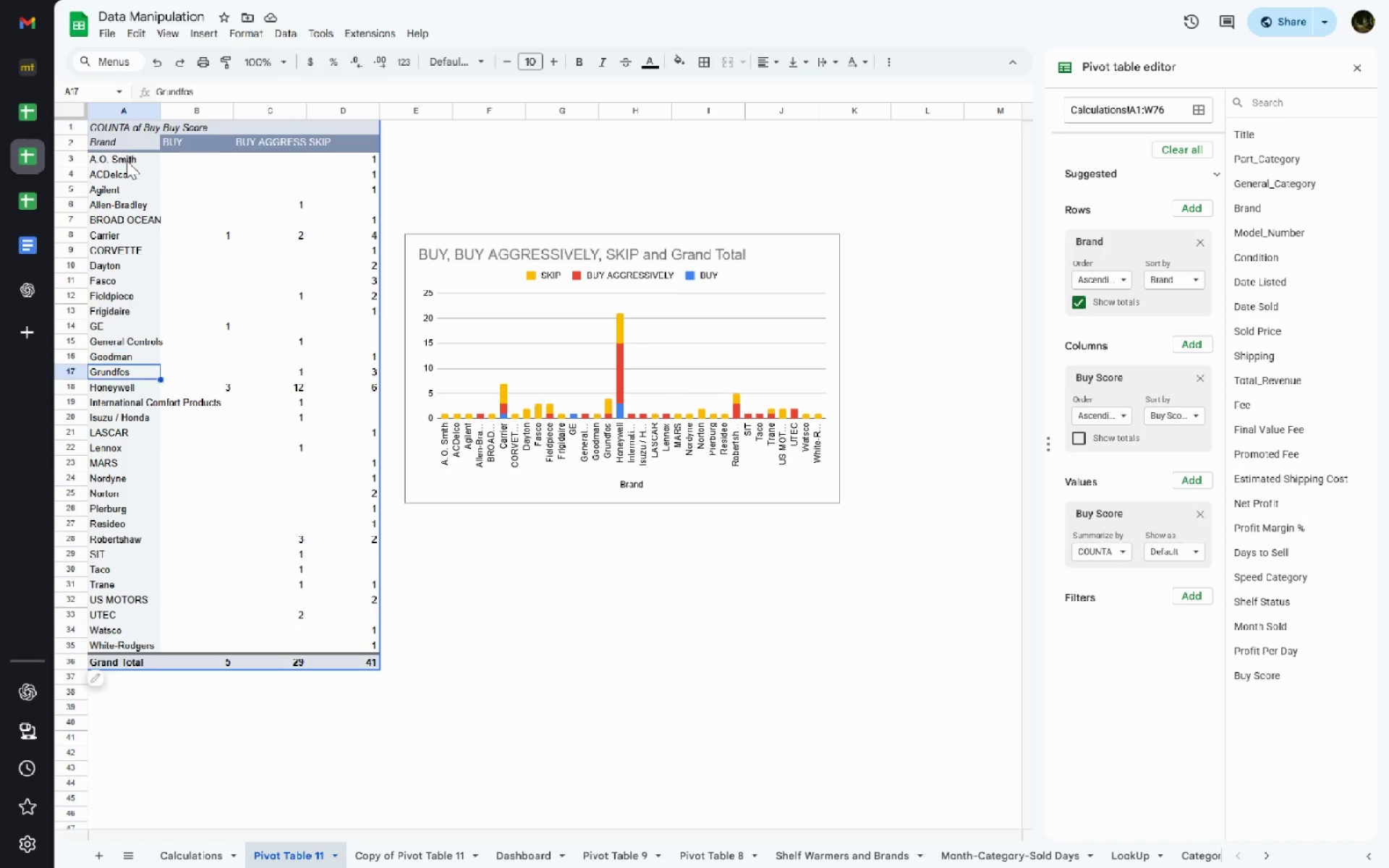 
key(ArrowDown)
 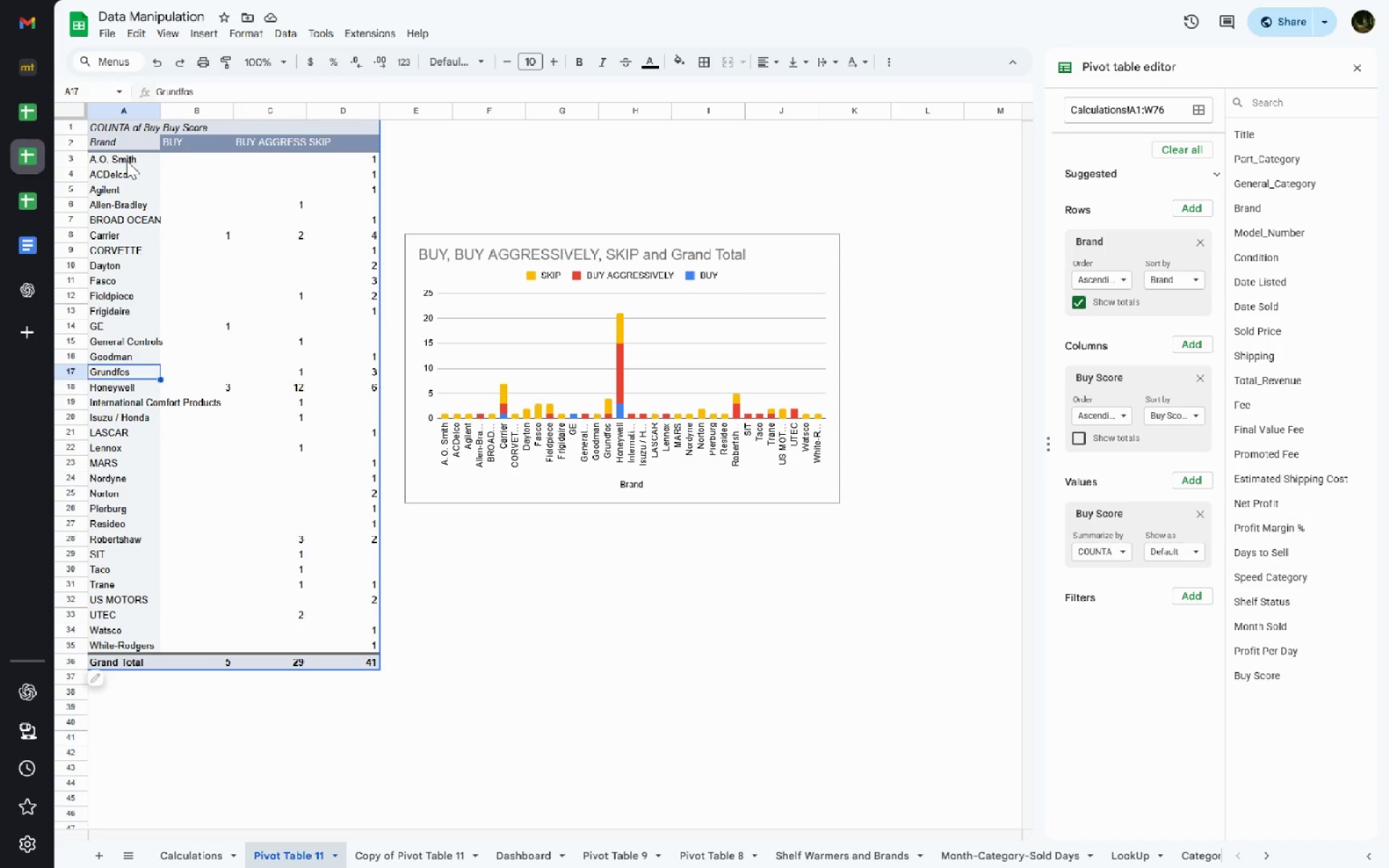 
key(ArrowDown)
 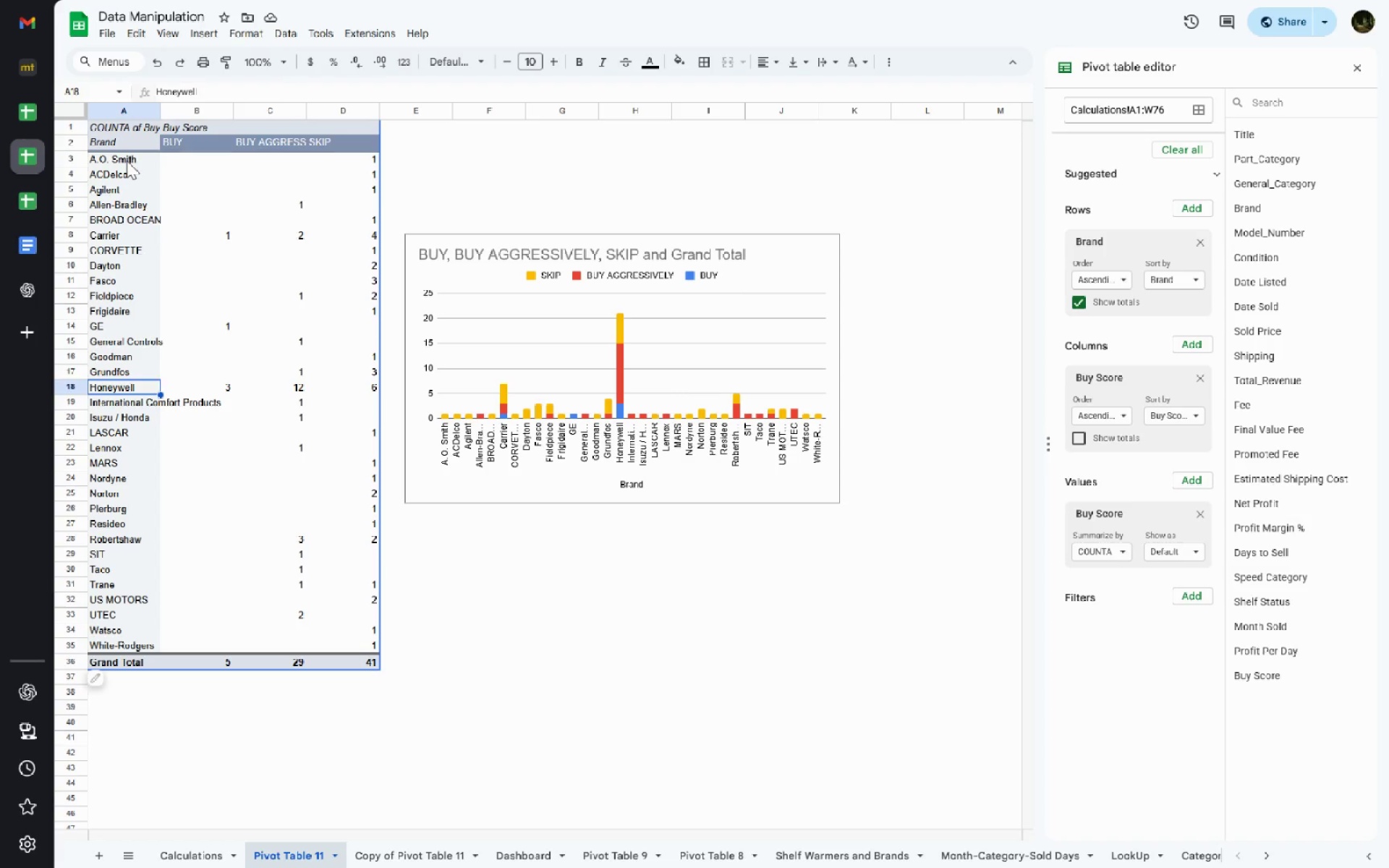 
key(ArrowDown)
 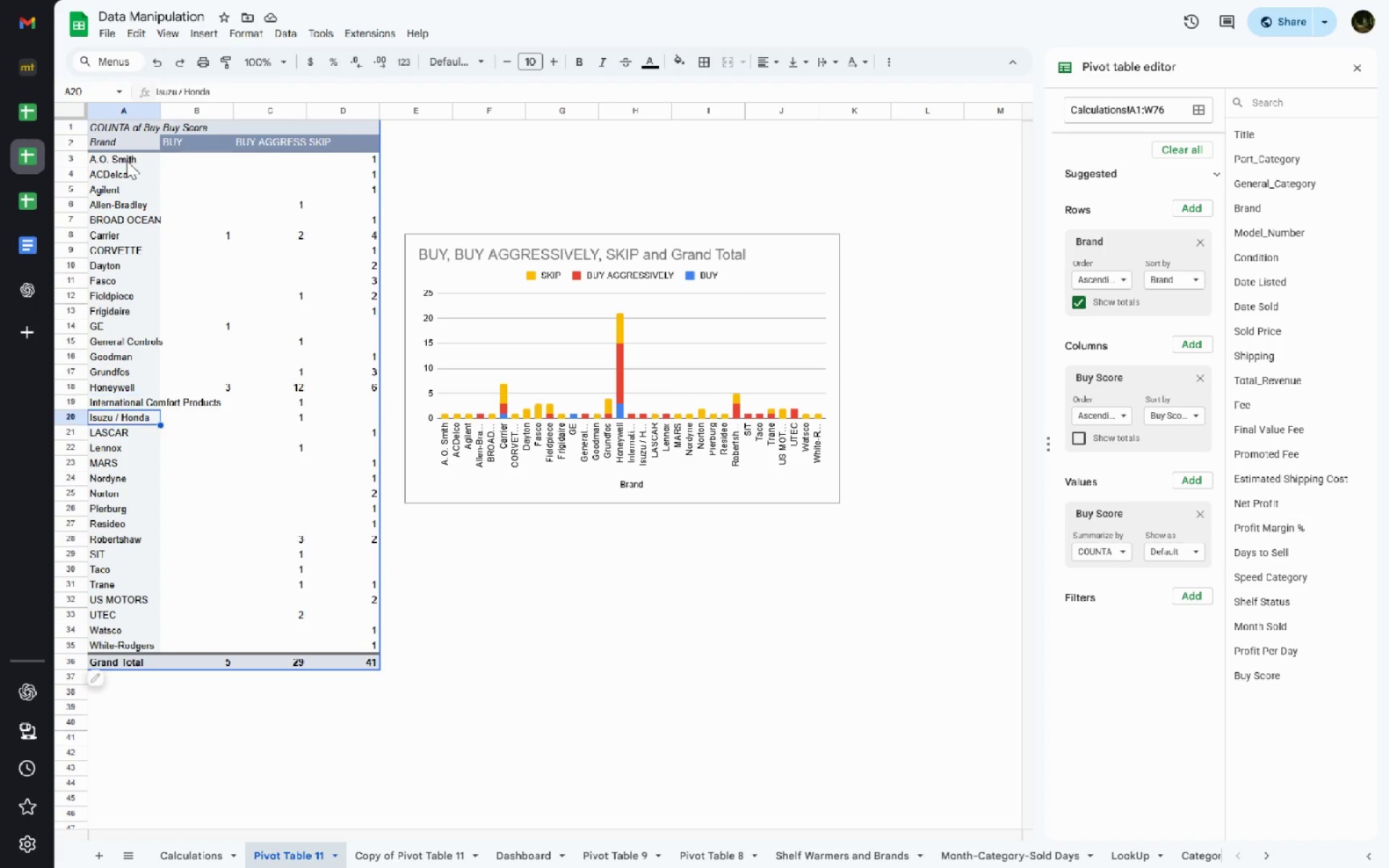 
key(ArrowDown)
 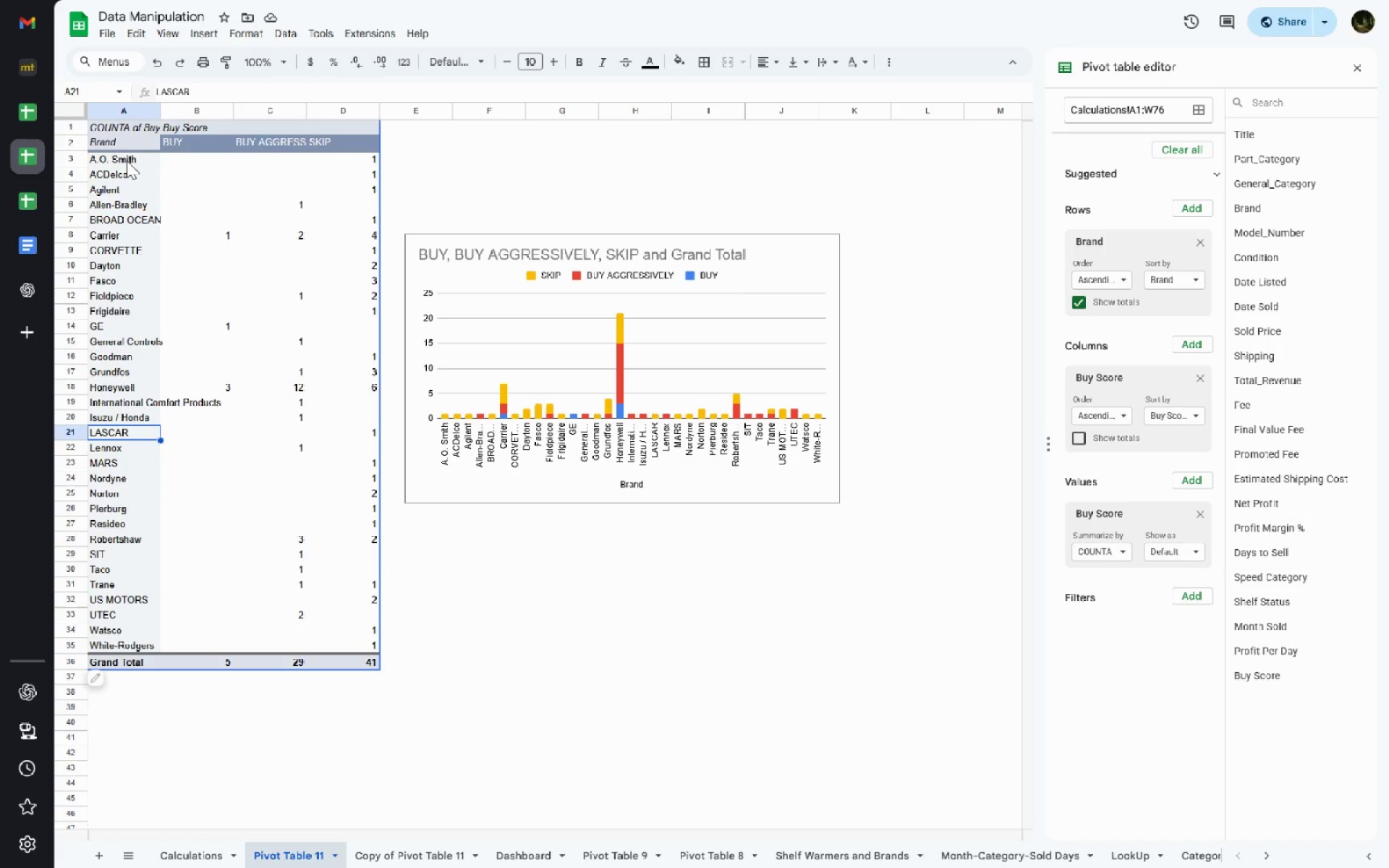 
key(ArrowDown)
 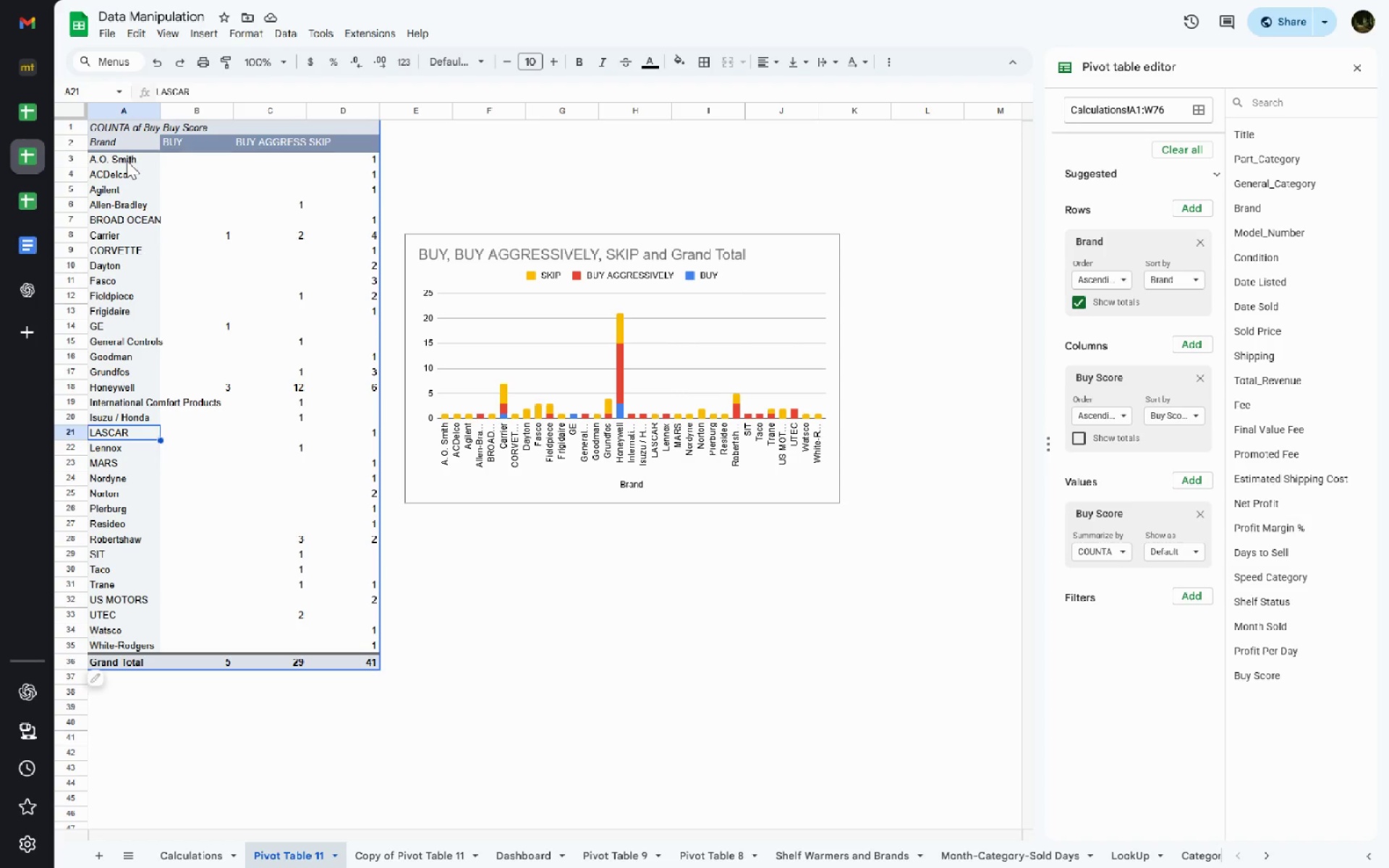 
key(ArrowDown)
 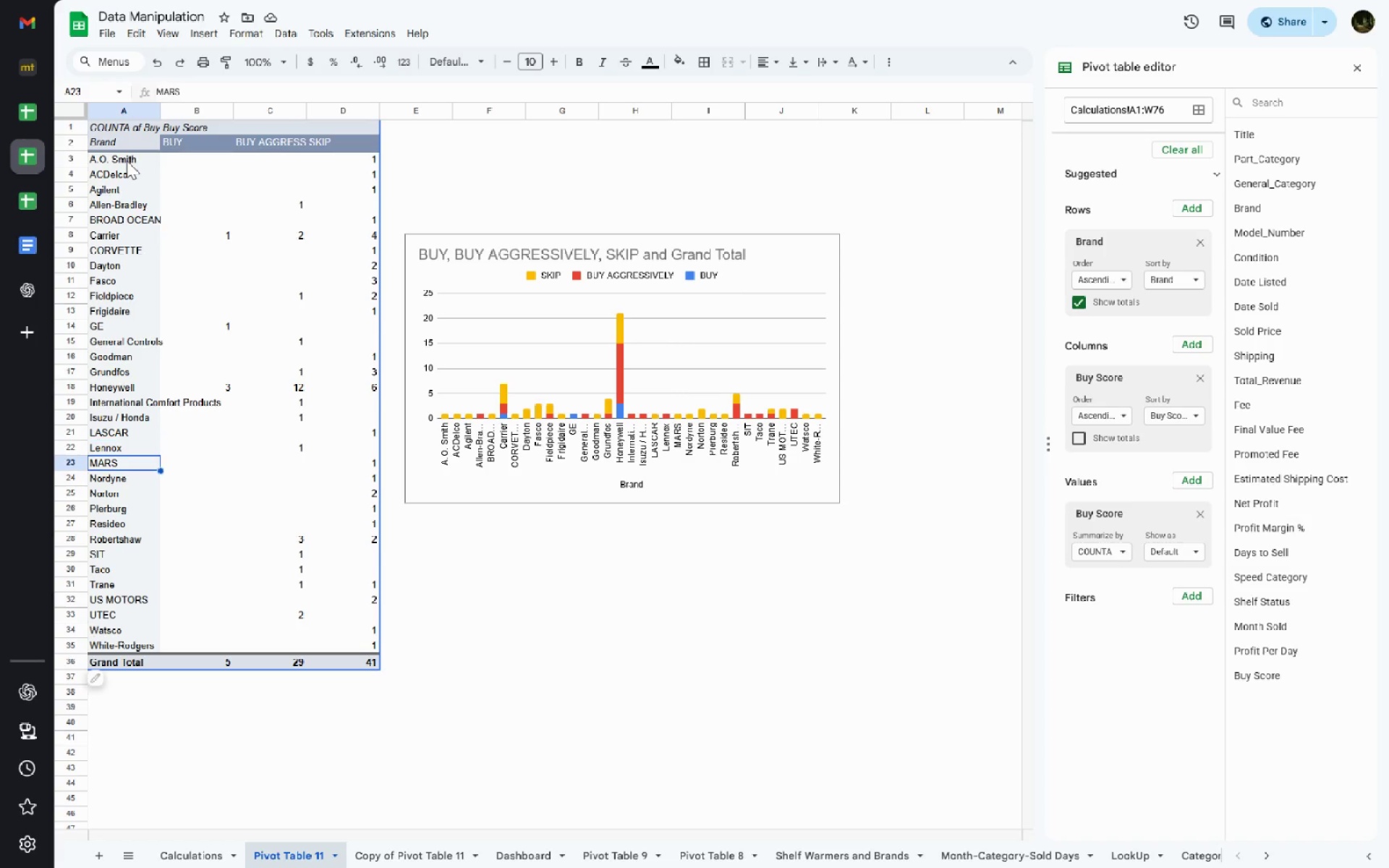 
key(ArrowDown)
 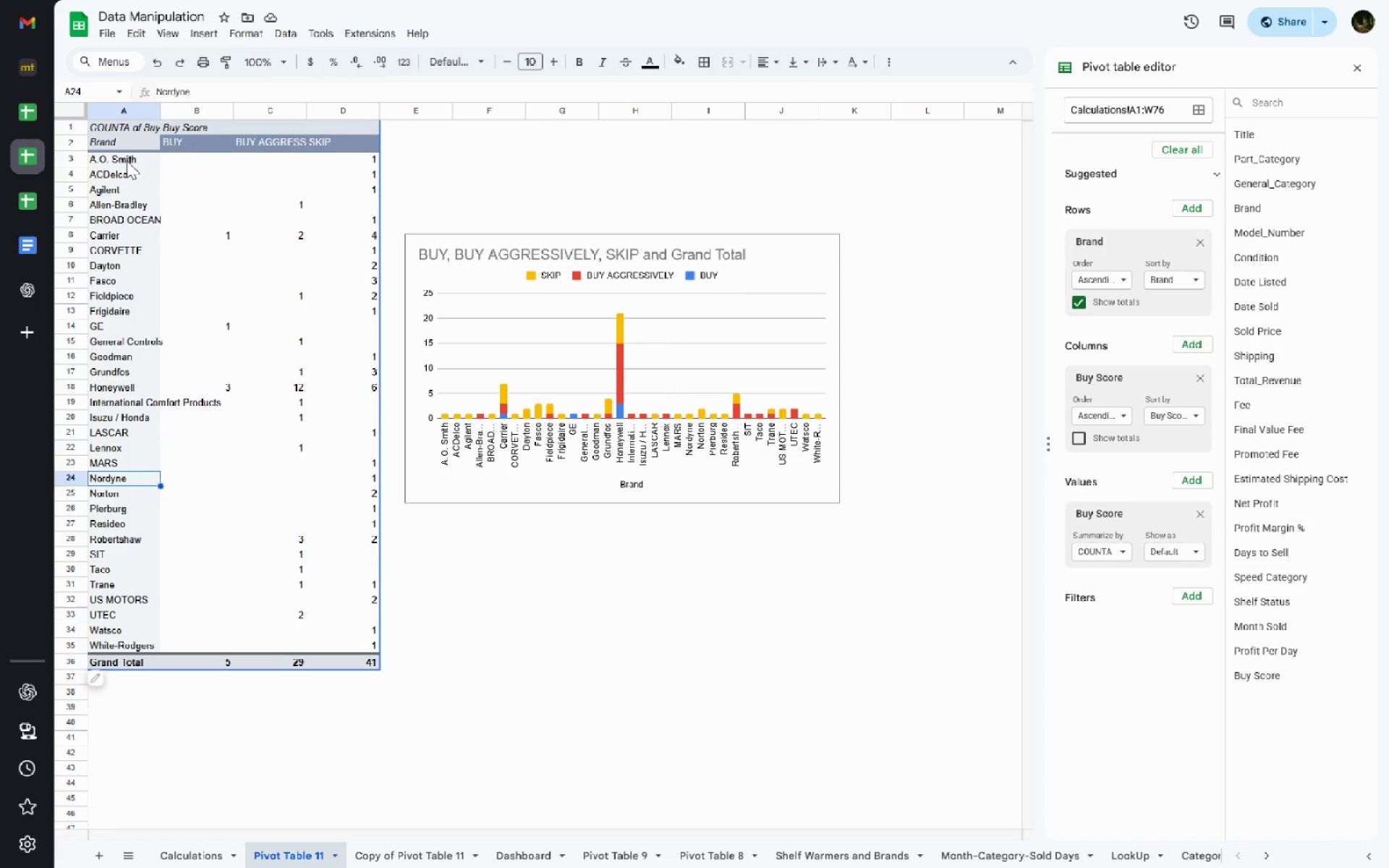 
key(ArrowDown)
 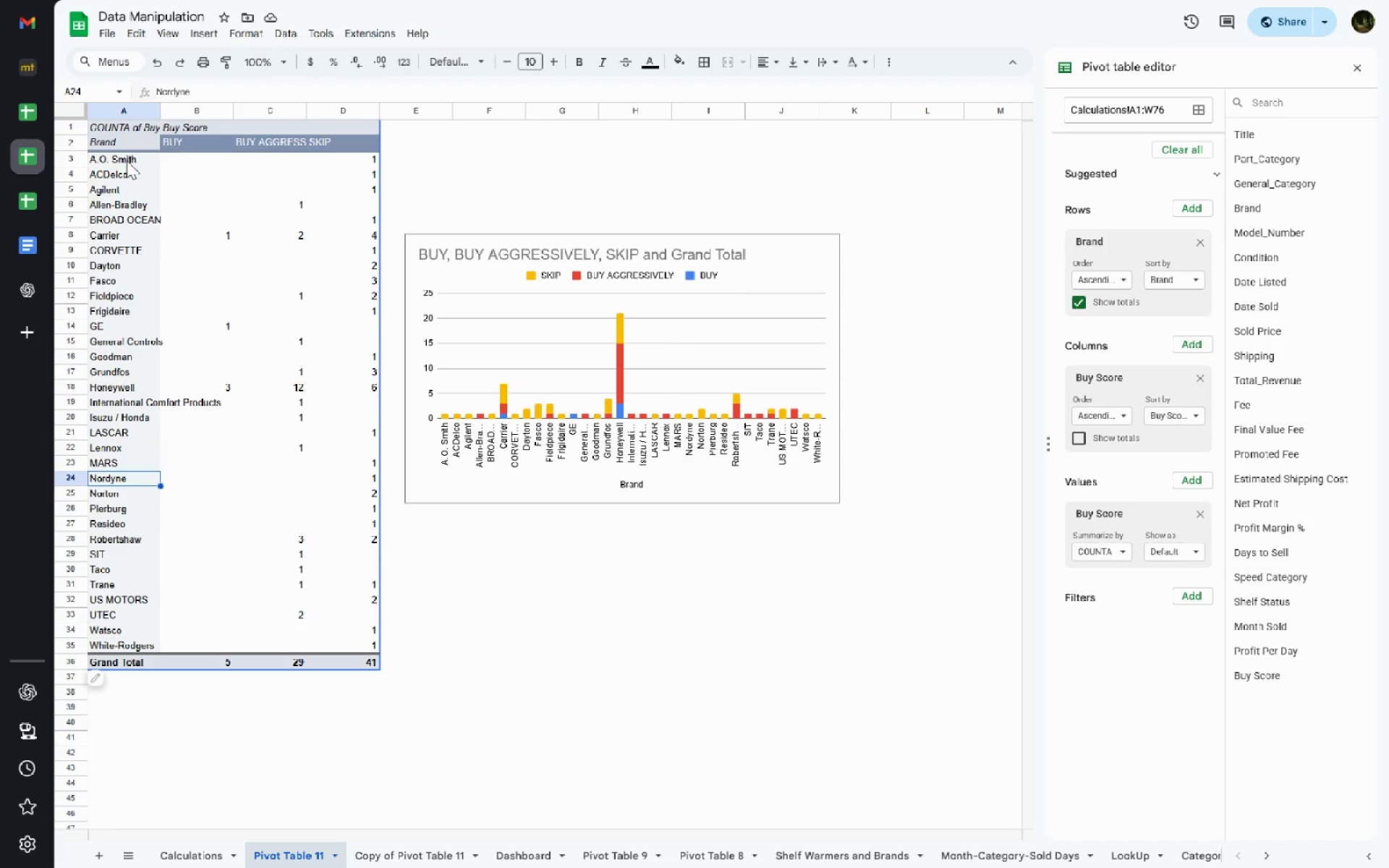 
key(ArrowDown)
 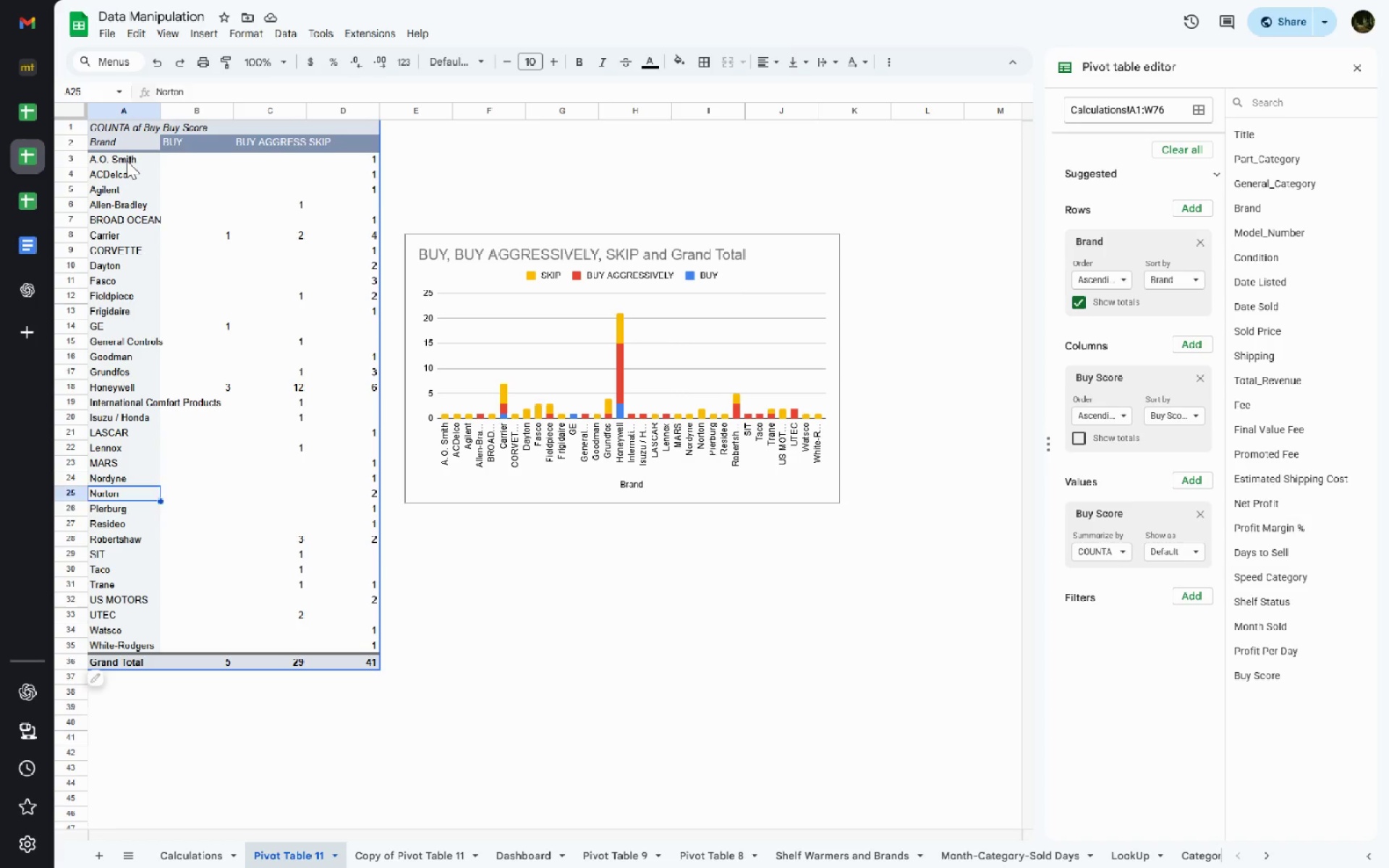 
key(ArrowDown)
 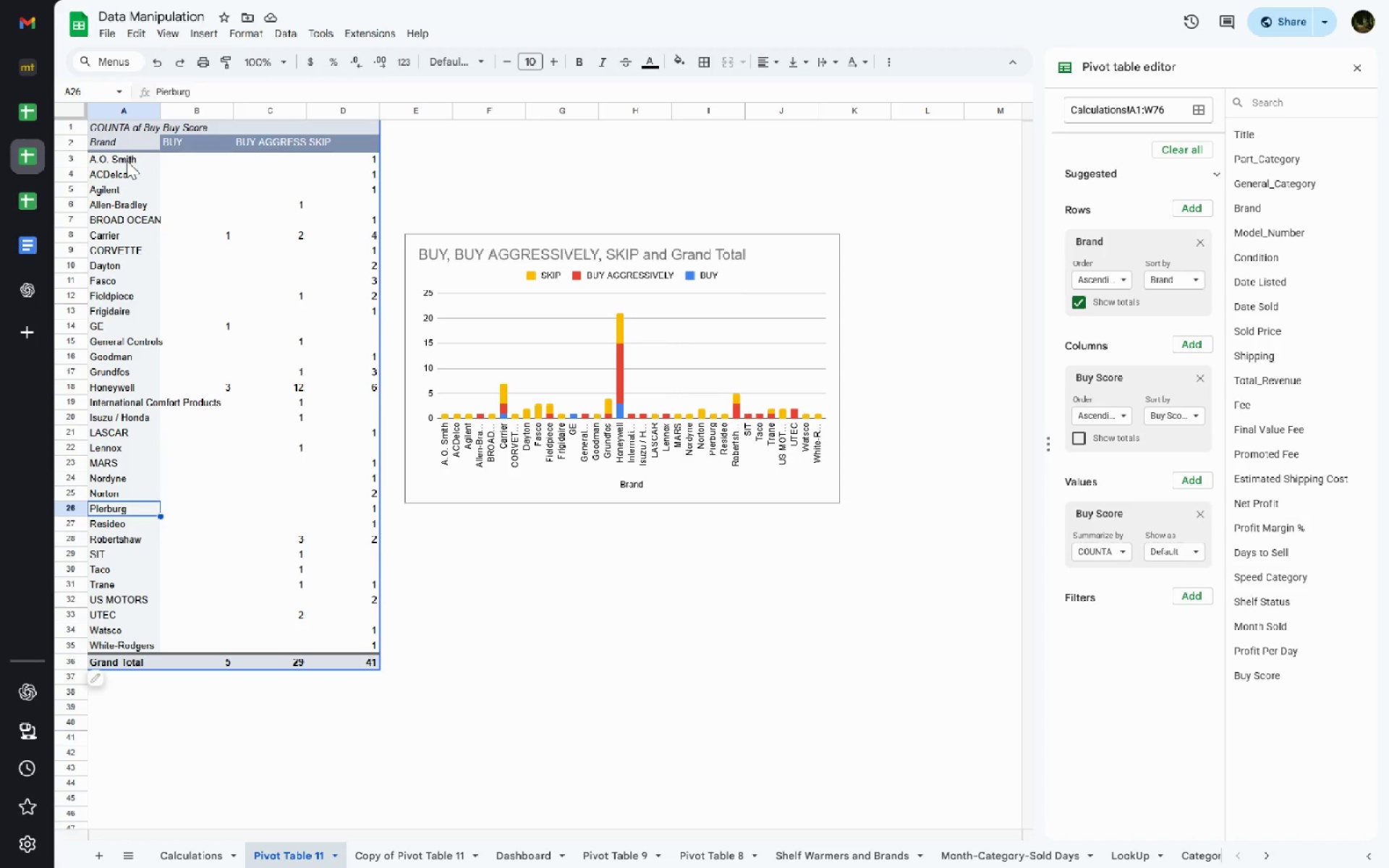 
key(ArrowDown)
 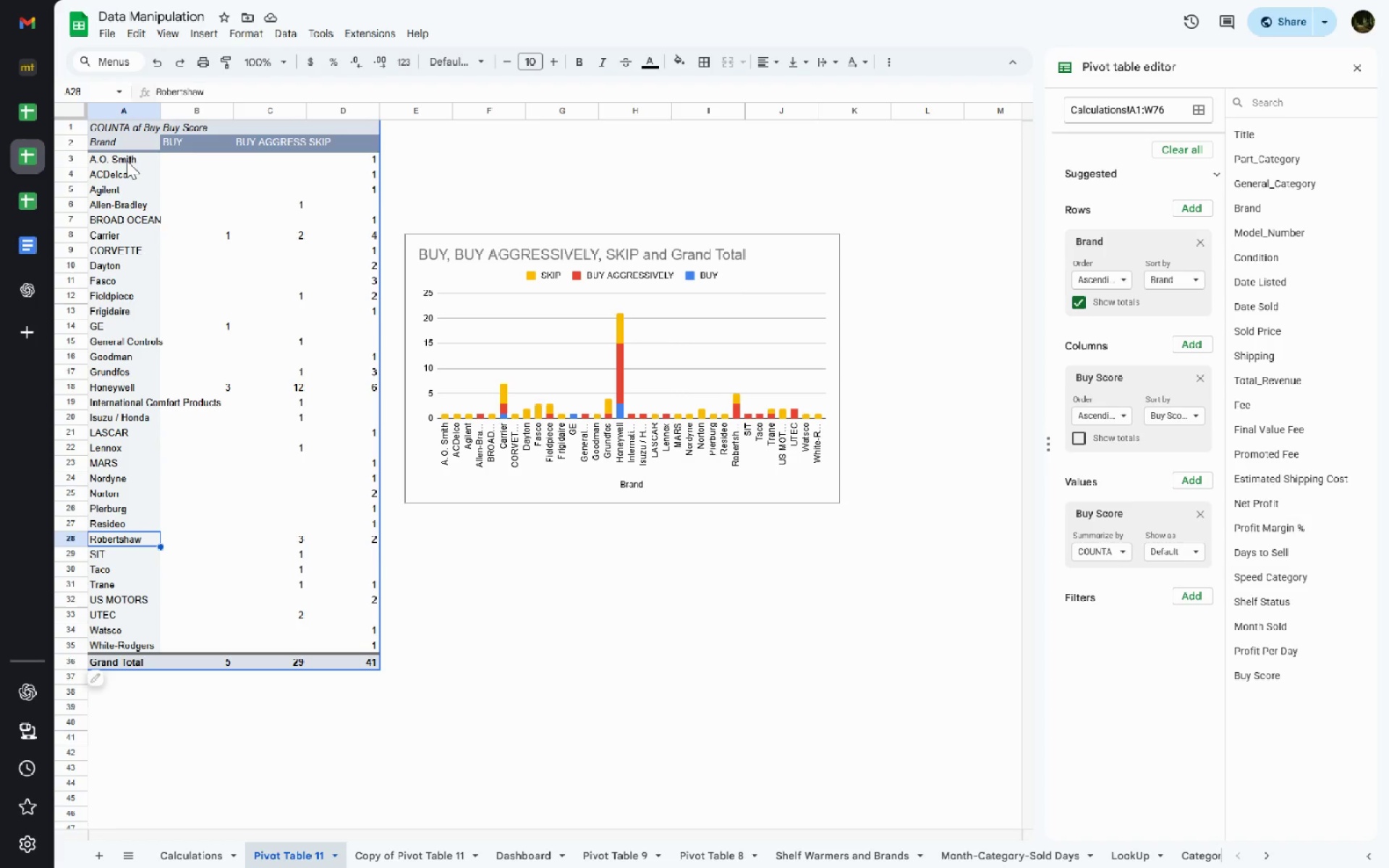 
key(ArrowDown)
 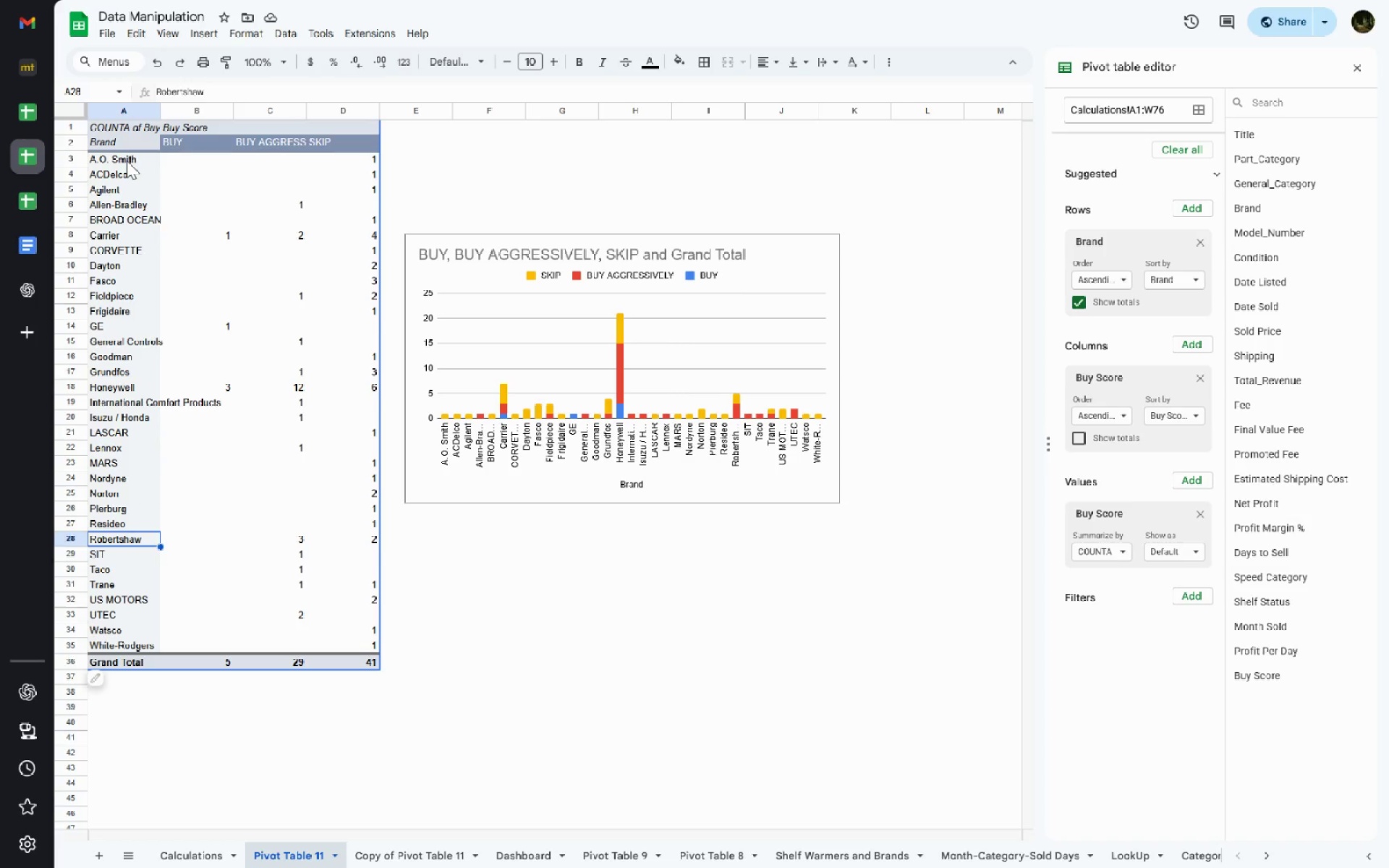 
key(ArrowDown)
 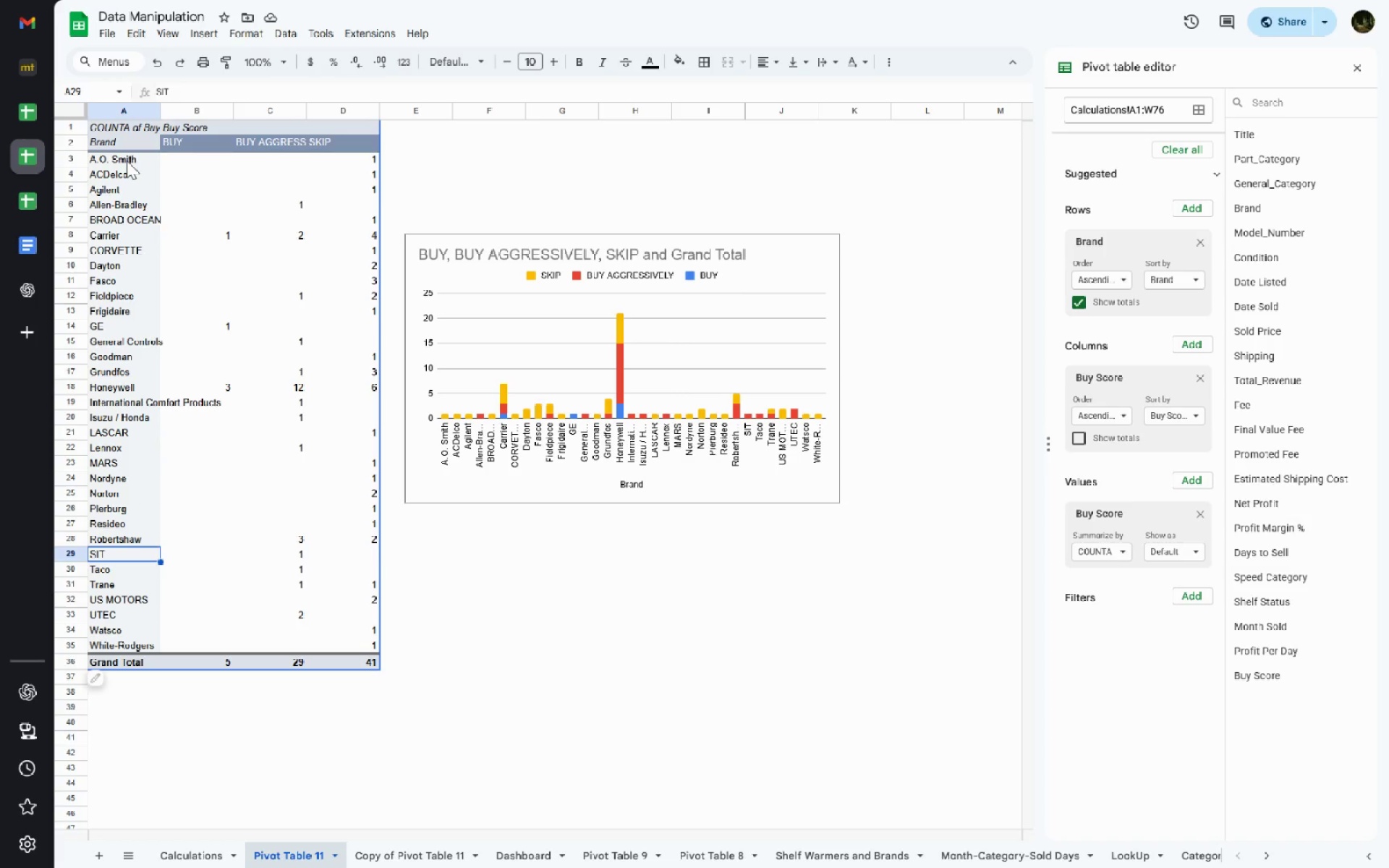 
key(ArrowDown)
 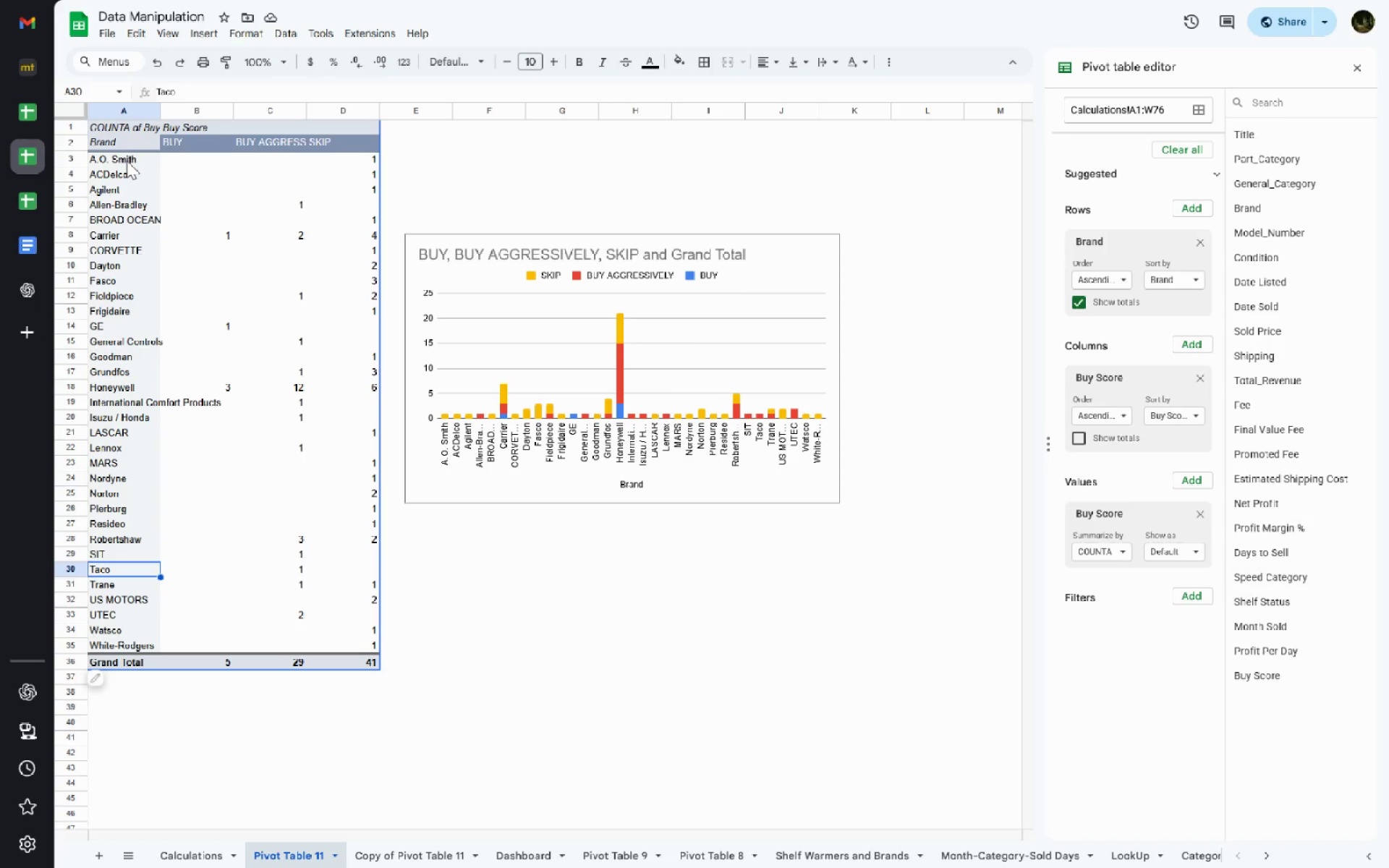 
key(ArrowDown)
 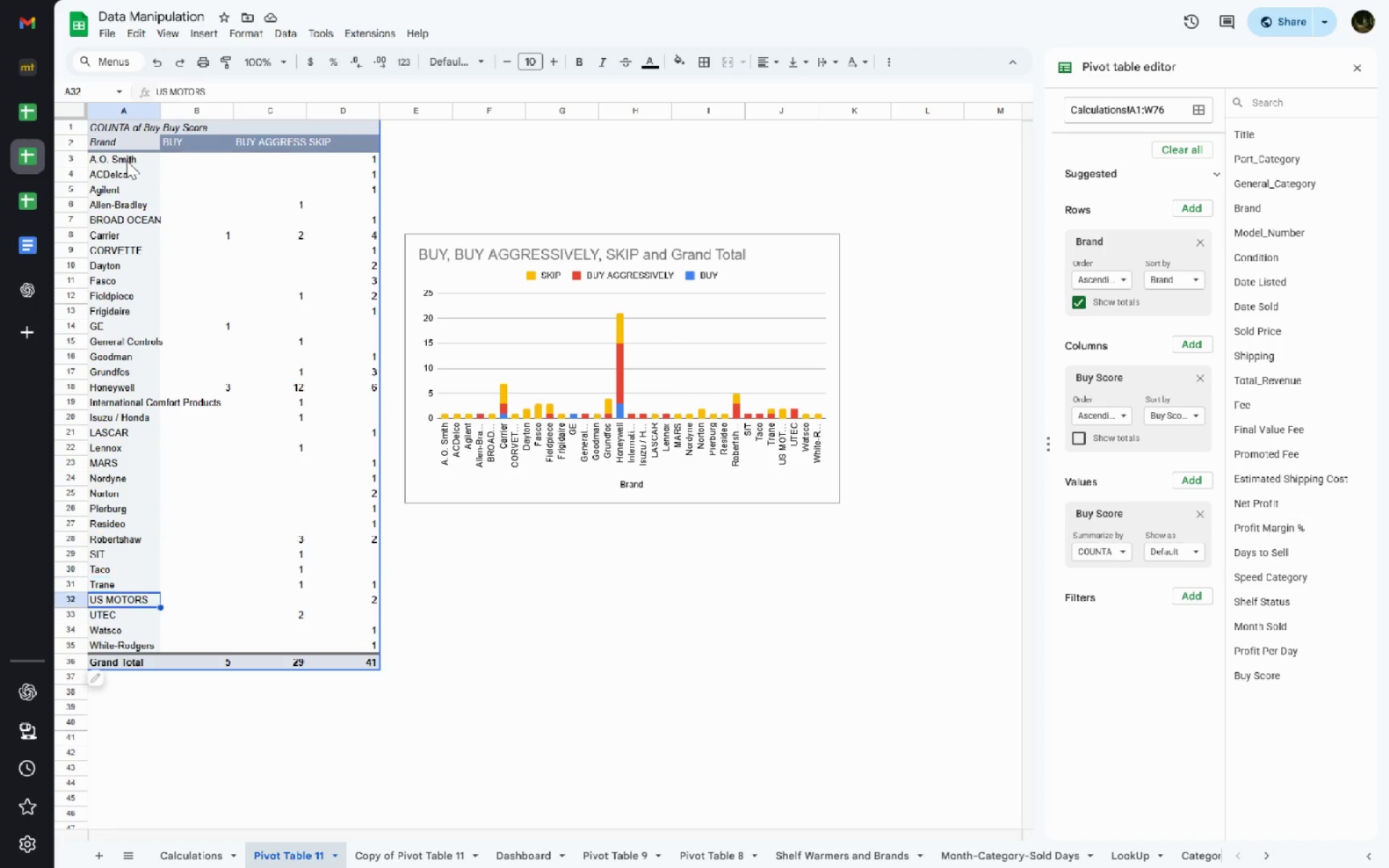 
key(ArrowDown)
 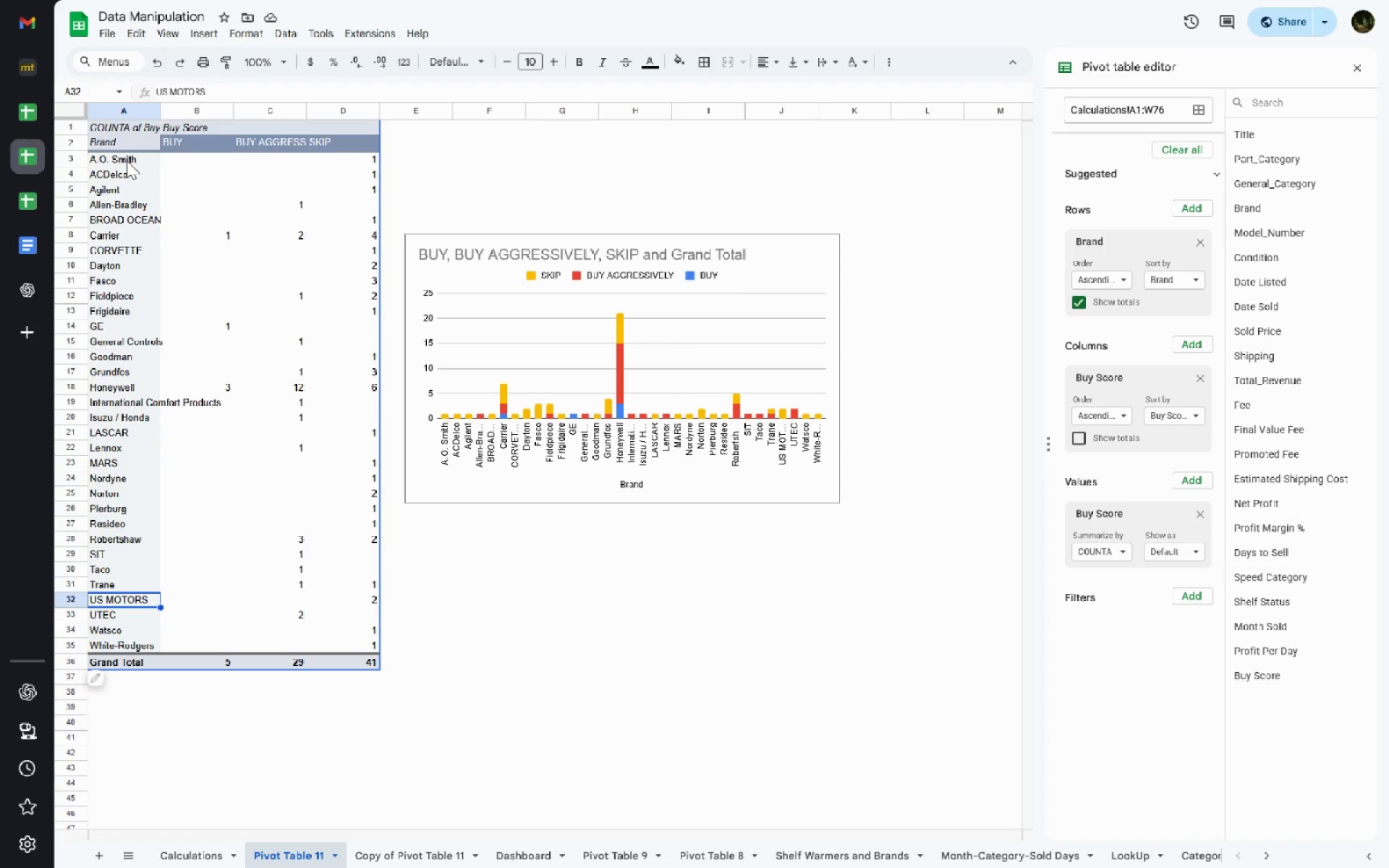 
key(ArrowDown)
 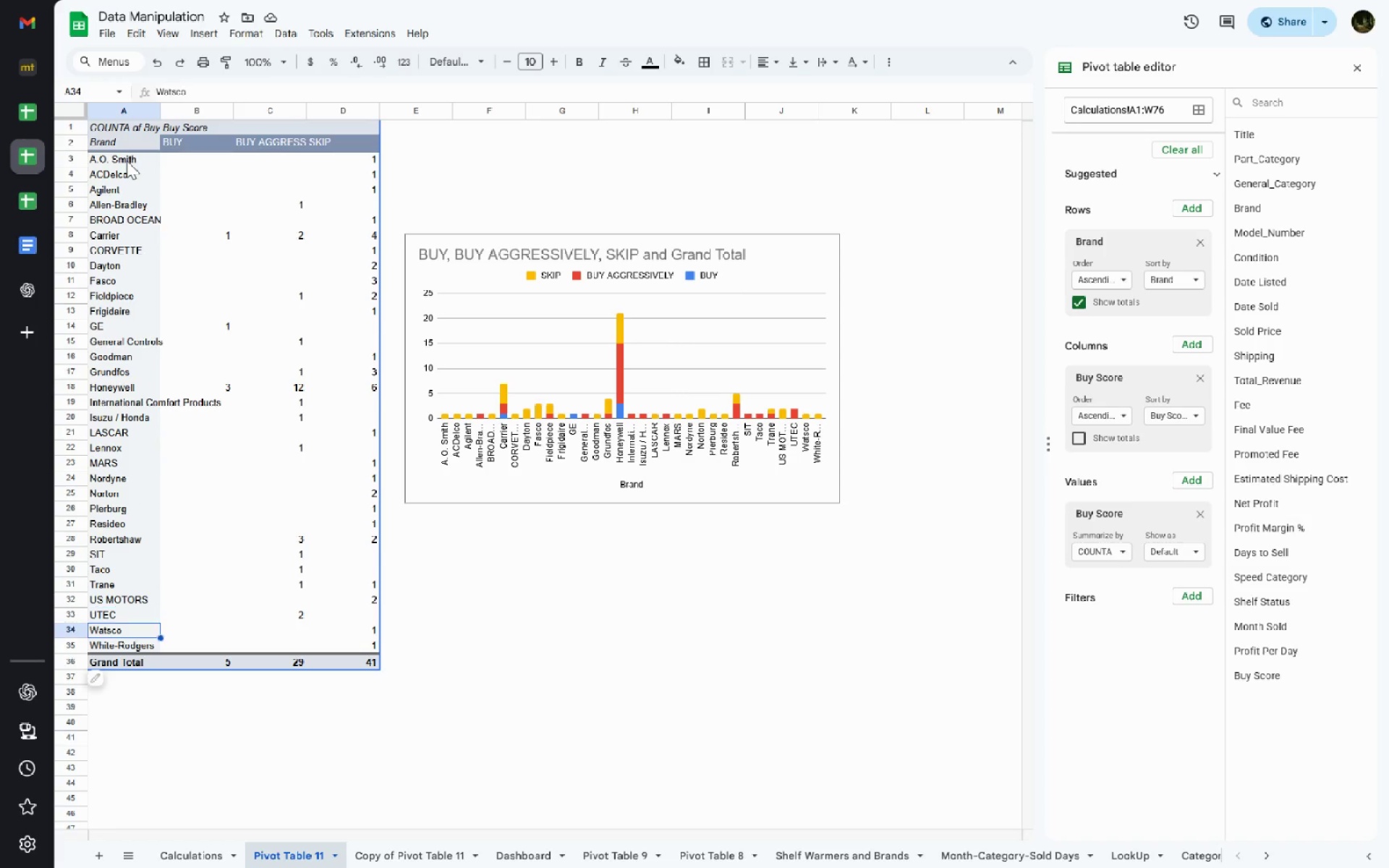 
key(ArrowDown)
 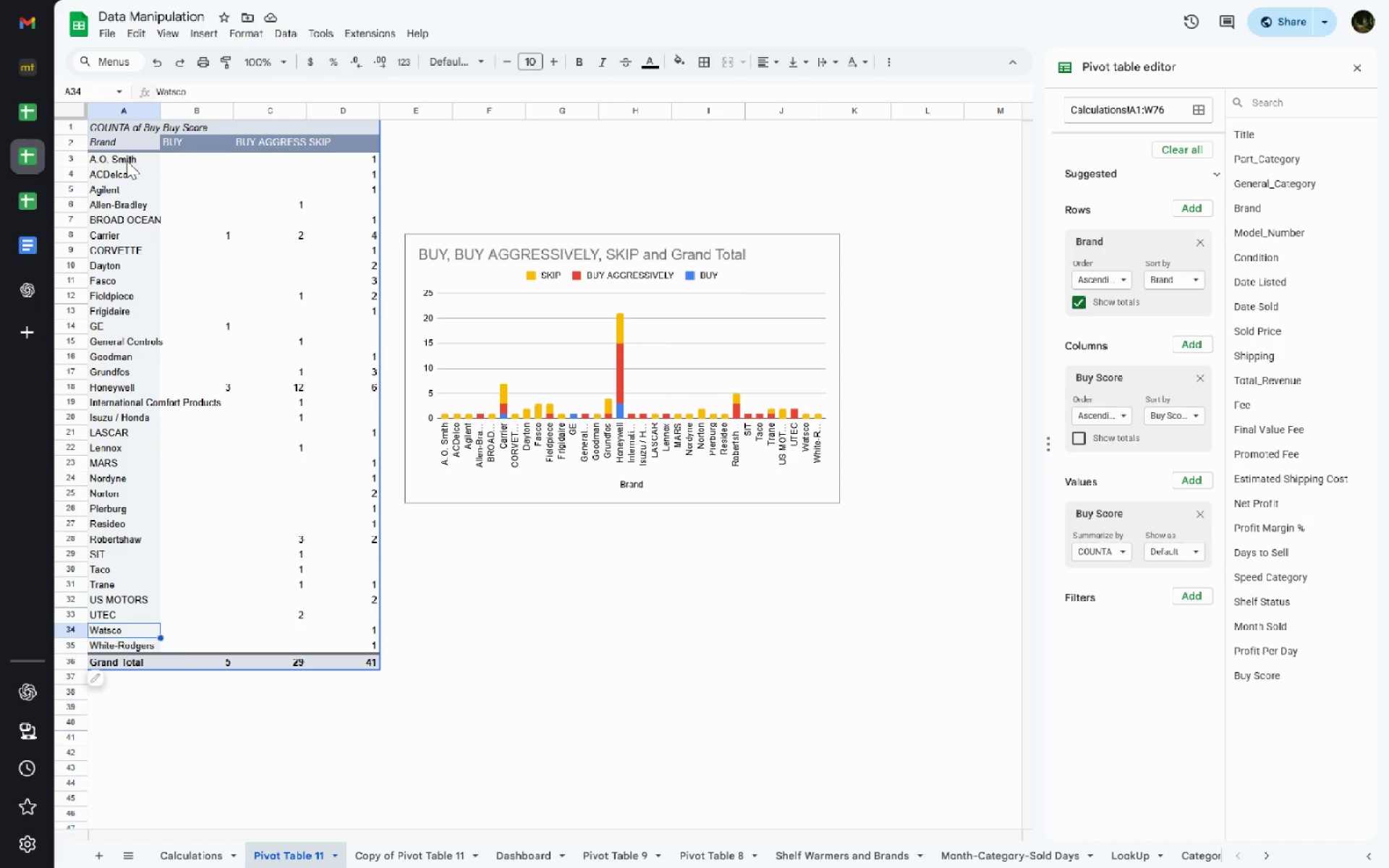 
key(ArrowDown)
 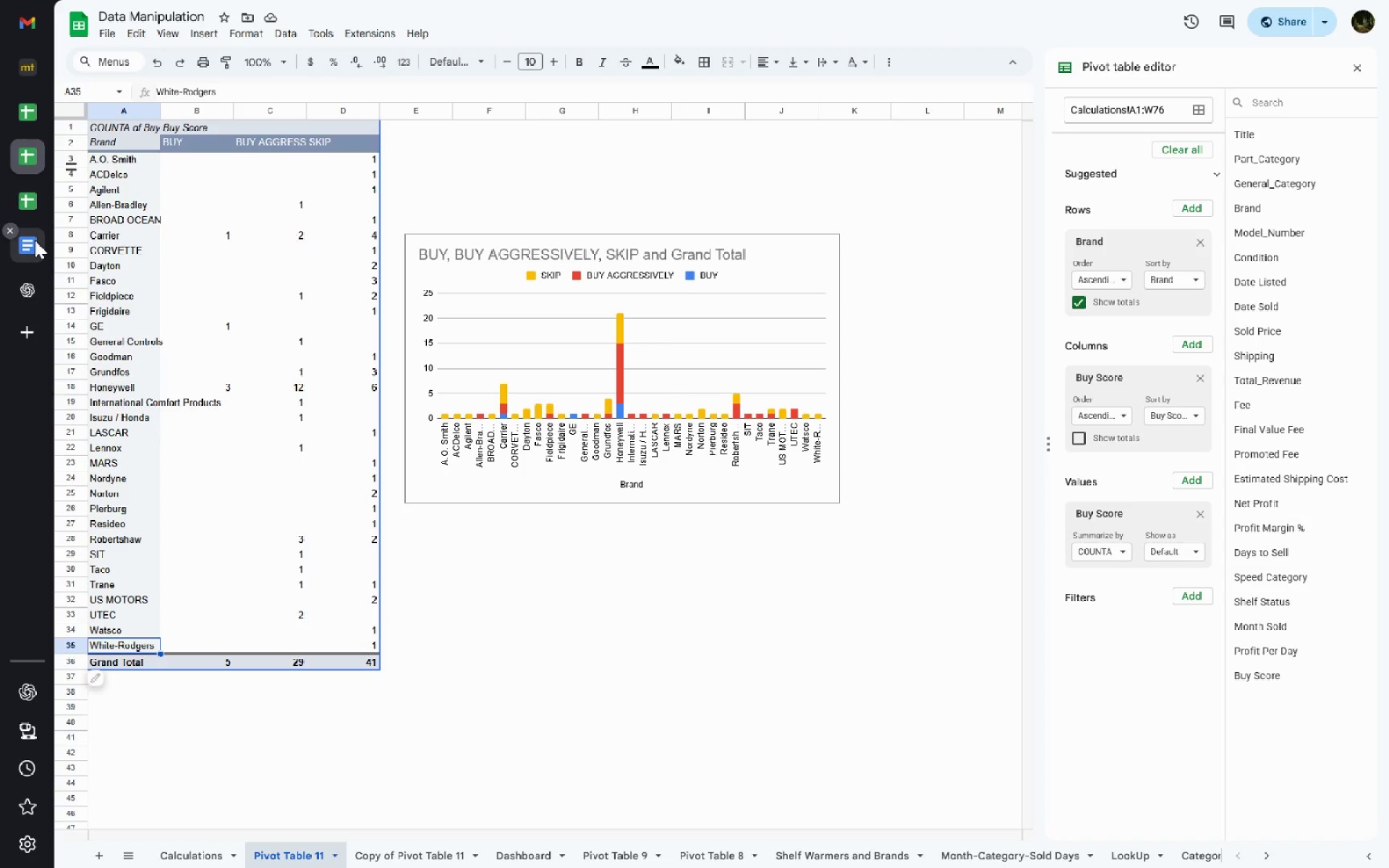 
left_click([35, 240])
 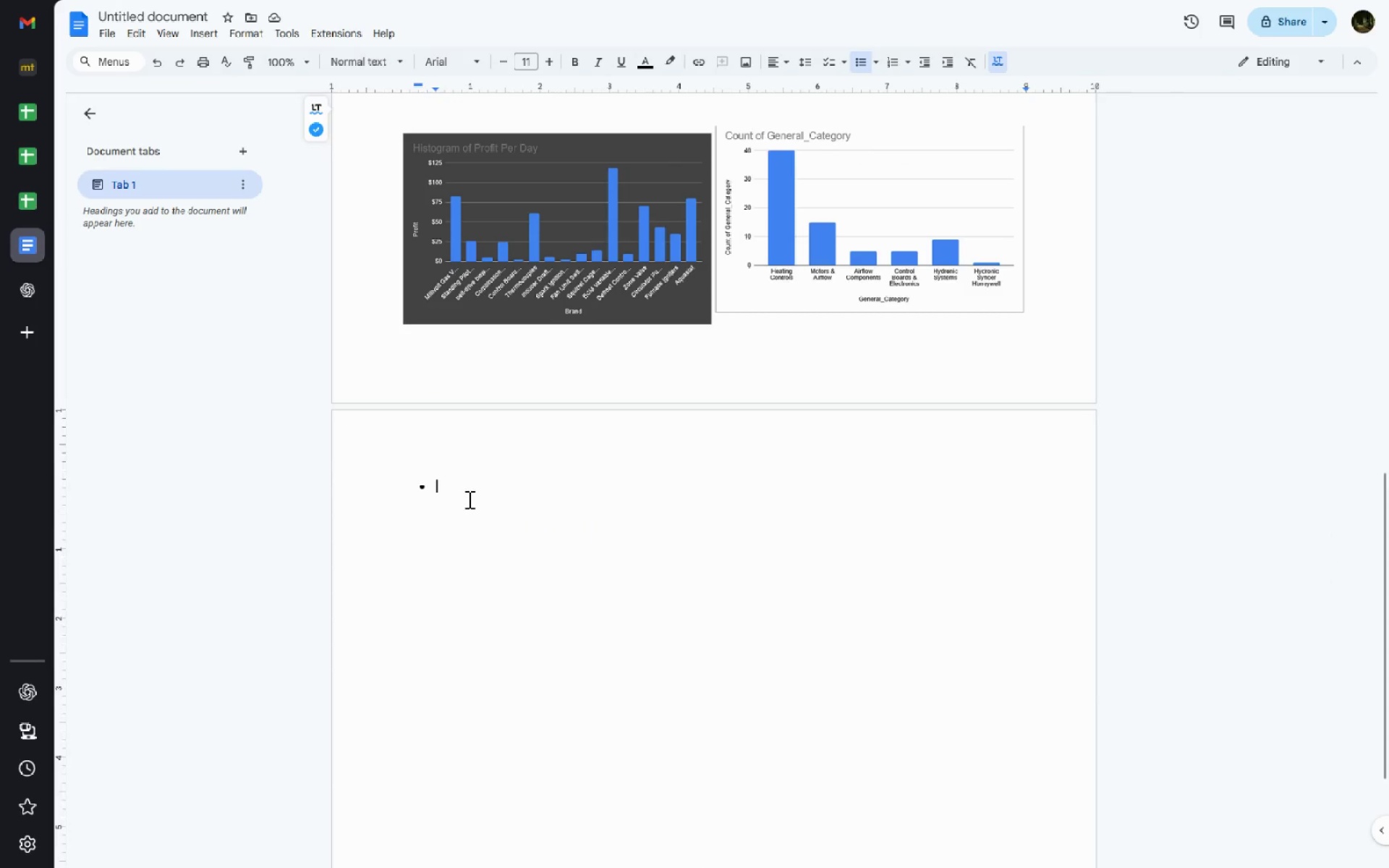 
hold_key(key=ShiftRight, duration=0.38)
 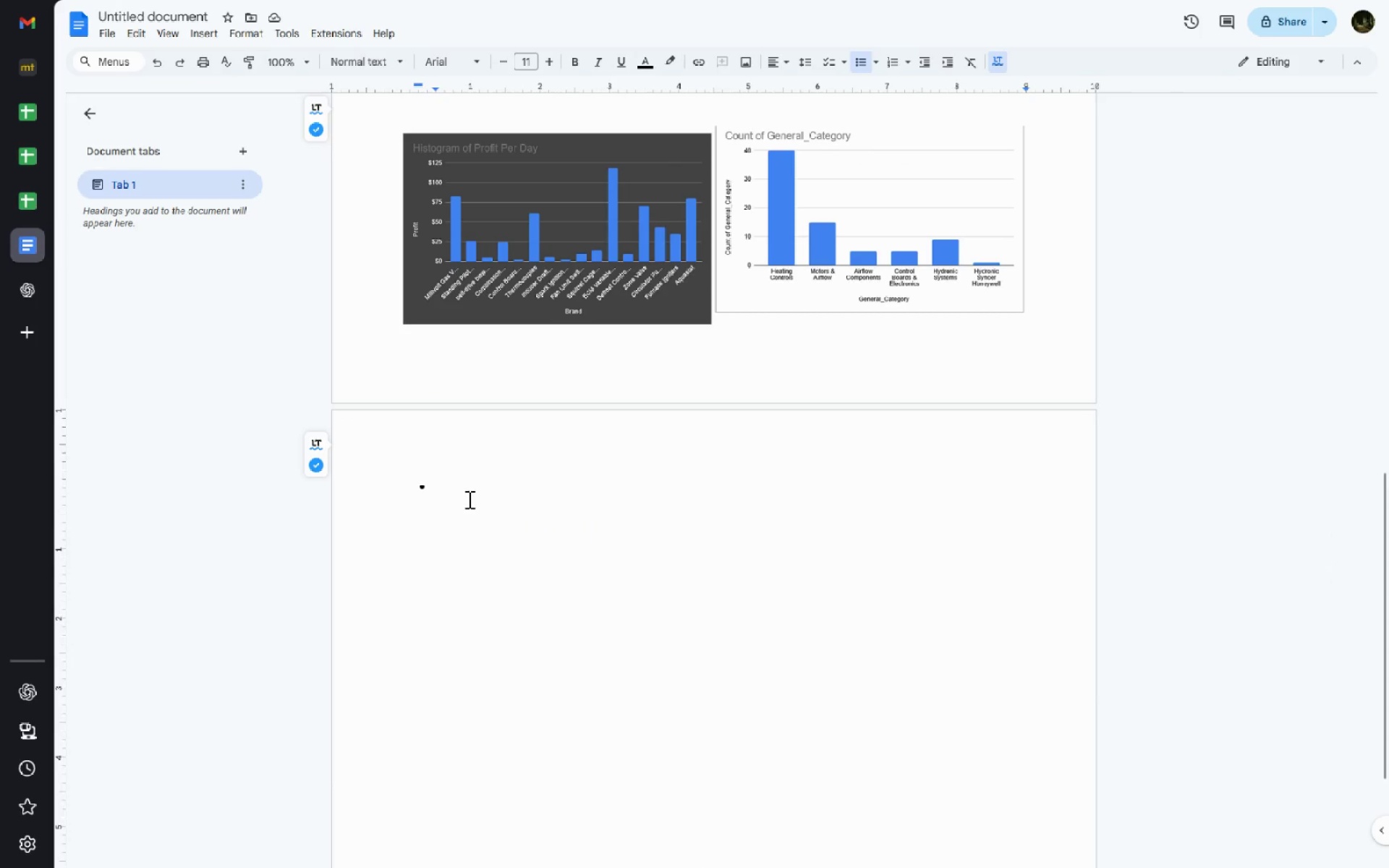 
hold_key(key=ShiftLeft, duration=0.98)
 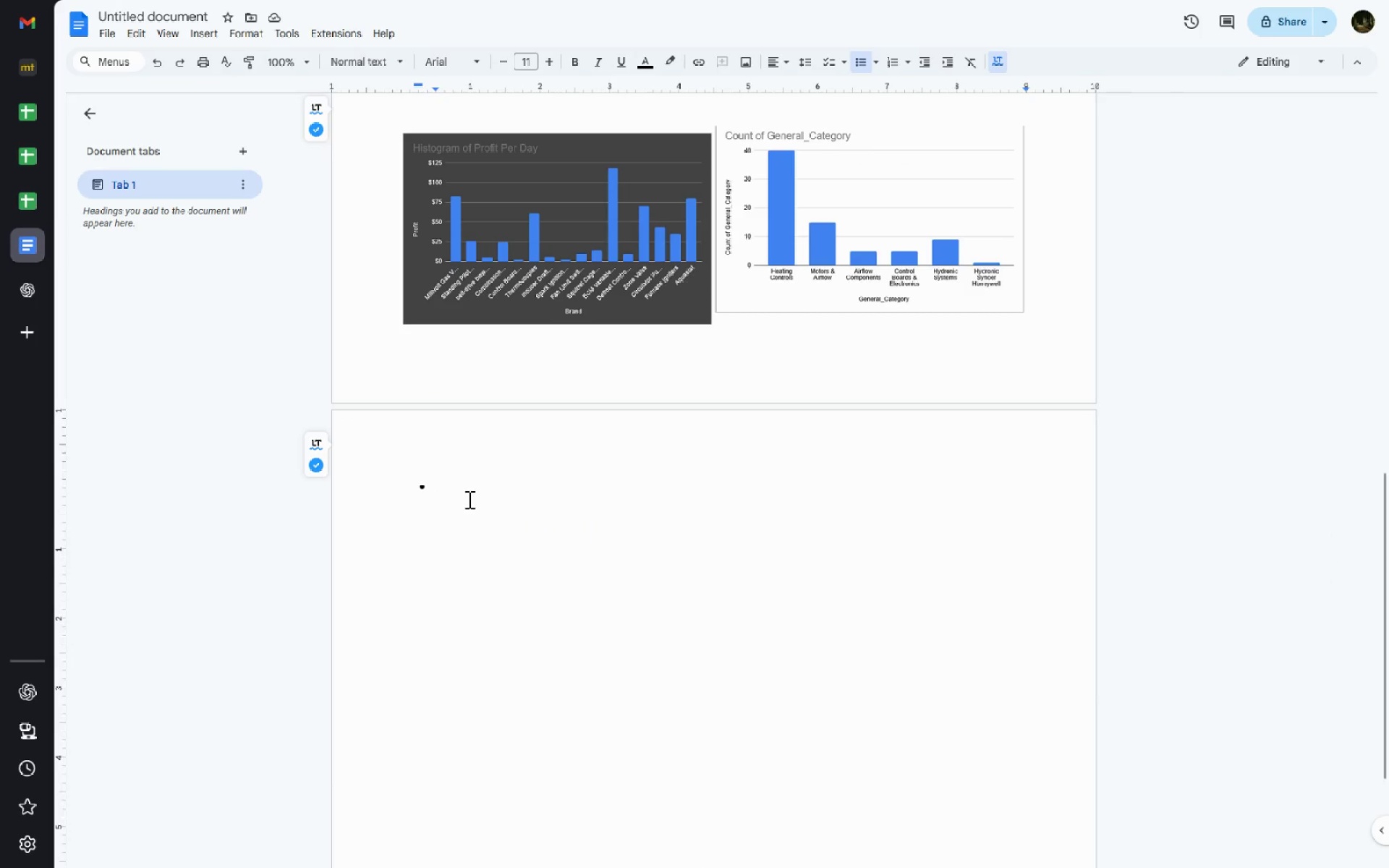 
type(A total of 33 brands w)
key(Backspace)
type(c)
key(Backspace)
type(where ds)
key(Backspace)
 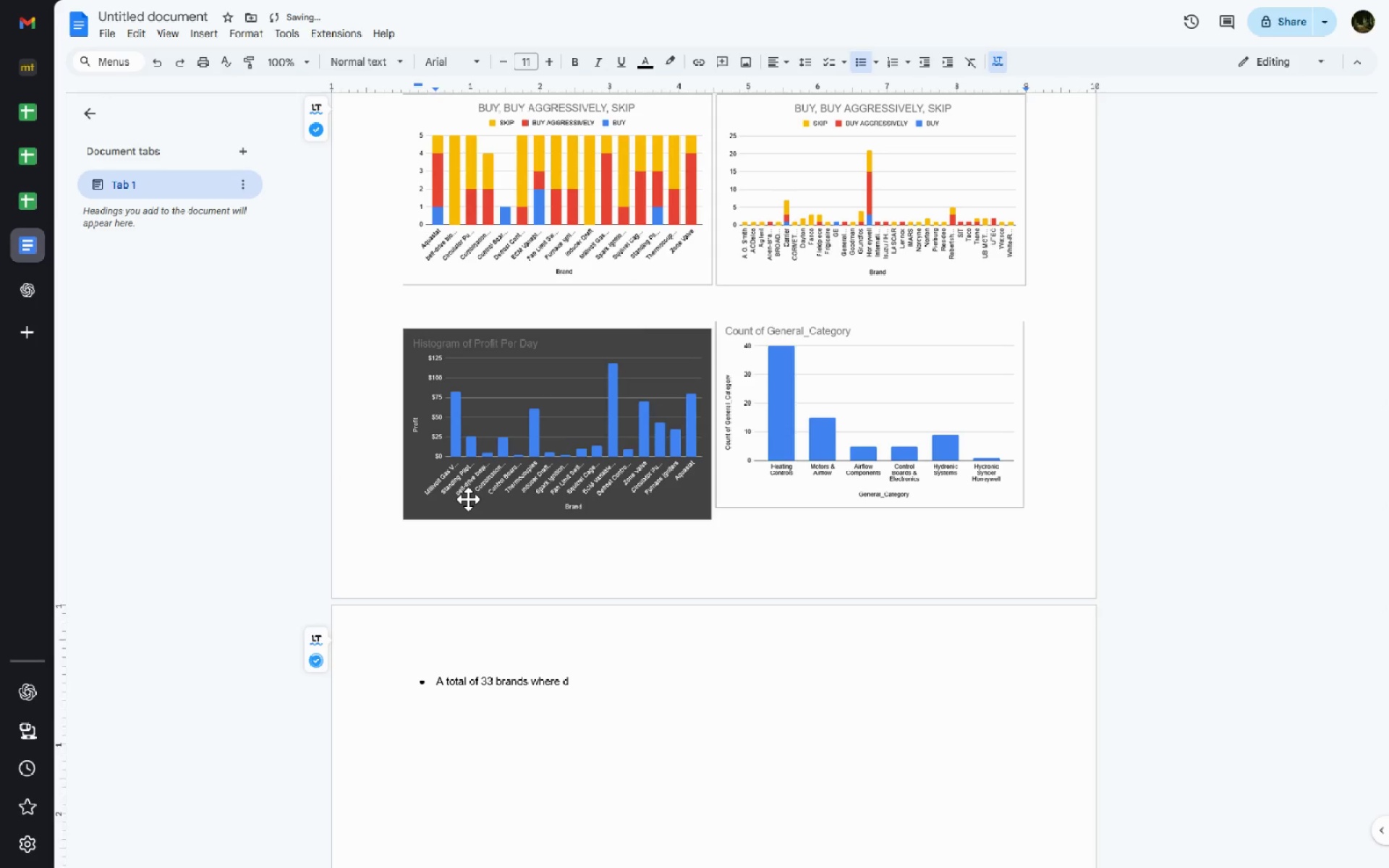 
key(Control+Backspace)
 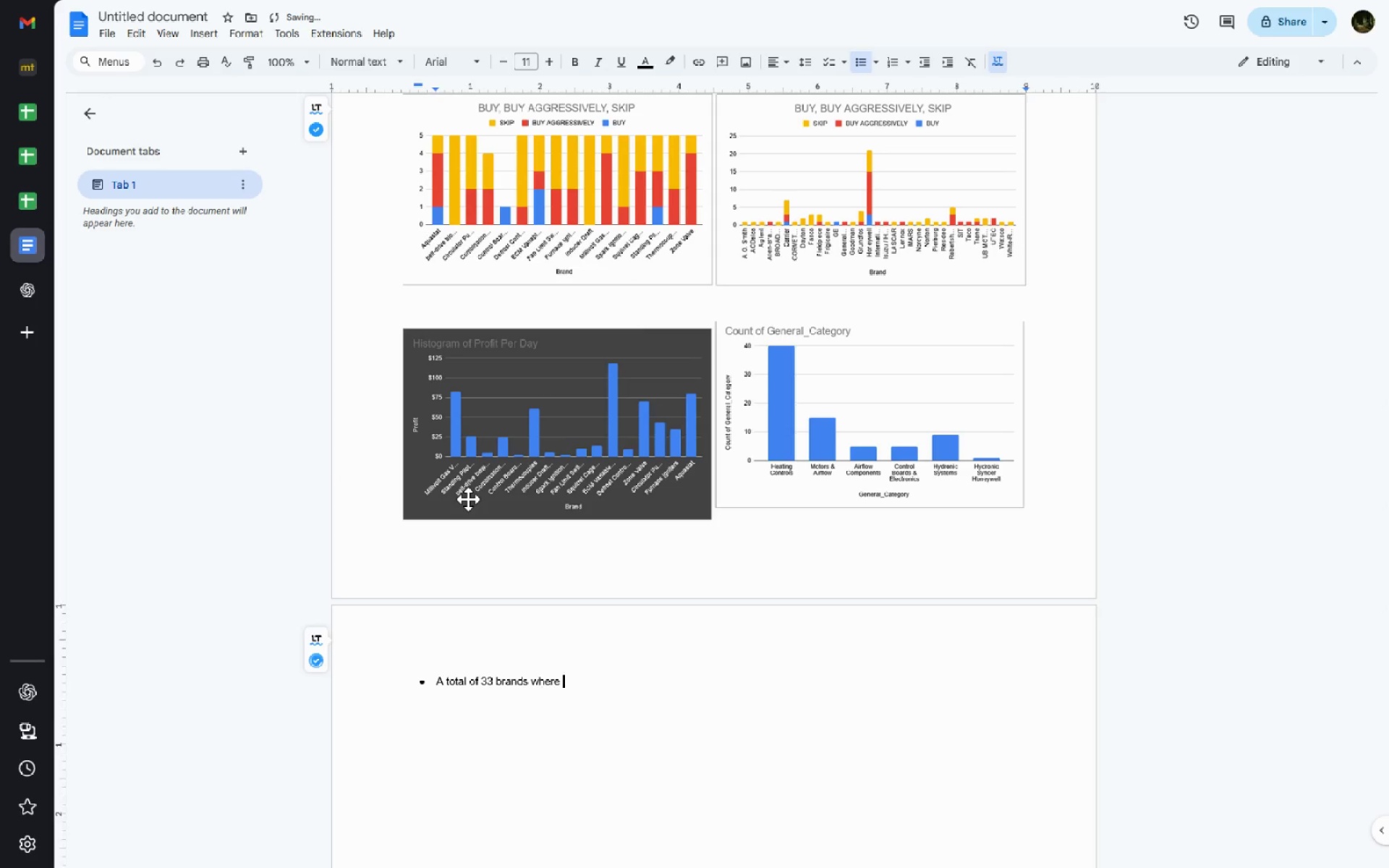 
key(Control+Backspace)
 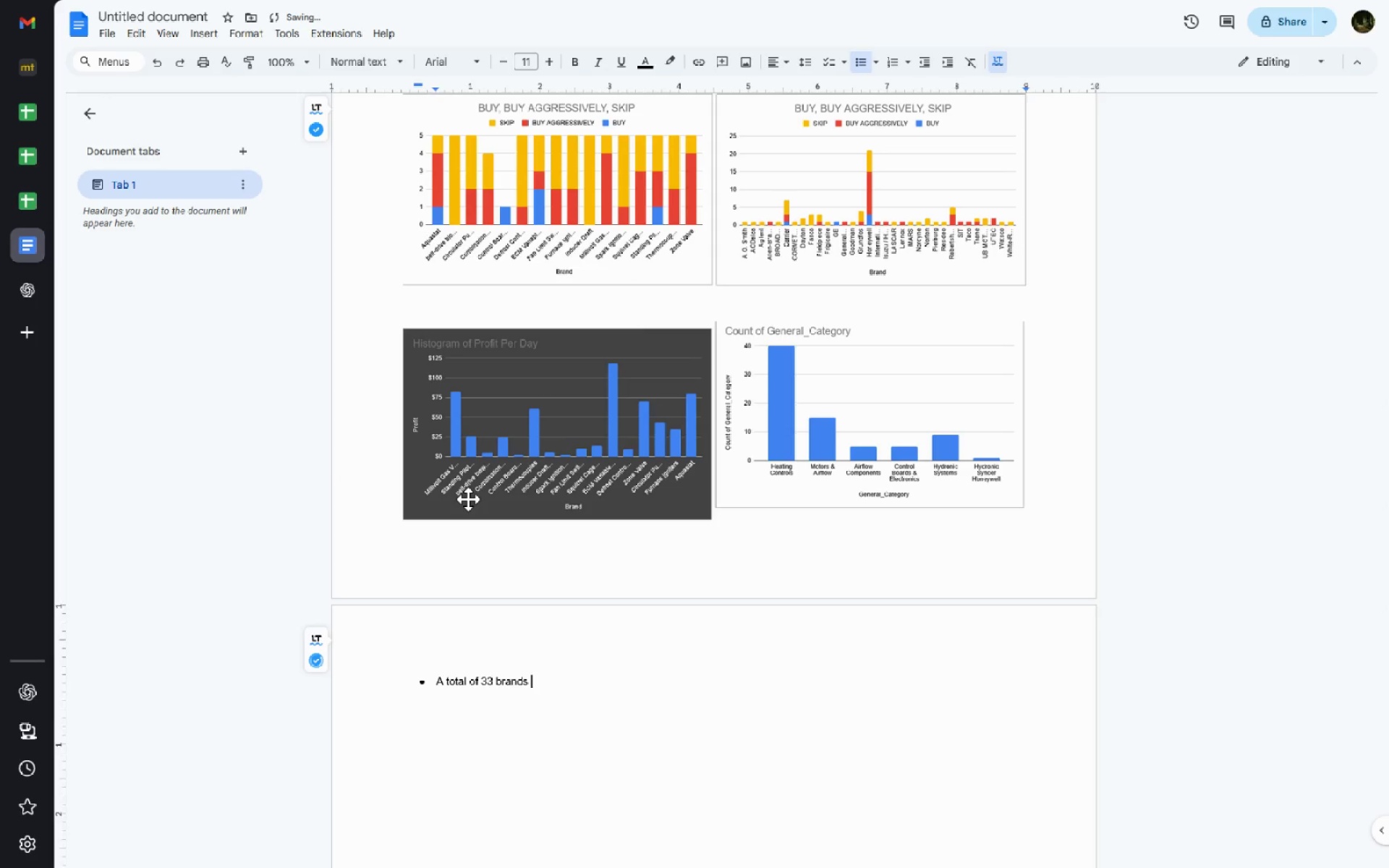 
key(Control+Backspace)
 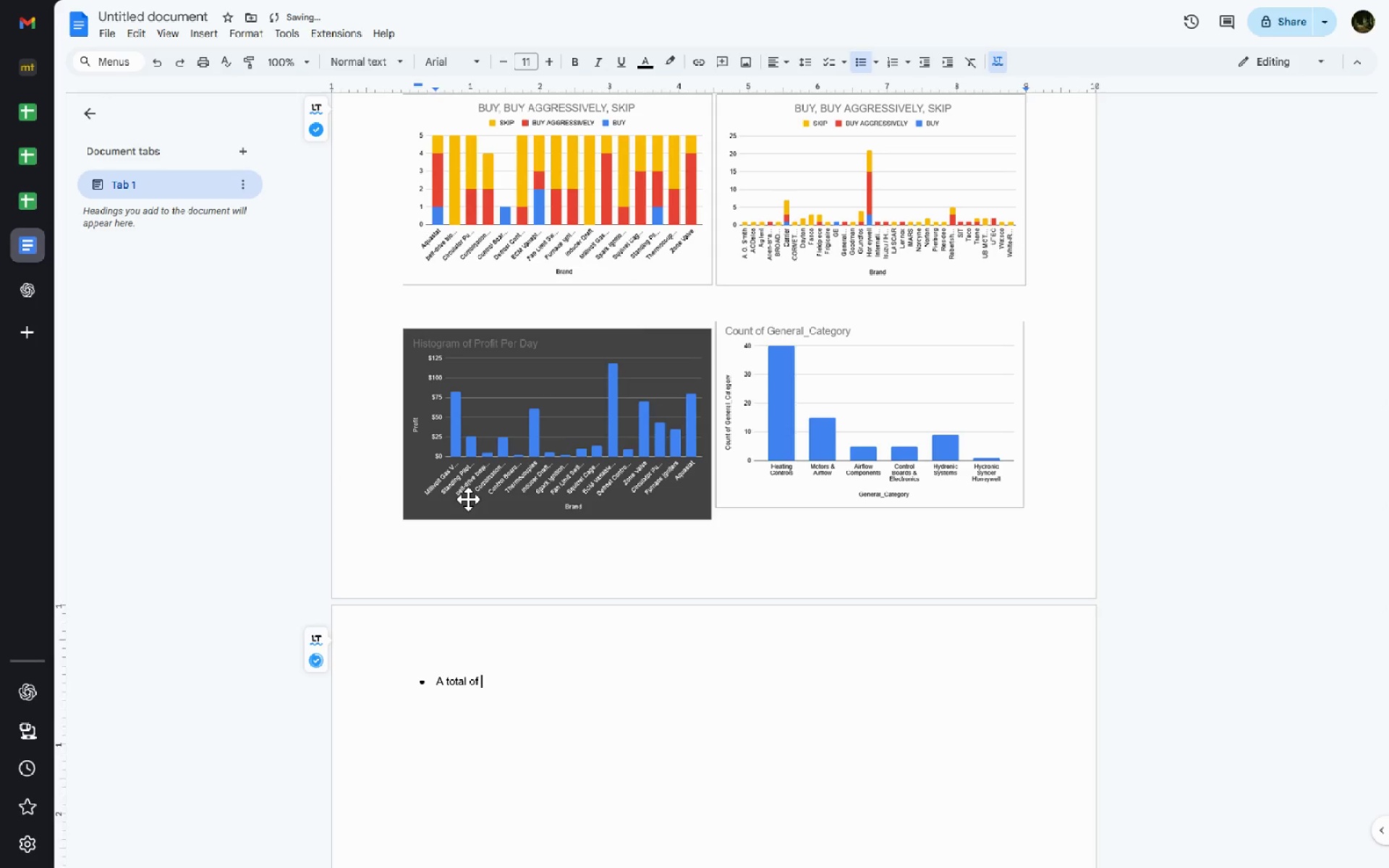 
key(Control+Backspace)
 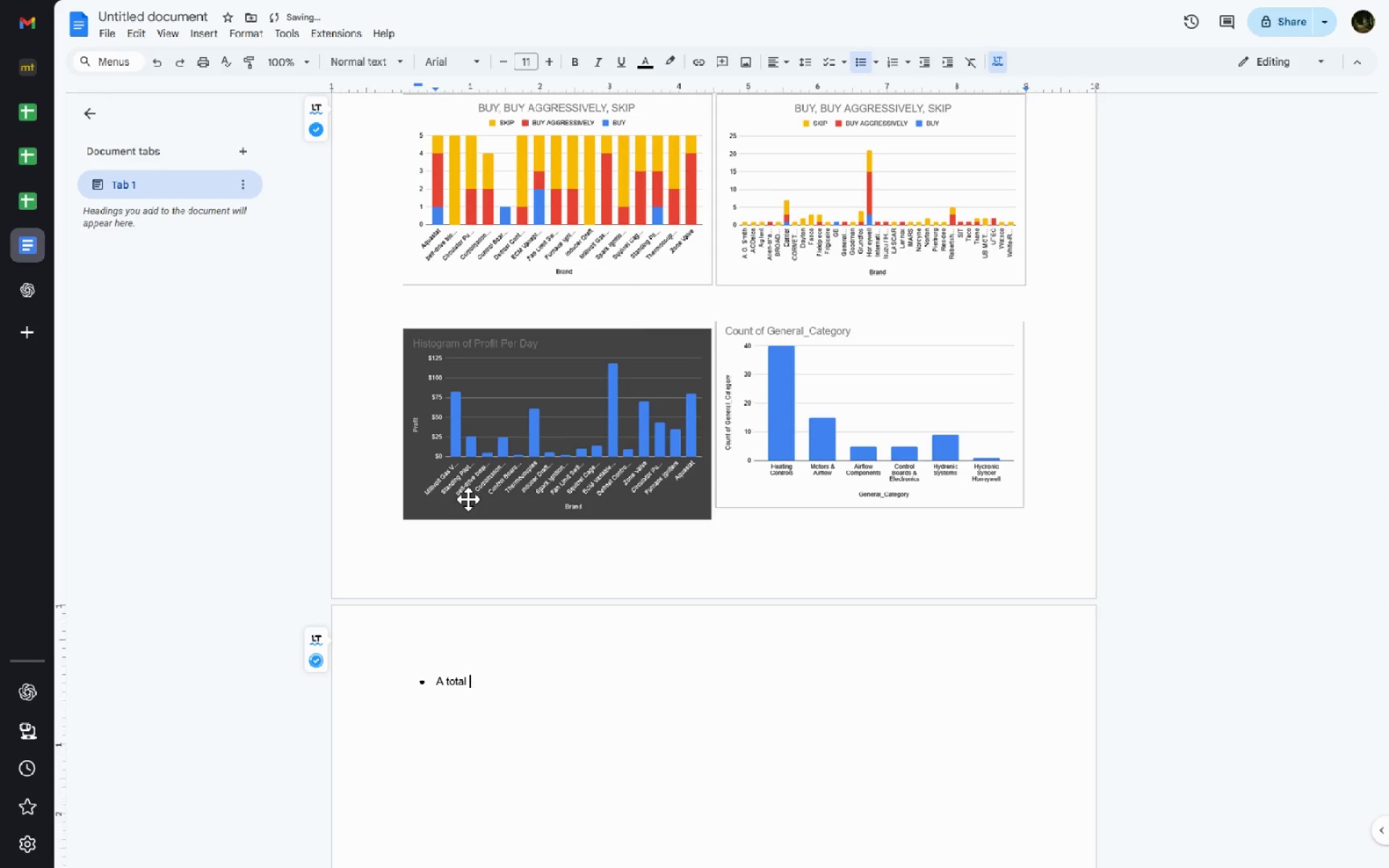 
key(Control+Backspace)
 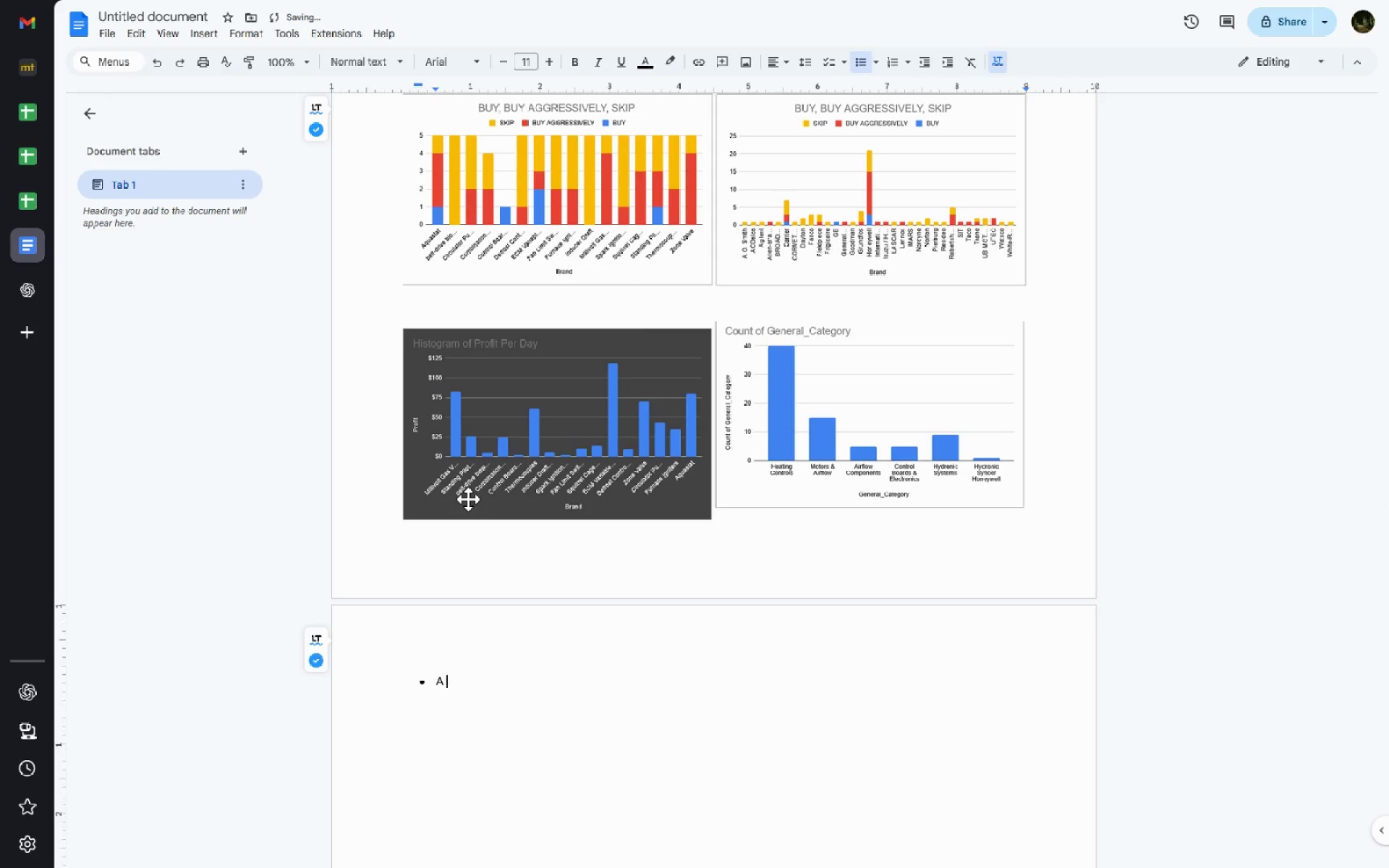 
key(Control+Backspace)
 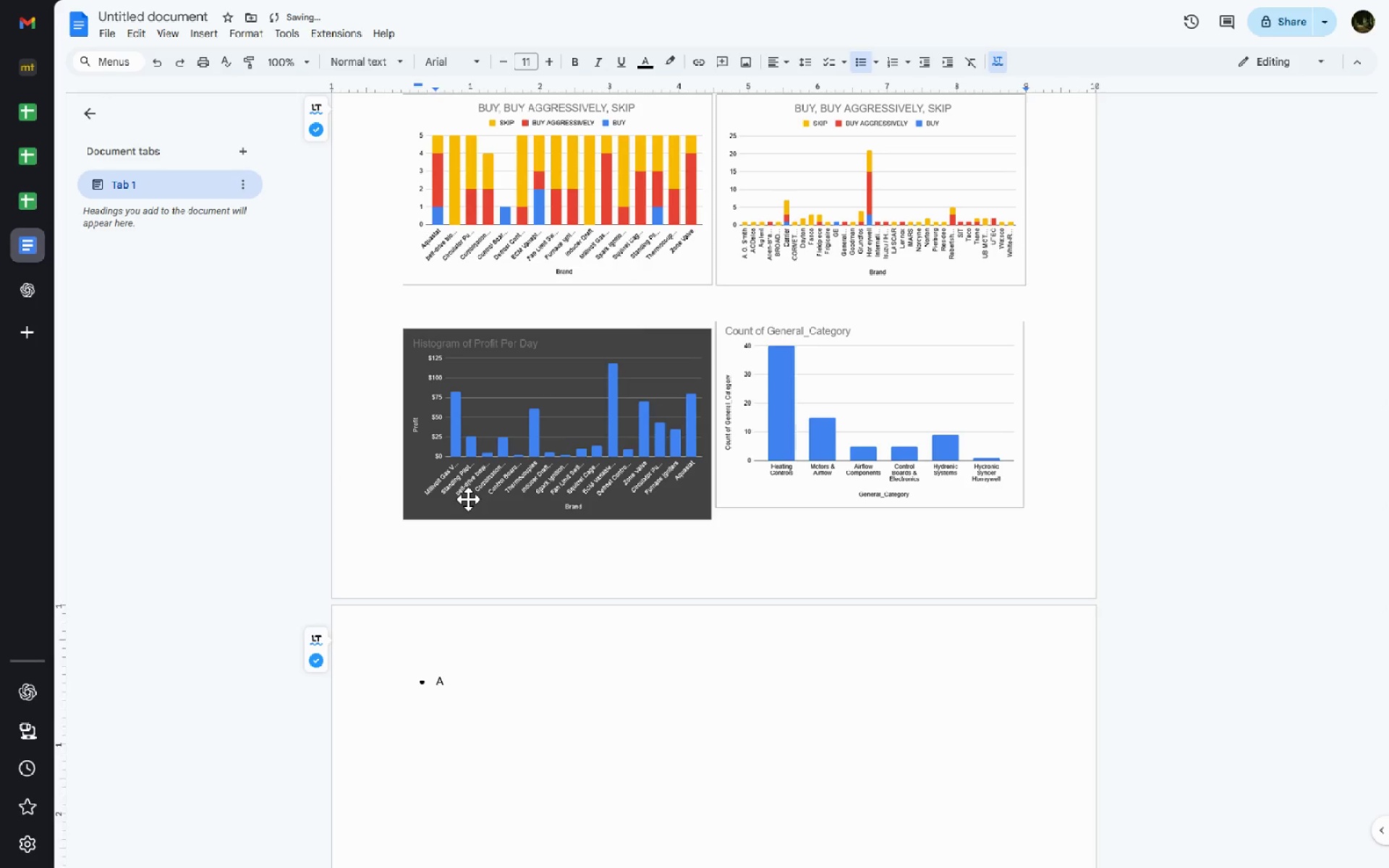 
key(Control+ControlLeft)
 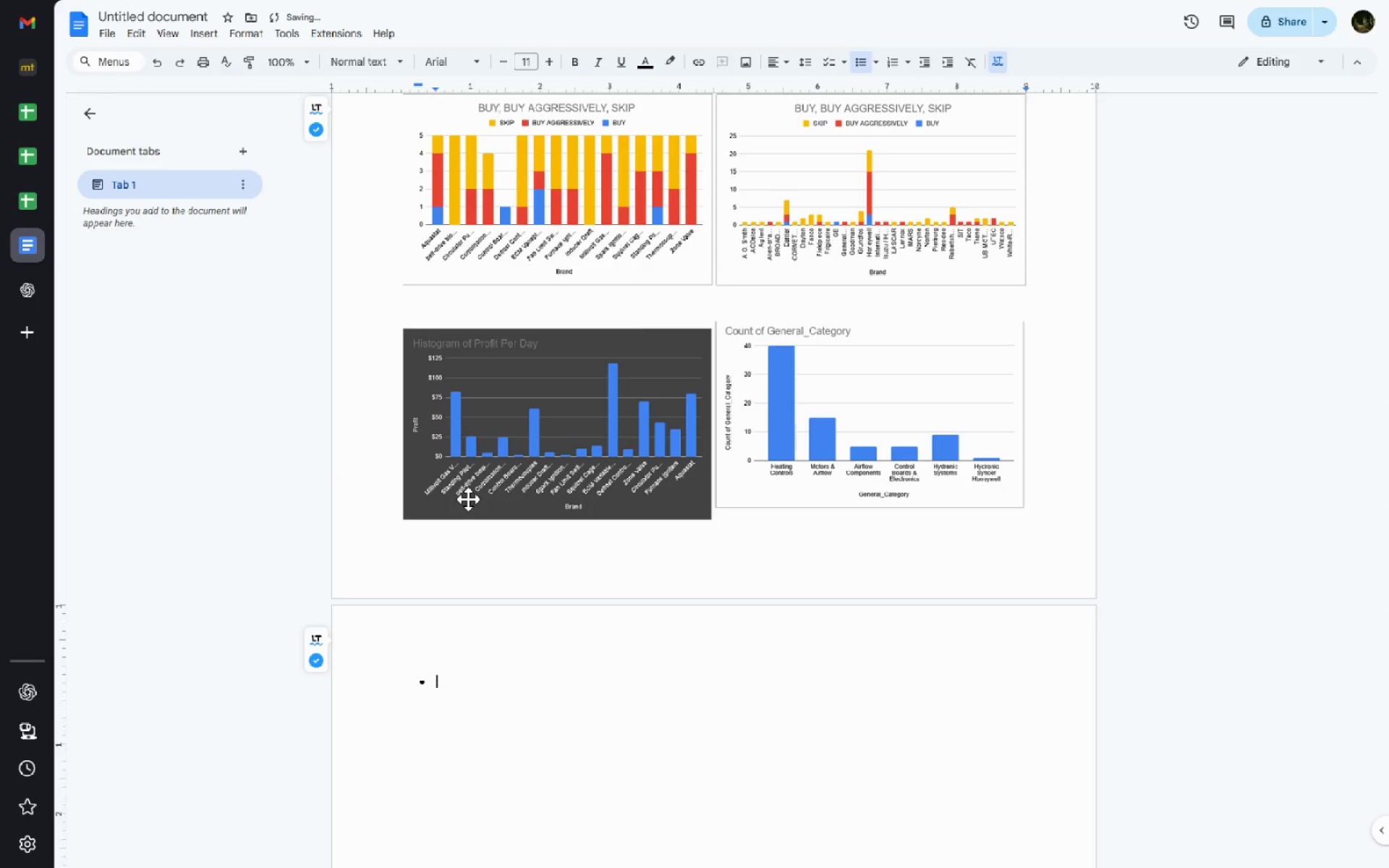 
key(Control+Backspace)
 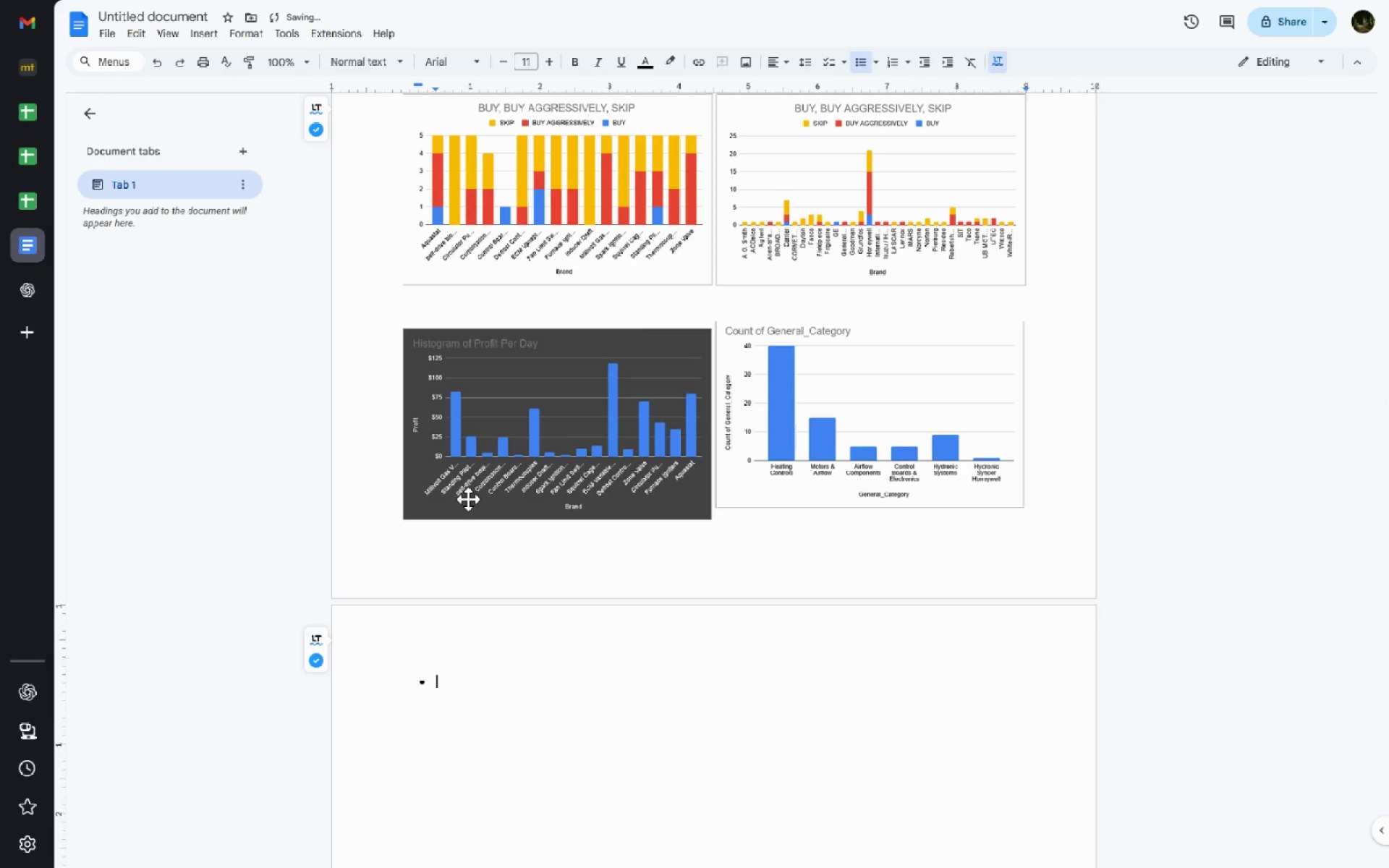 
type(THis )
 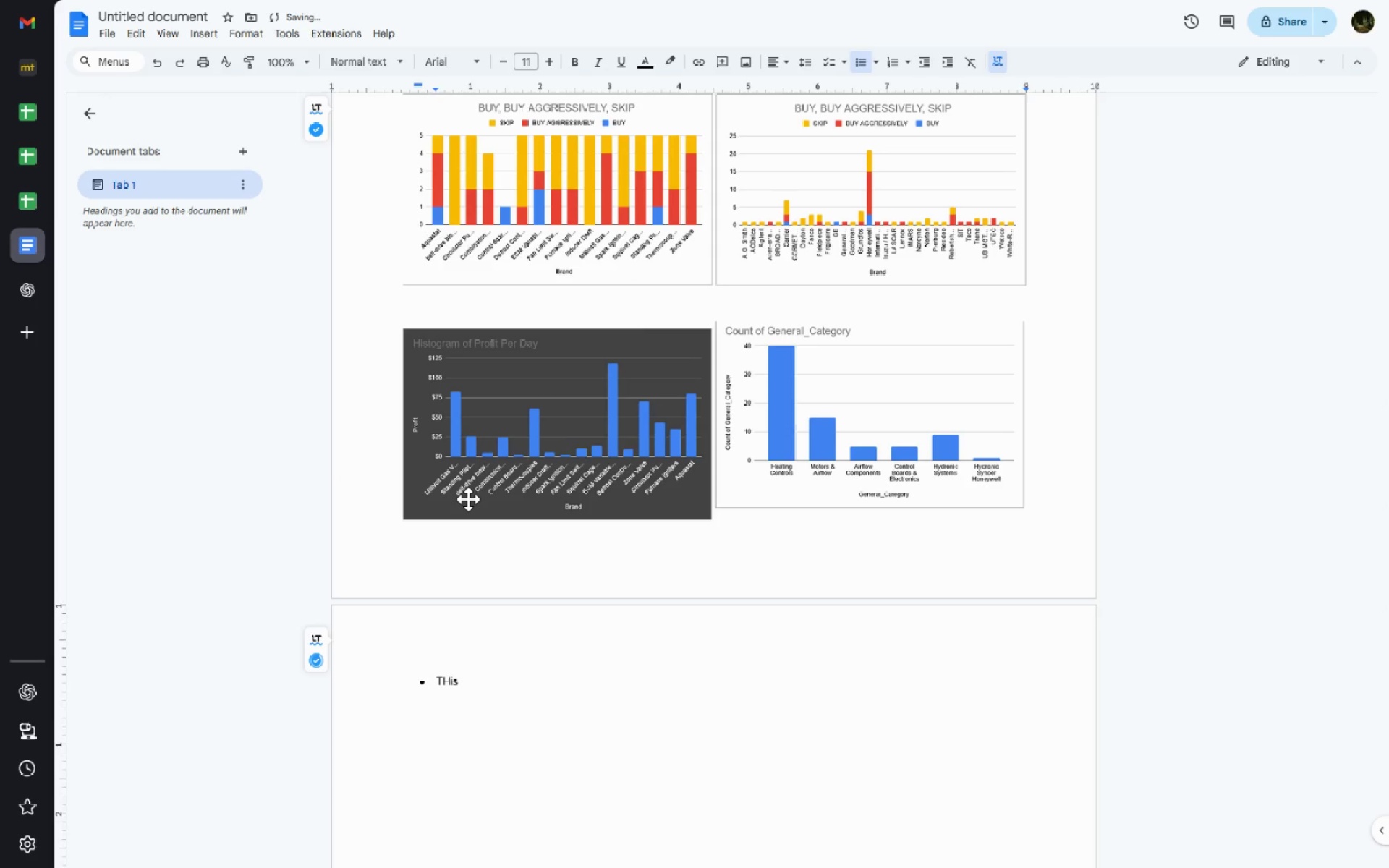 
key(Control+Backspace)
 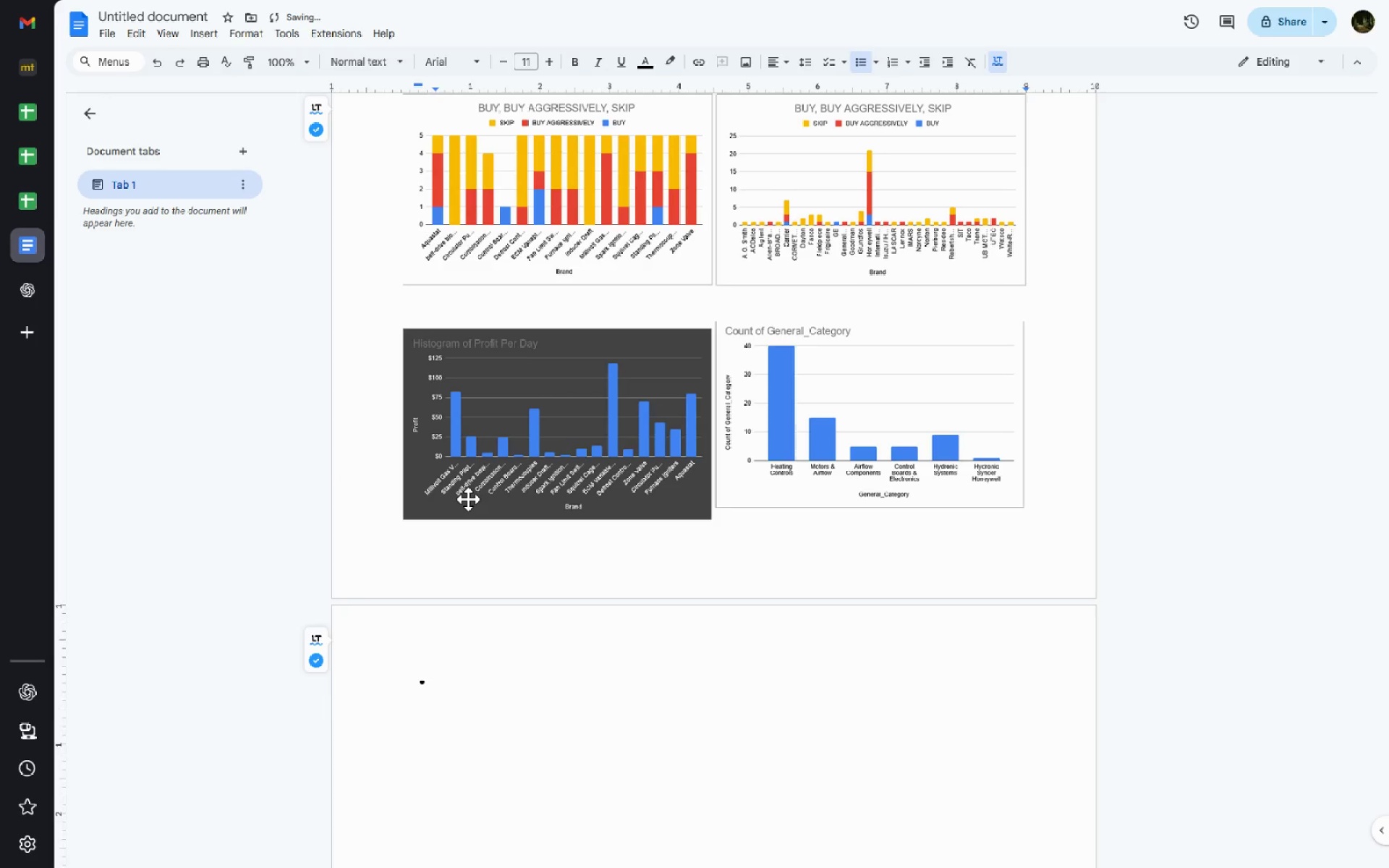 
type(This sold scrp)
key(Backspace)
type(aping touched across )
 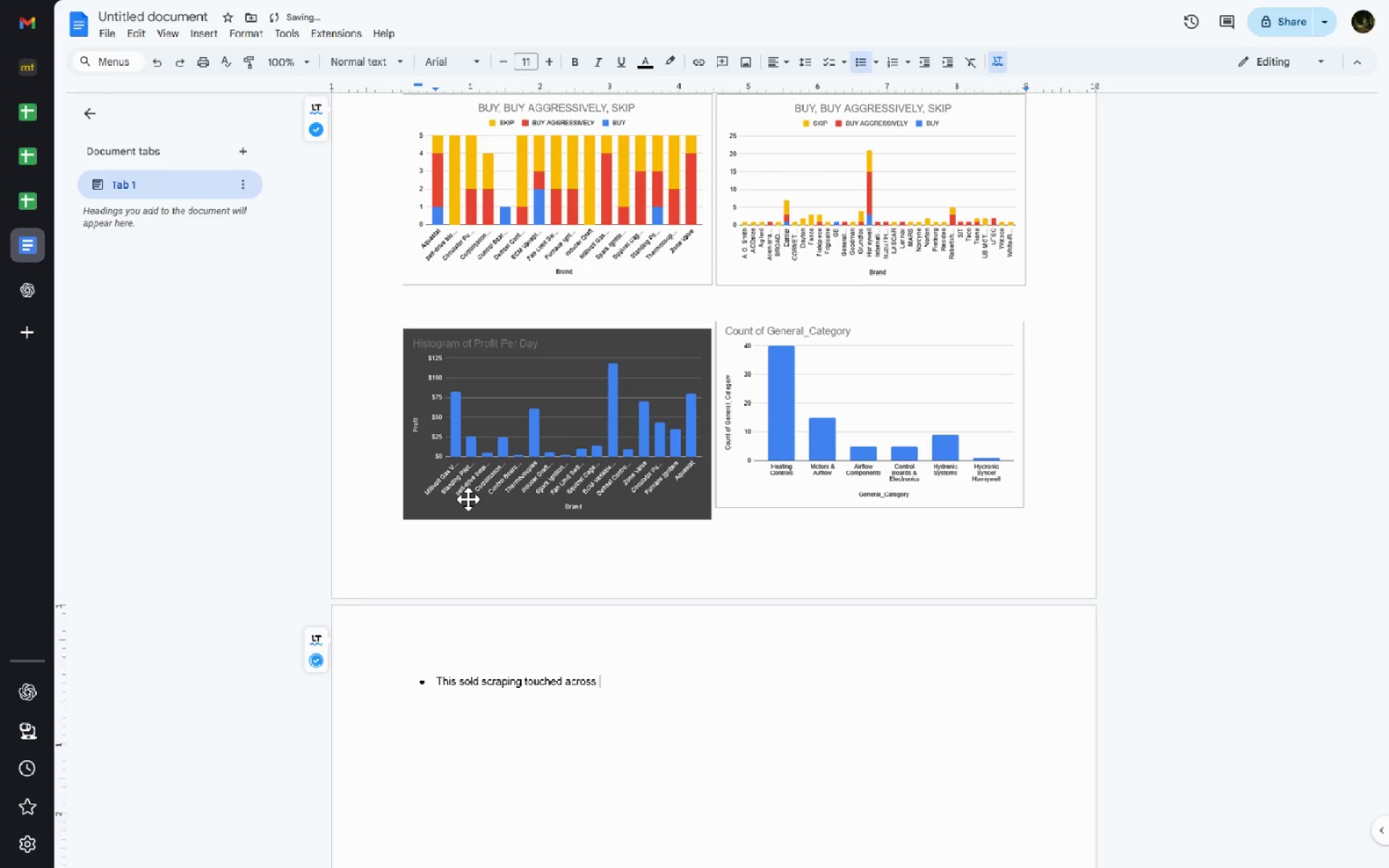 
key(Control+ControlLeft)
 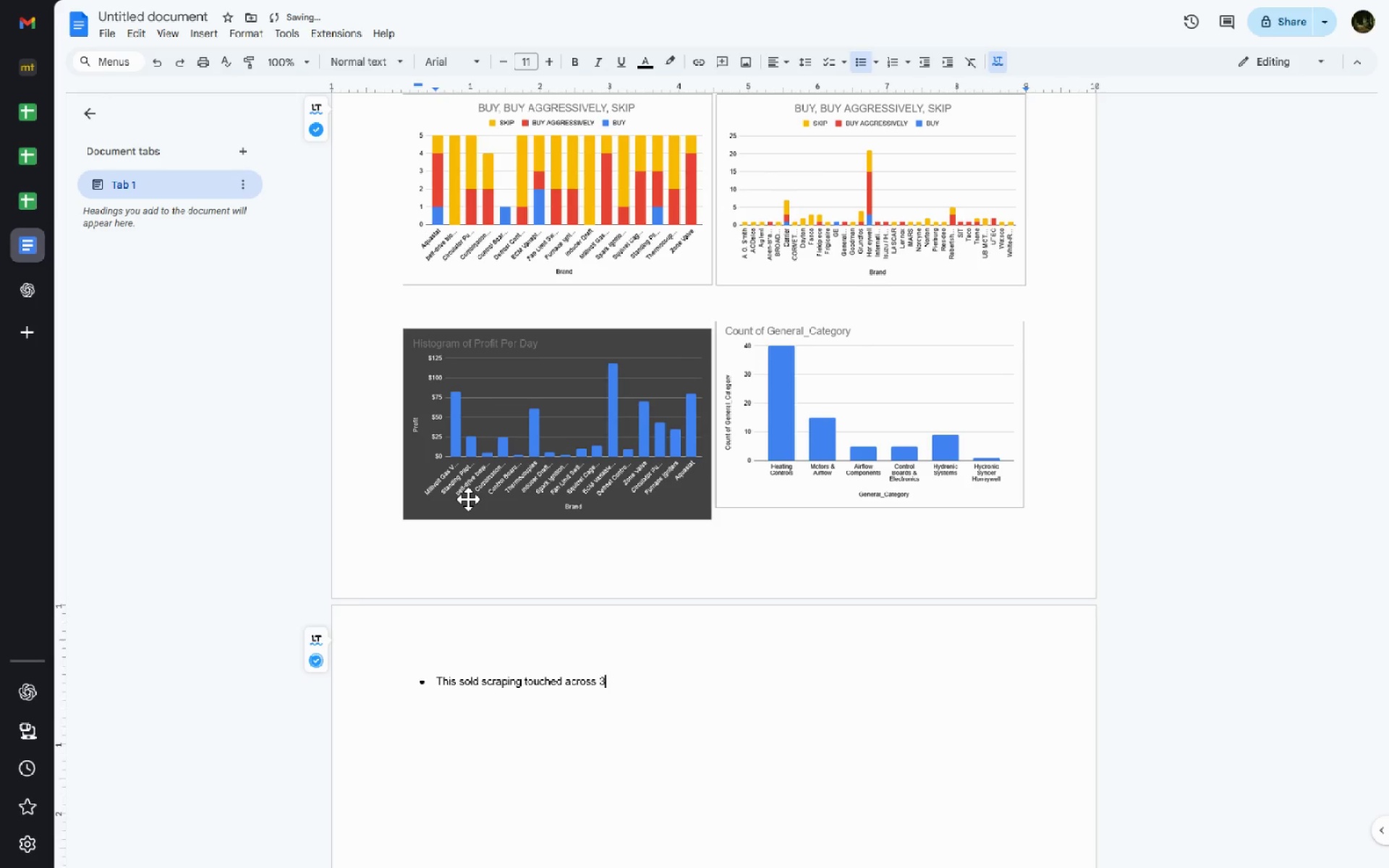 
type(33 Brands. )
 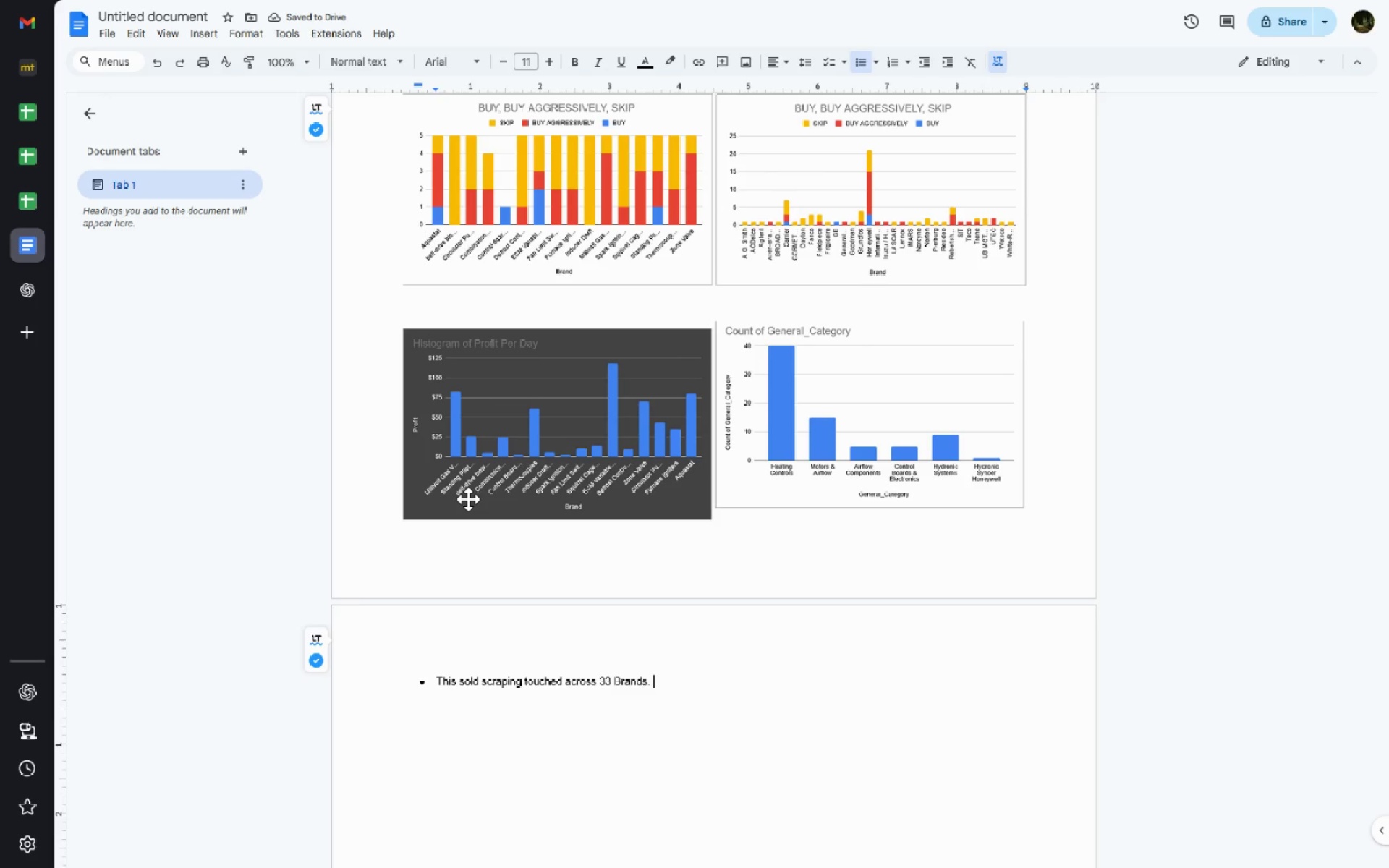 
hold_key(key=ShiftLeft, duration=0.55)
 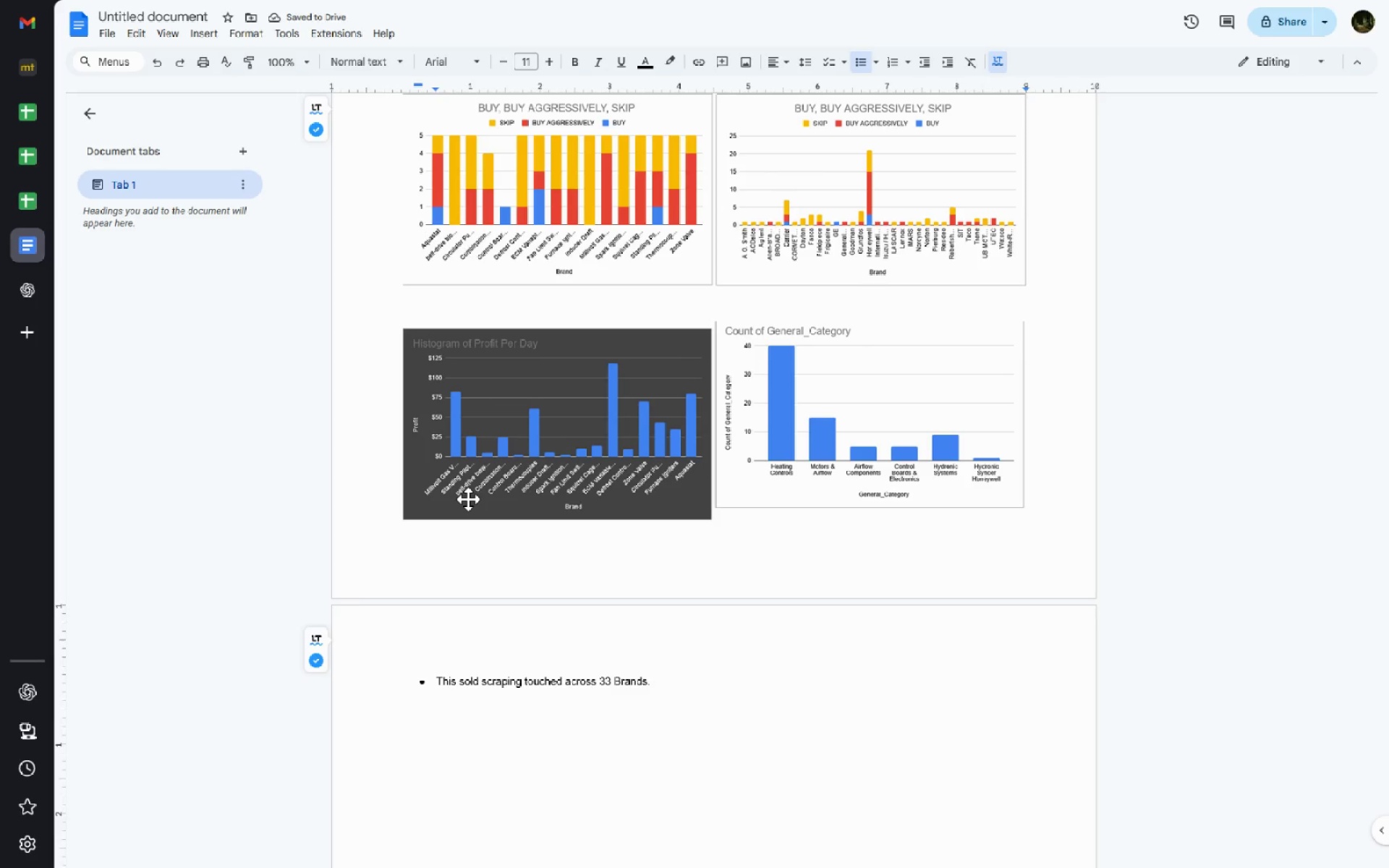 
type(5 General)
 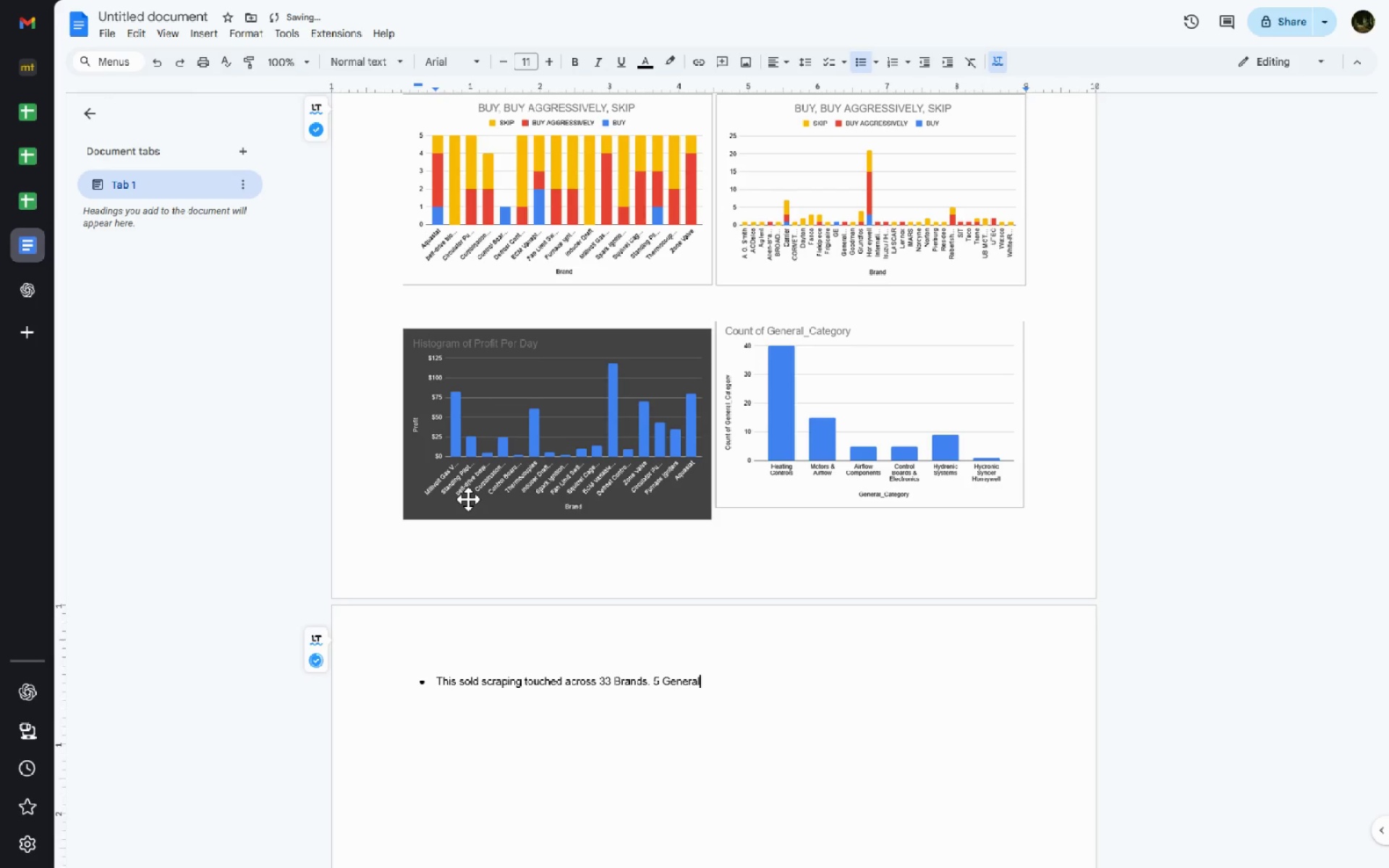 
key(Control+Backspace)
 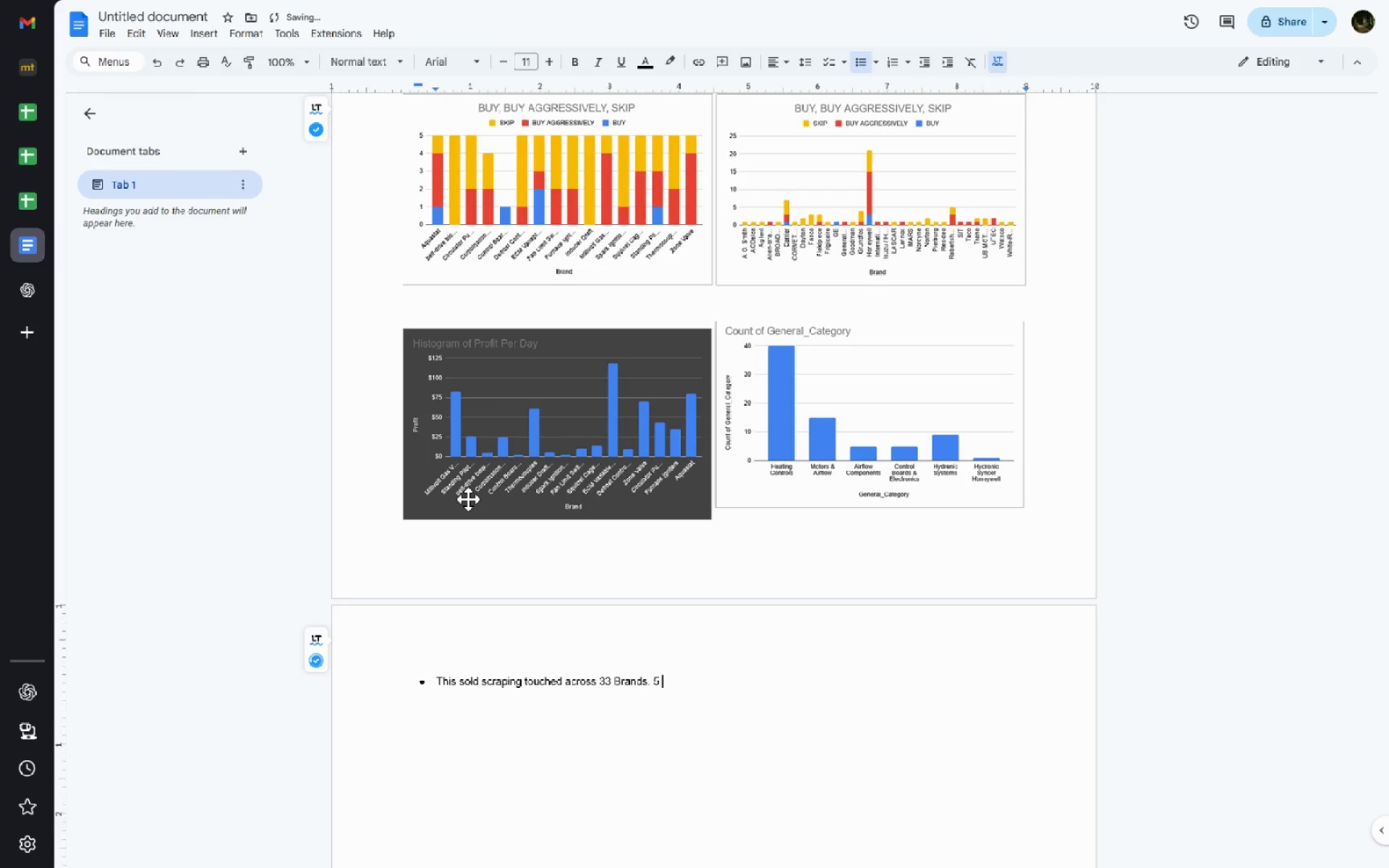 
key(Control+Backspace)
 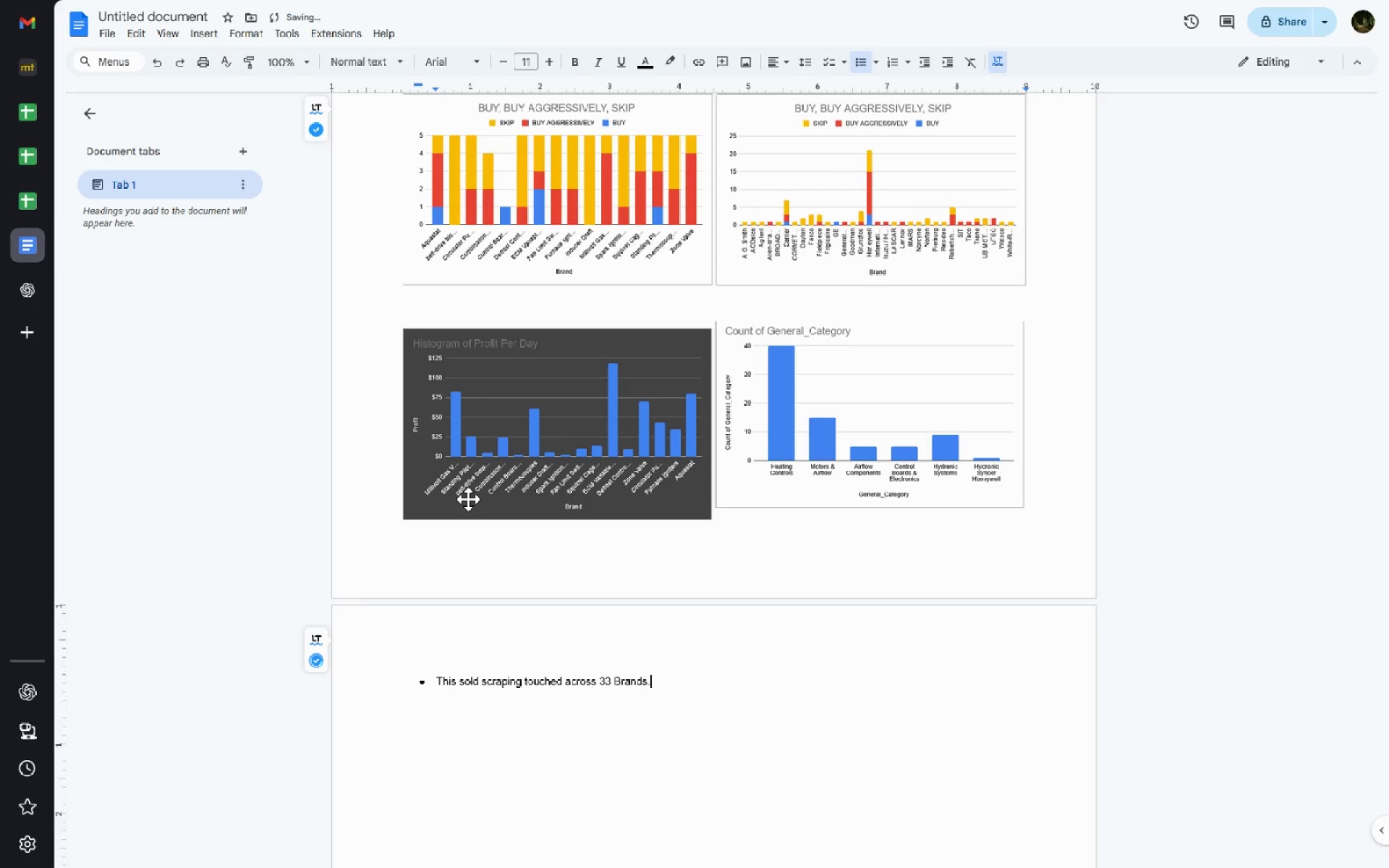 
key(Backspace)
key(Backspace)
type(, G)
key(Backspace)
type(General Cate)
 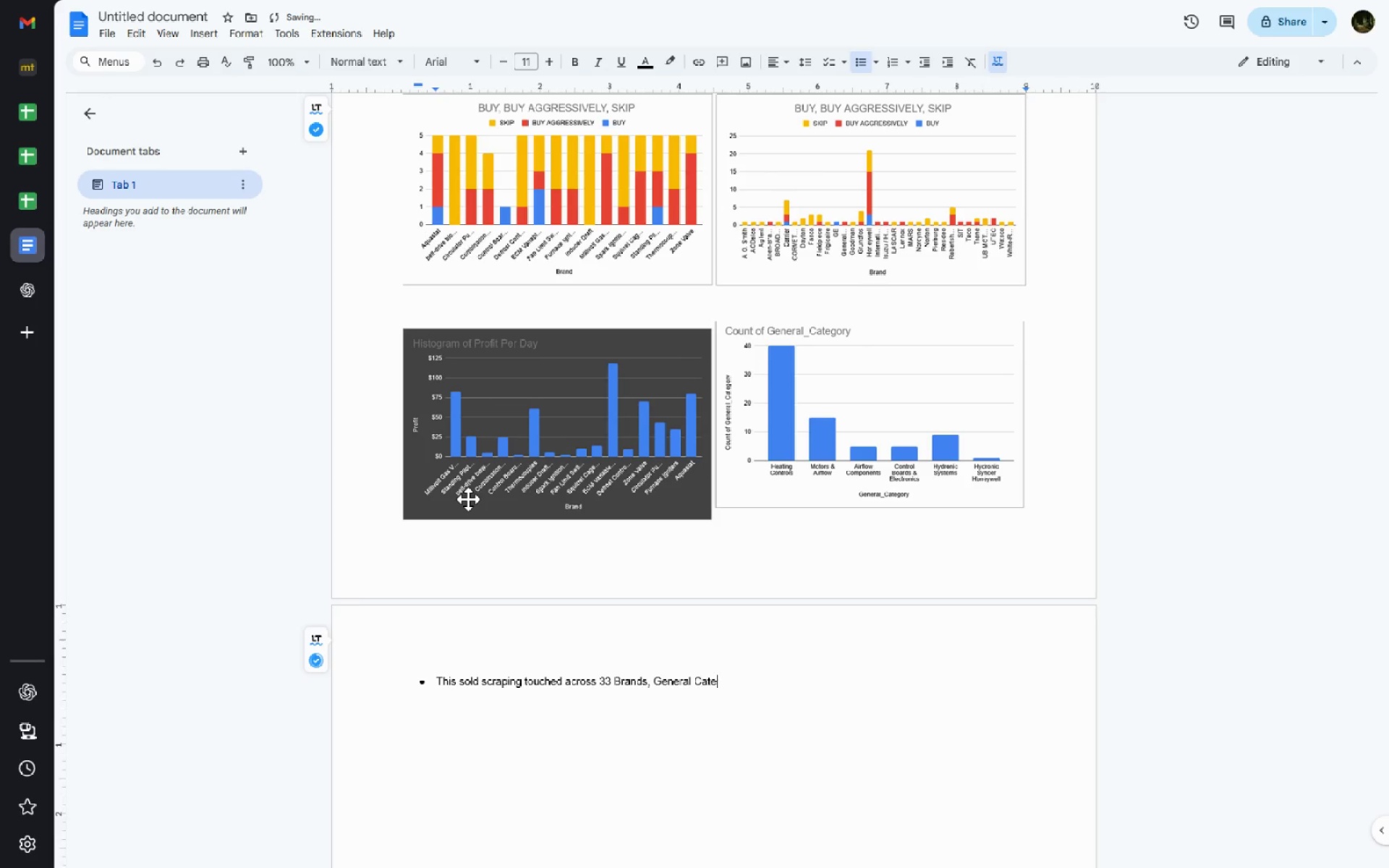 
key(Control+Backspace)
 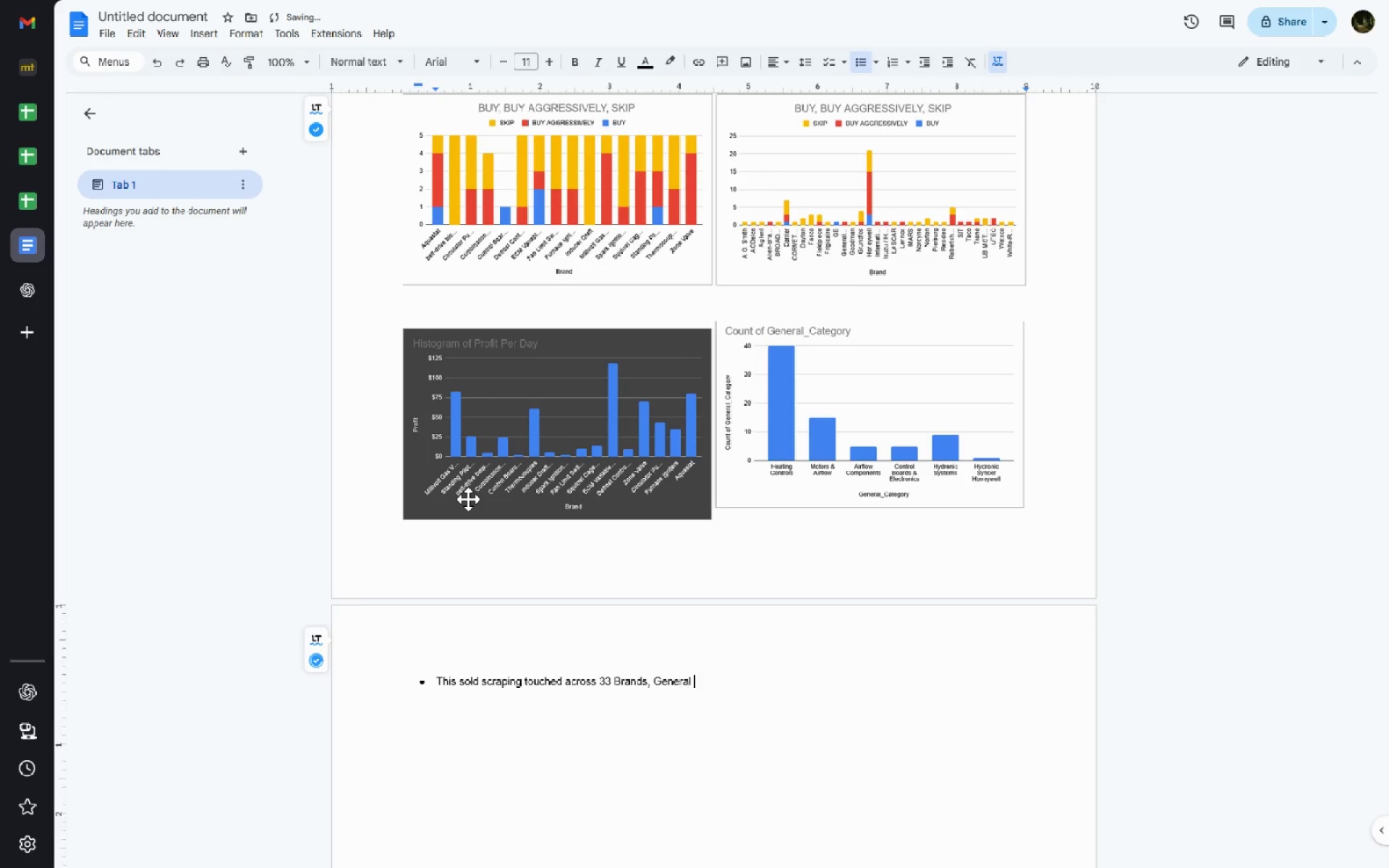 
key(Control+Backspace)
 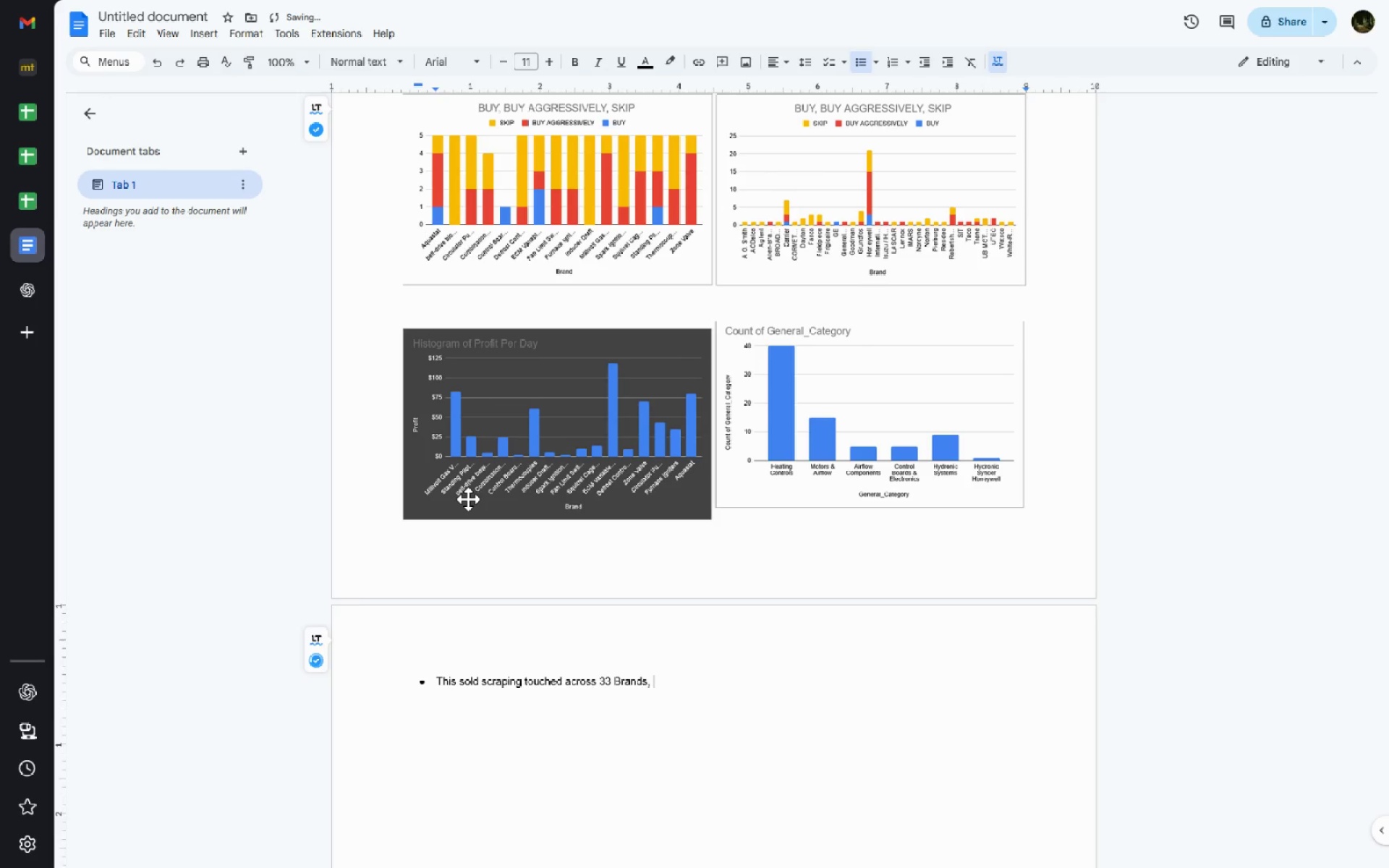 
type(5 Genera)
 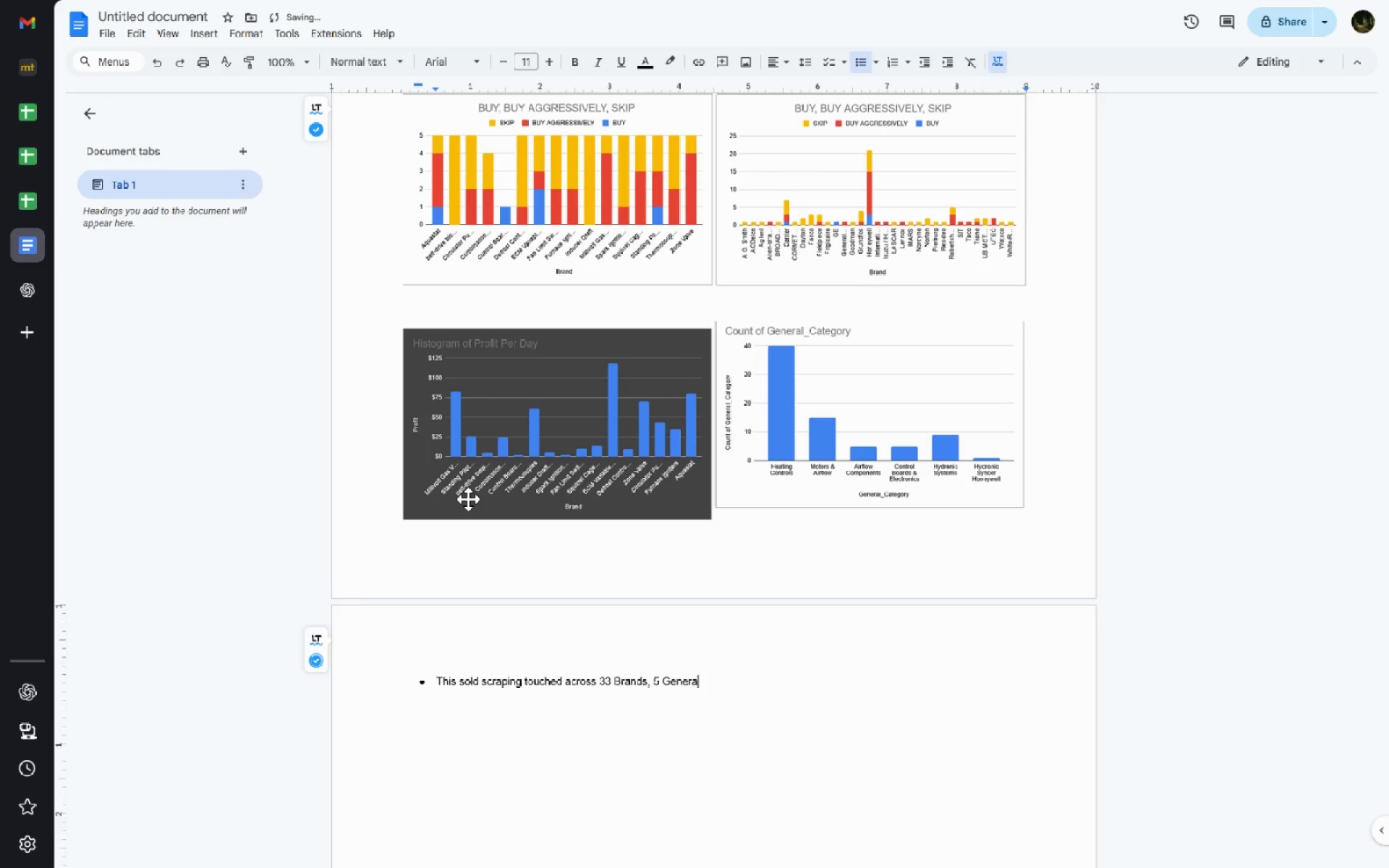 
key(Control+Backspace)
 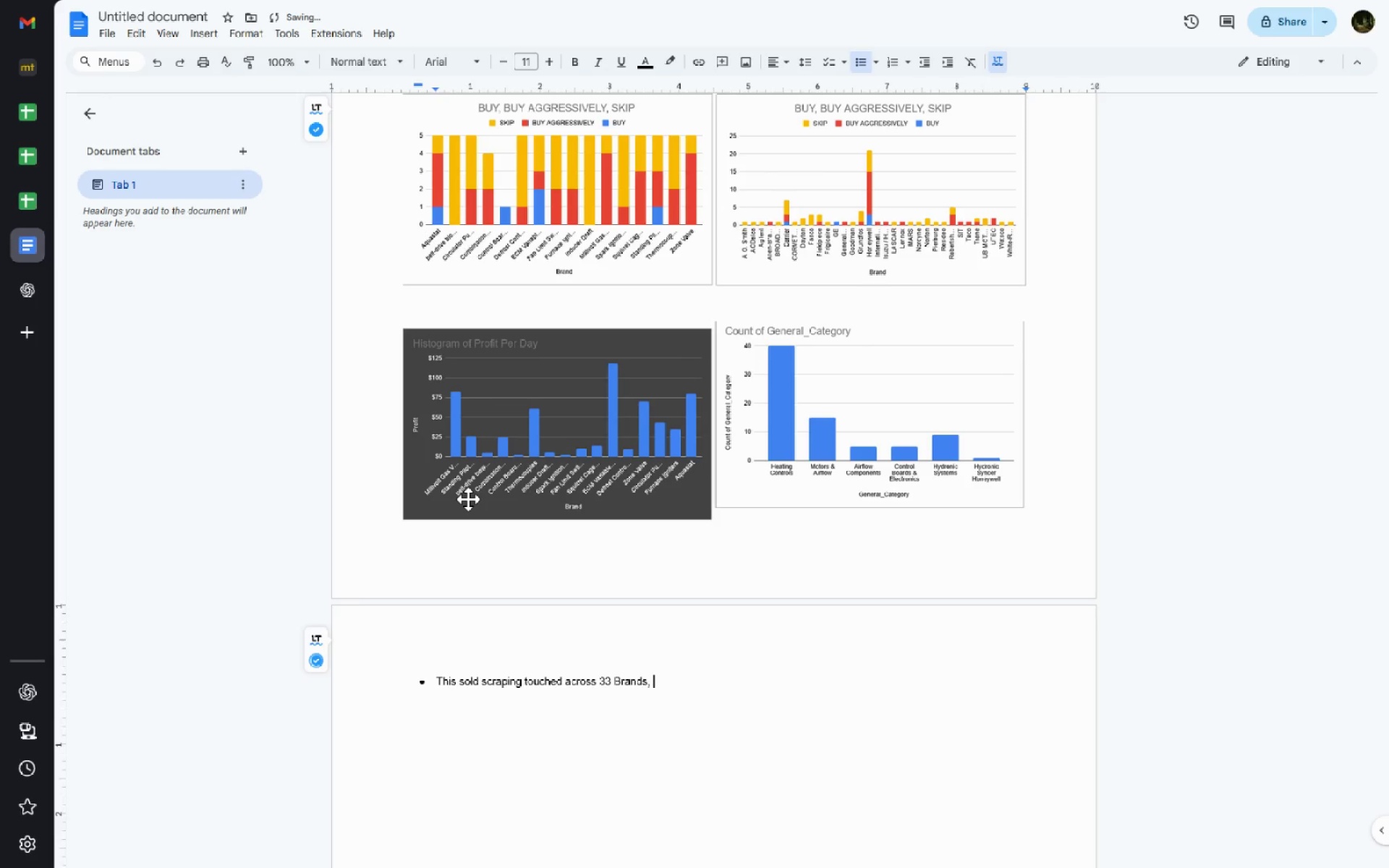 
key(Control+Backspace)
 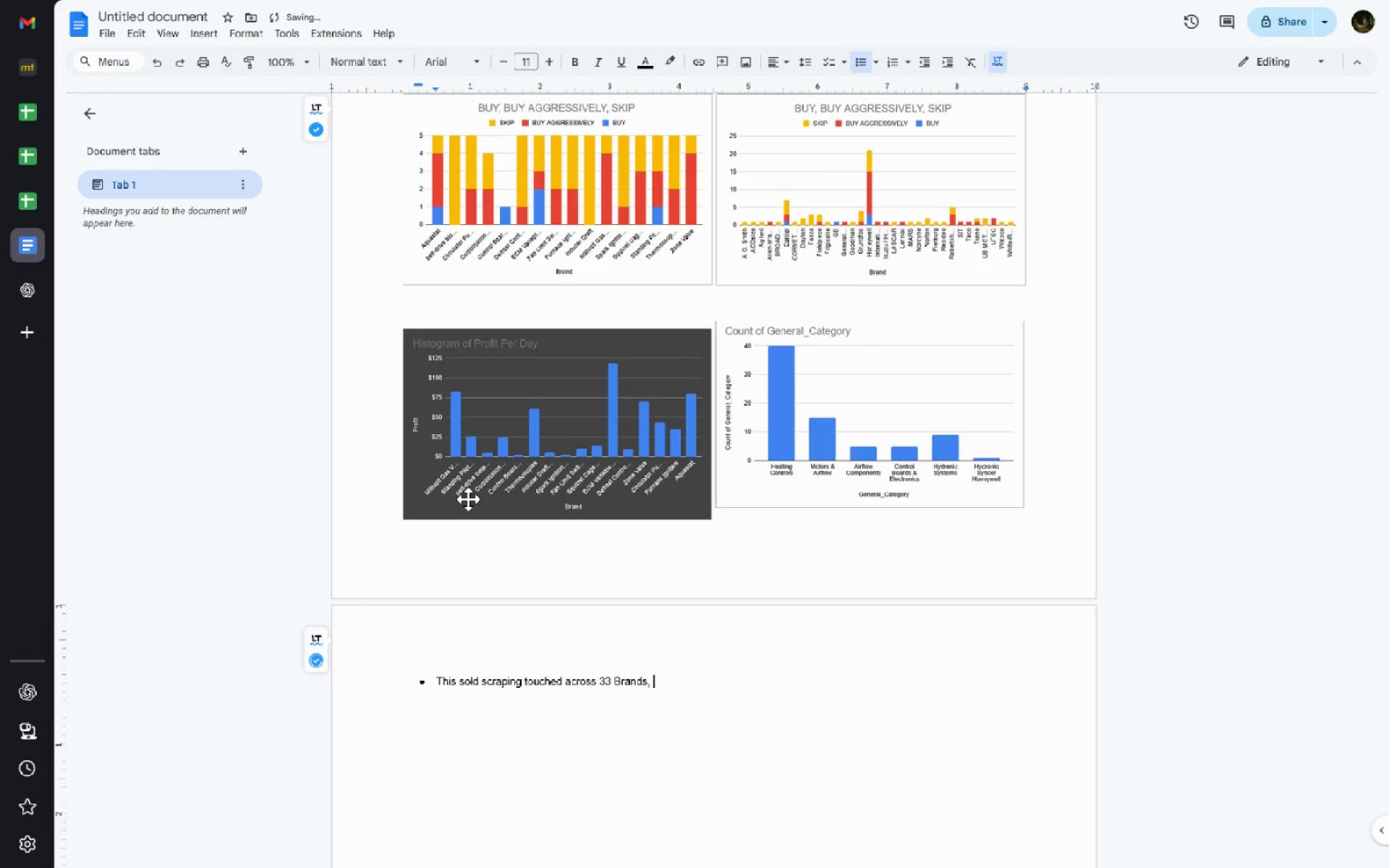 
key(Backspace)
key(Backspace)
type( in whih )
key(Backspace)
key(Backspace)
type(ch all t)
key(Backspace)
type(12)
key(Backspace)
type(5 Part categories where then futher classified )
 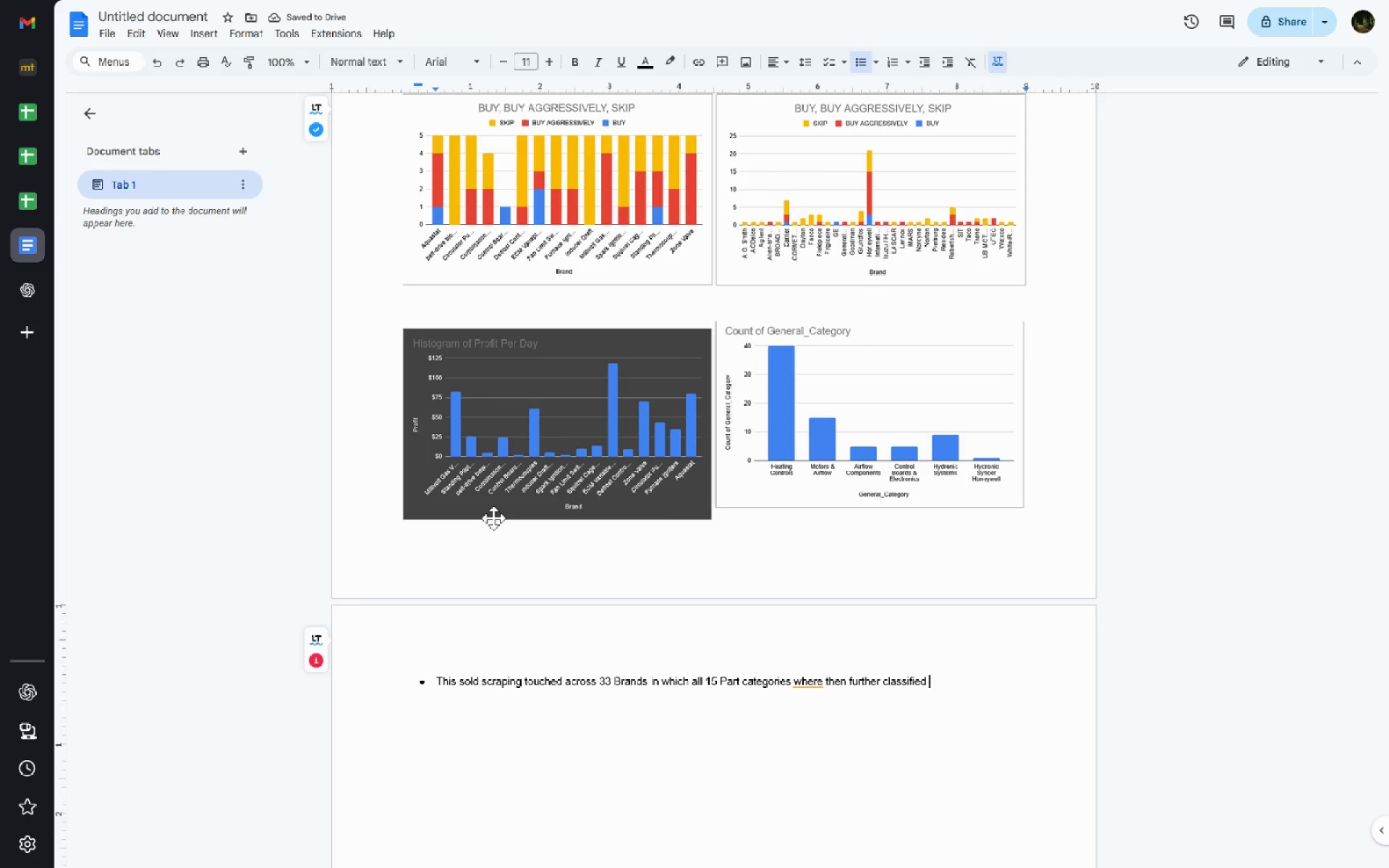 
left_click([799, 682])
 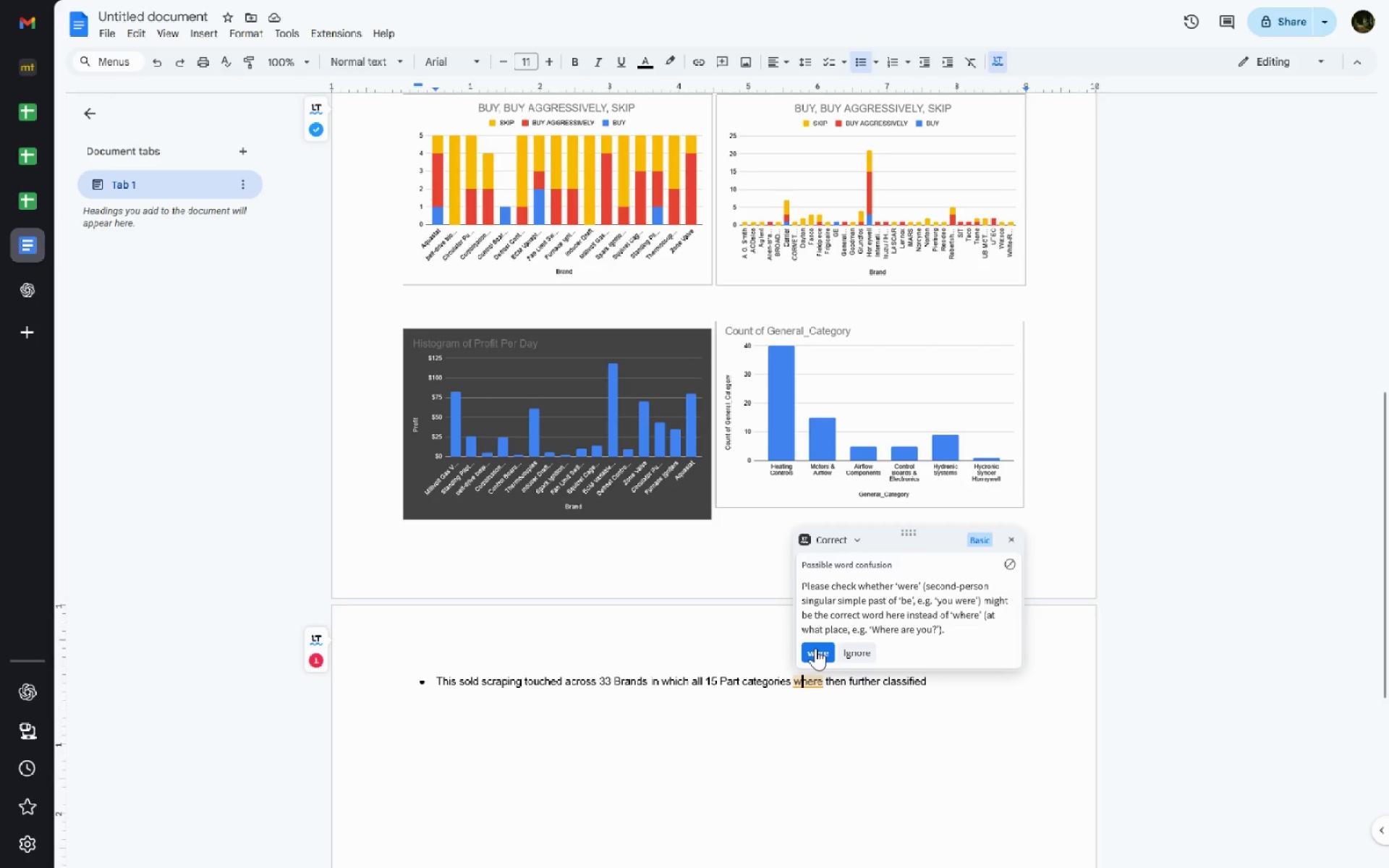 
left_click([815, 648])
 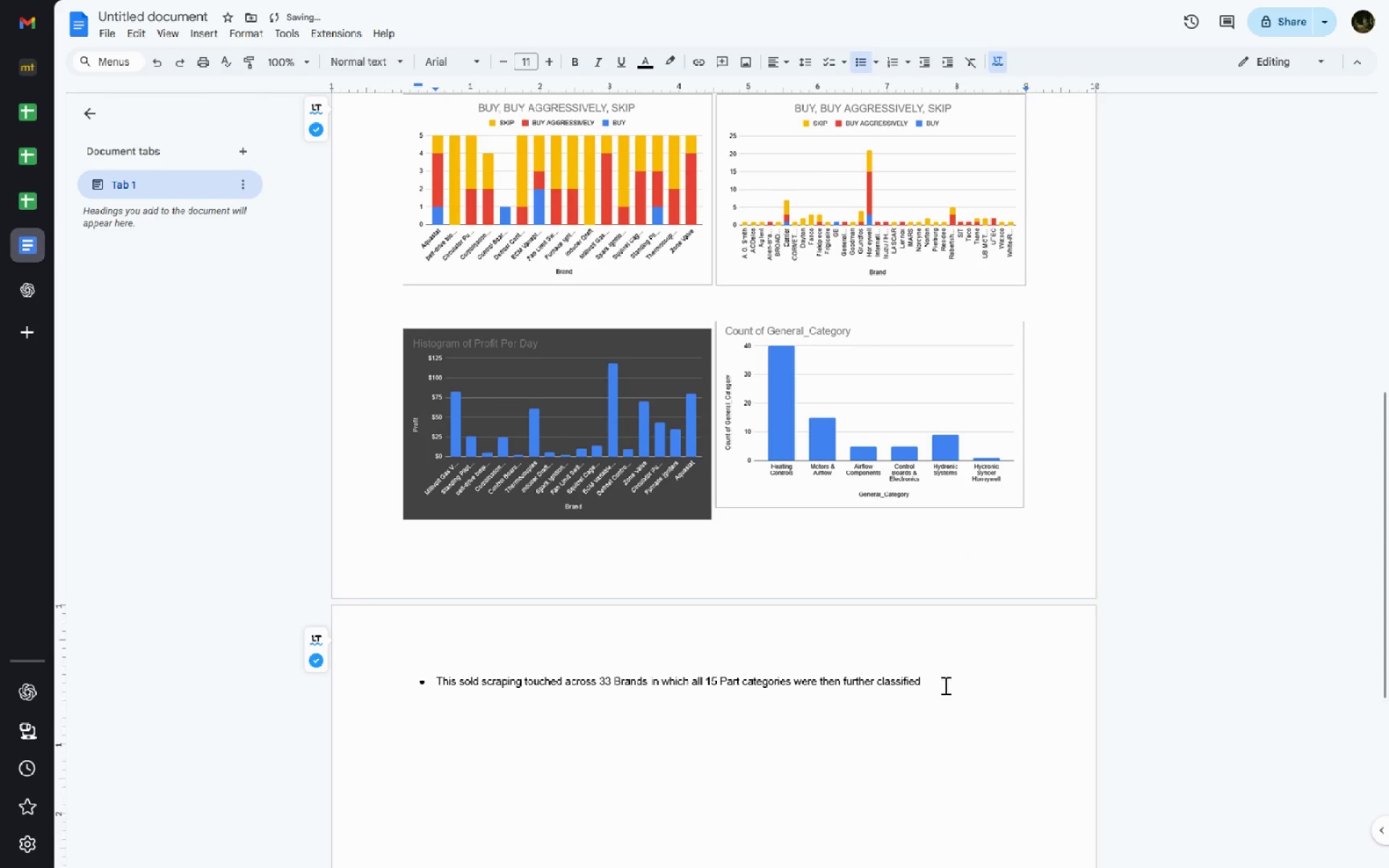 
left_click([943, 685])
 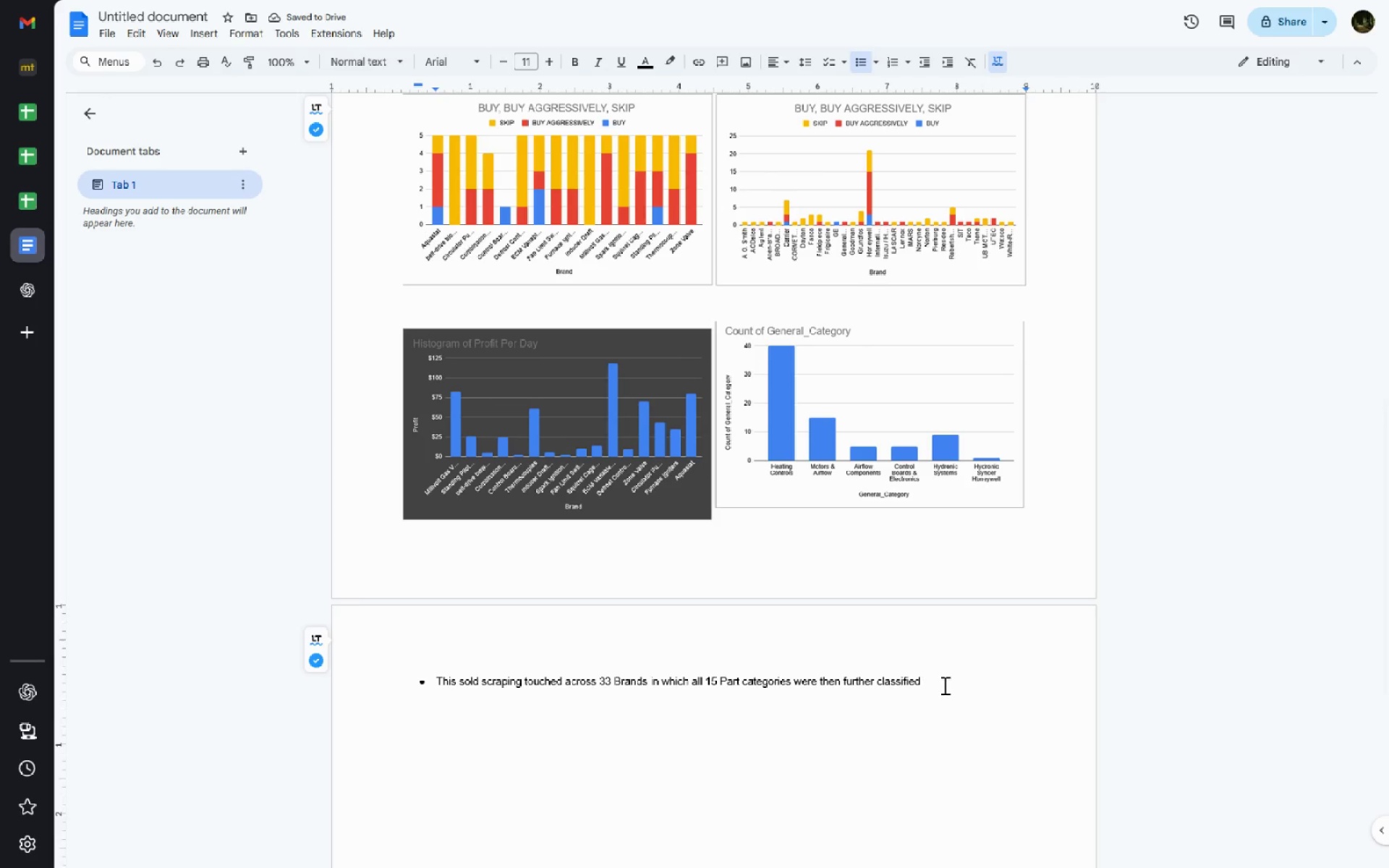 
type(into General )
 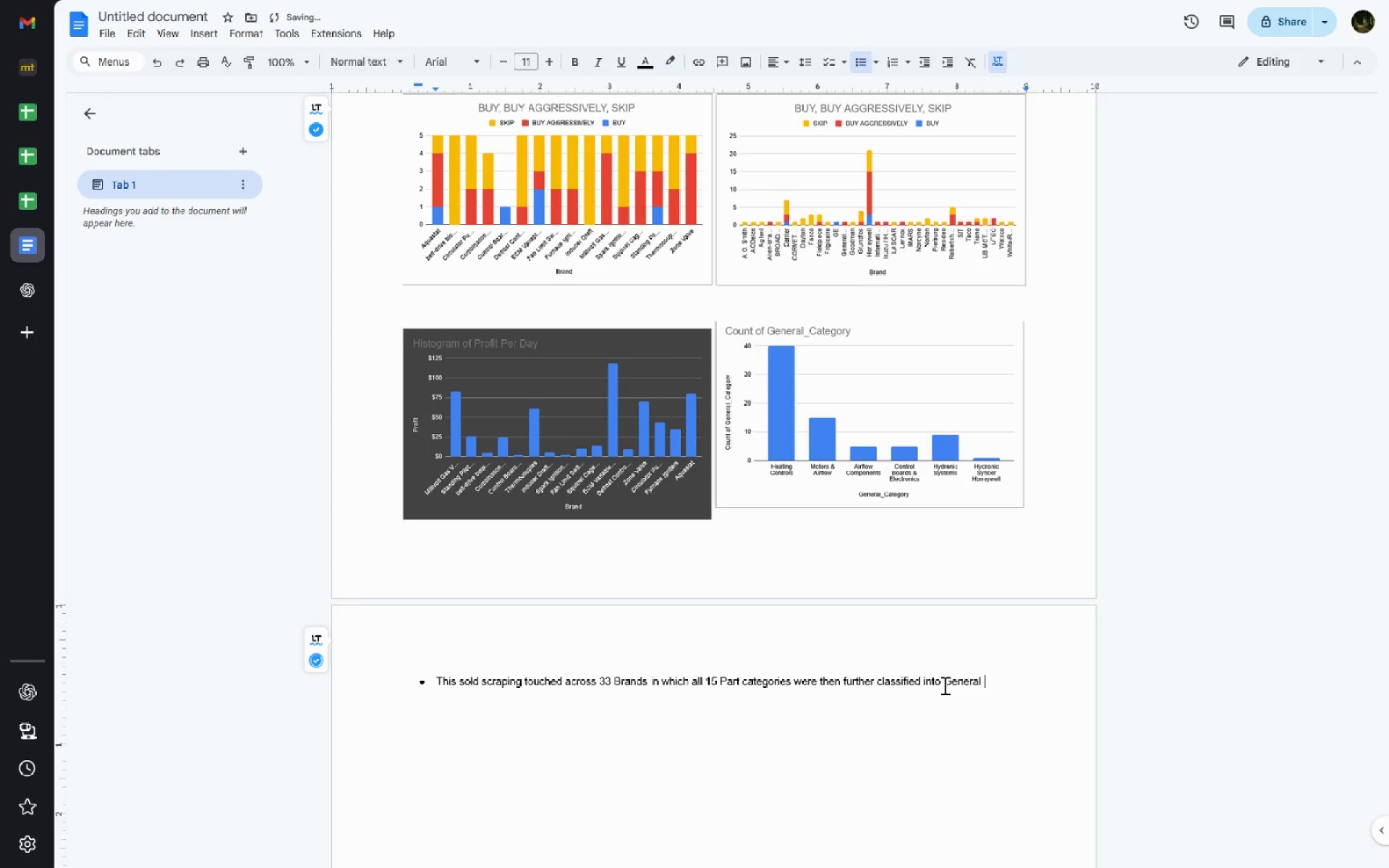 
key(Control+ControlLeft)
 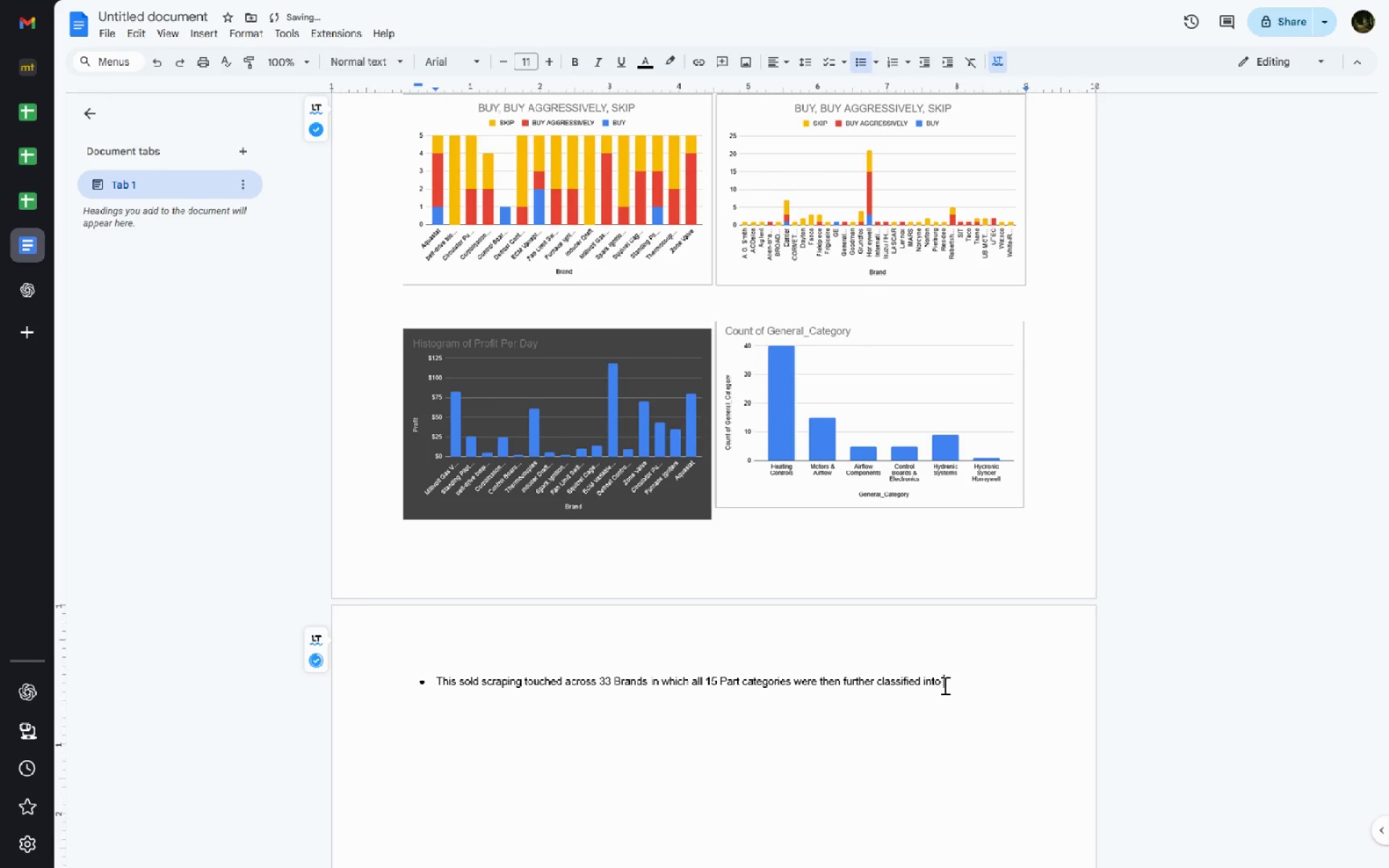 
key(Control+Backspace)
 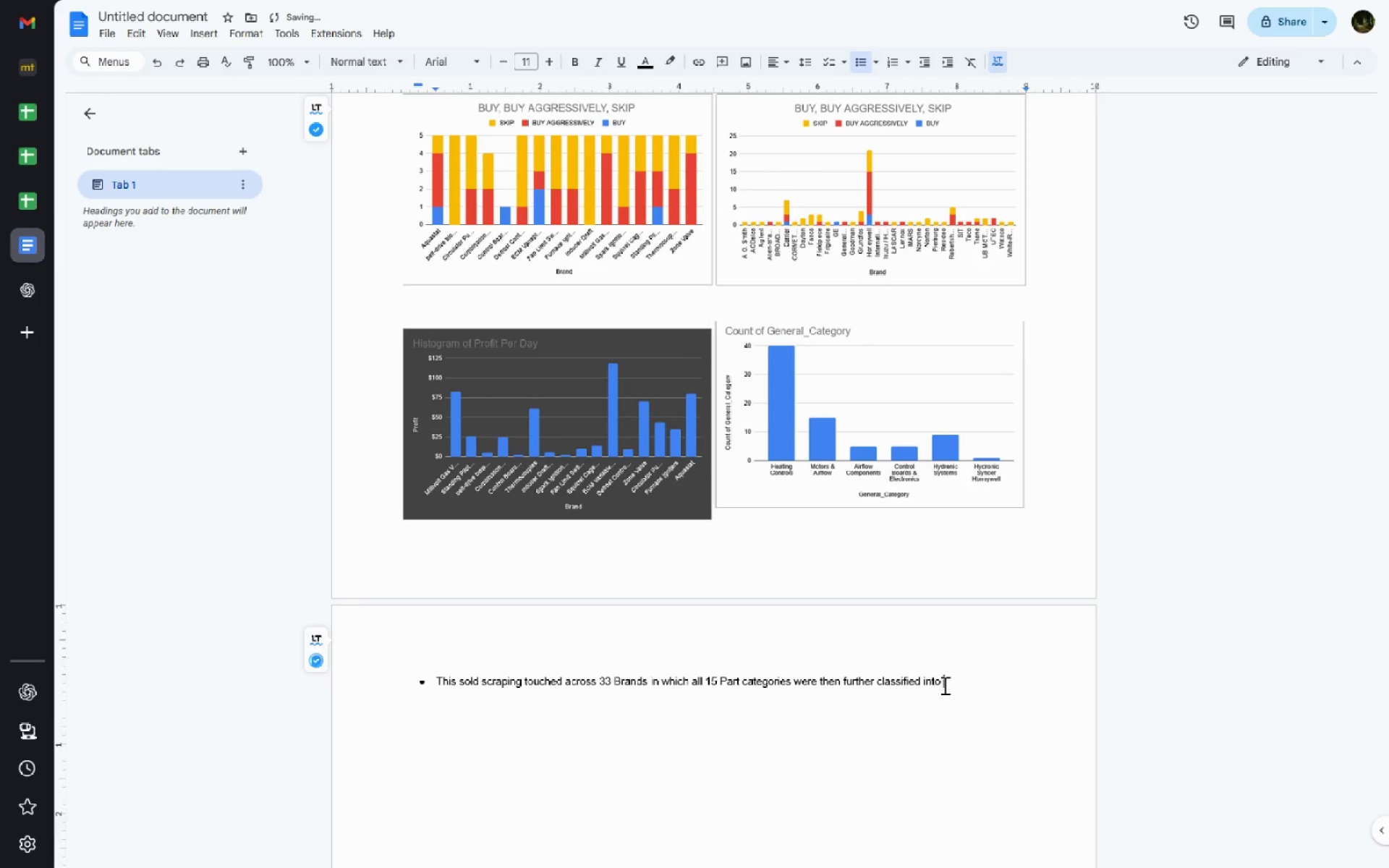 
type(5 General Categories. )
 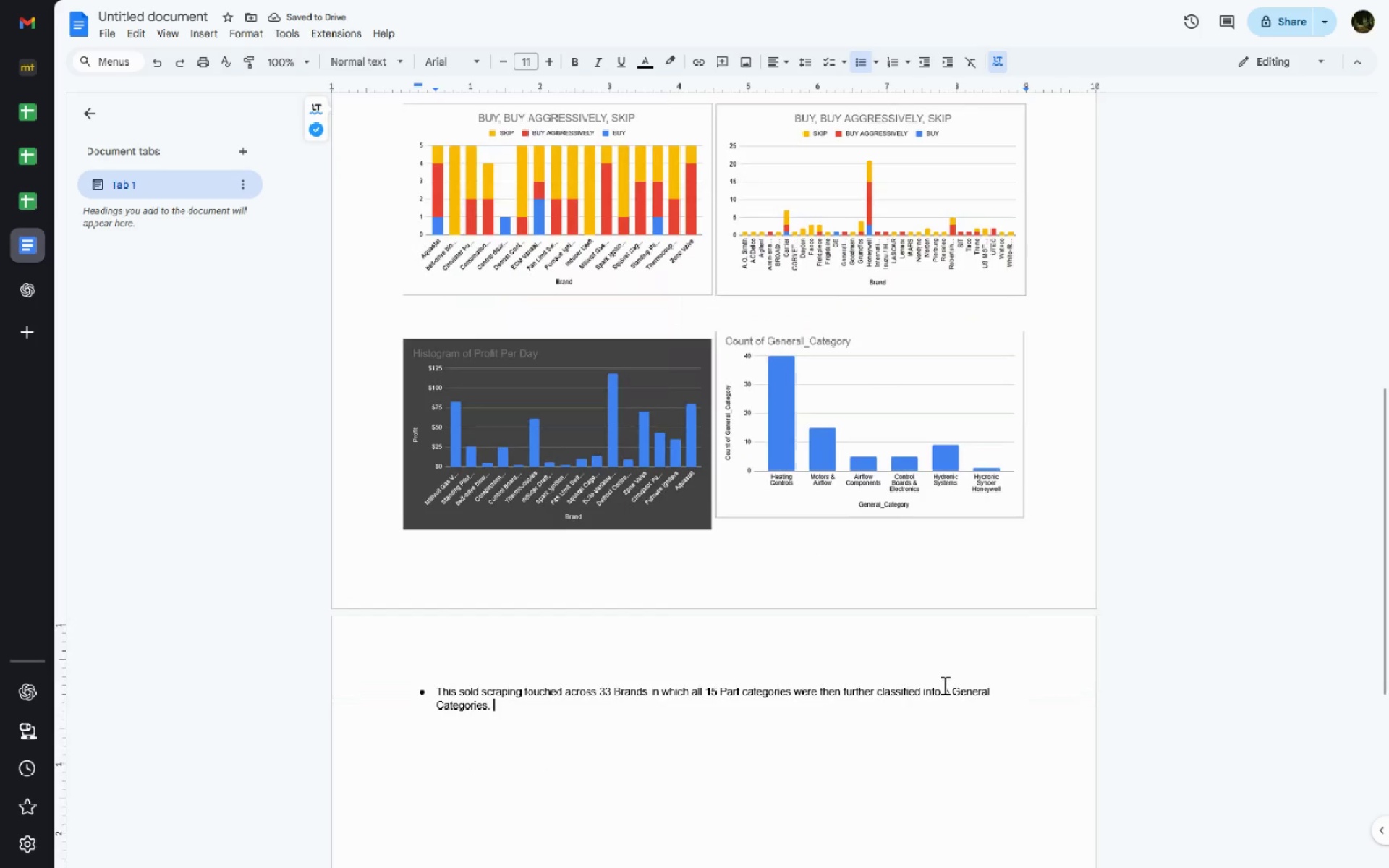 
wait(5.14)
 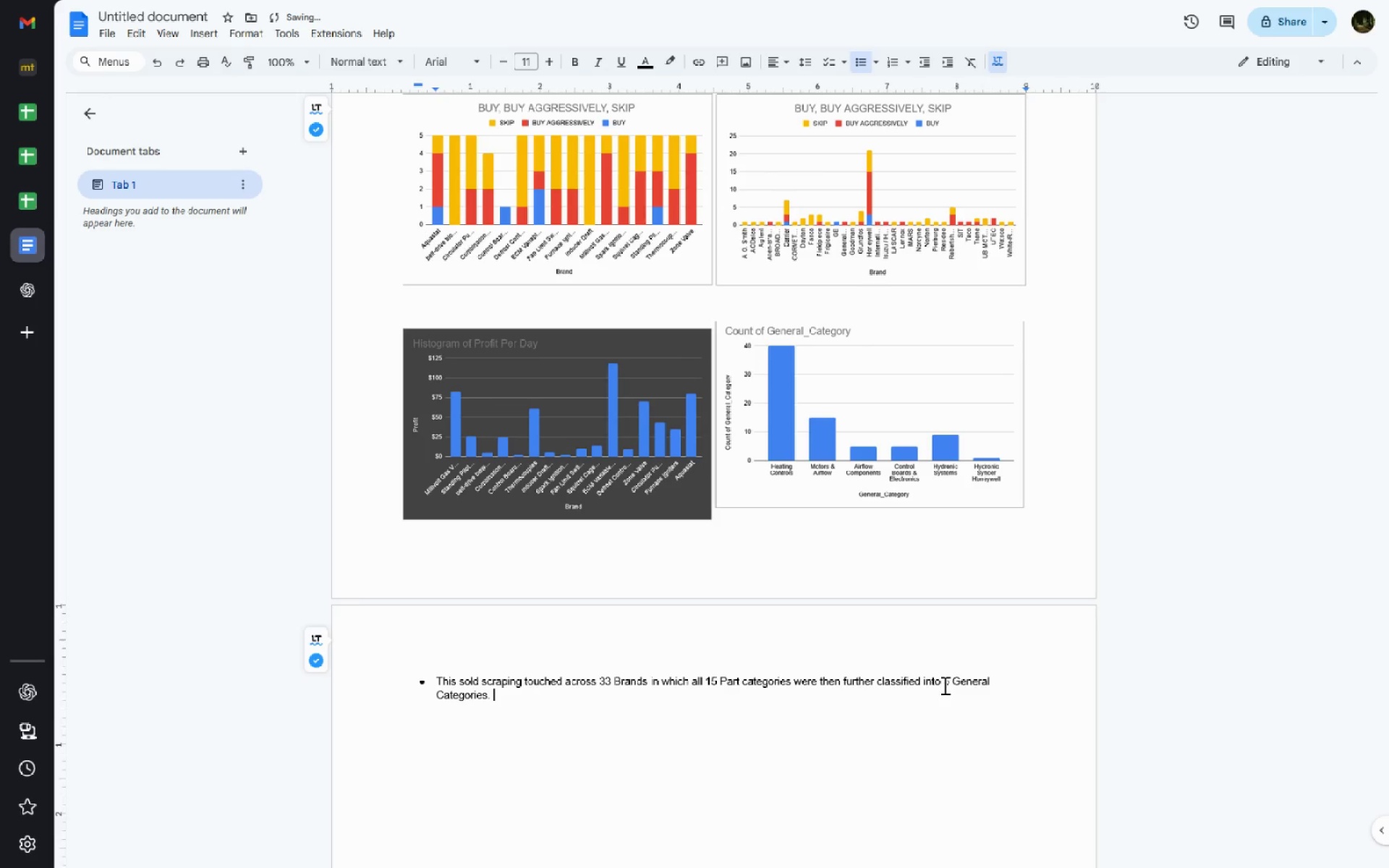 
type(H)
key(Backspace)
type(THe )
 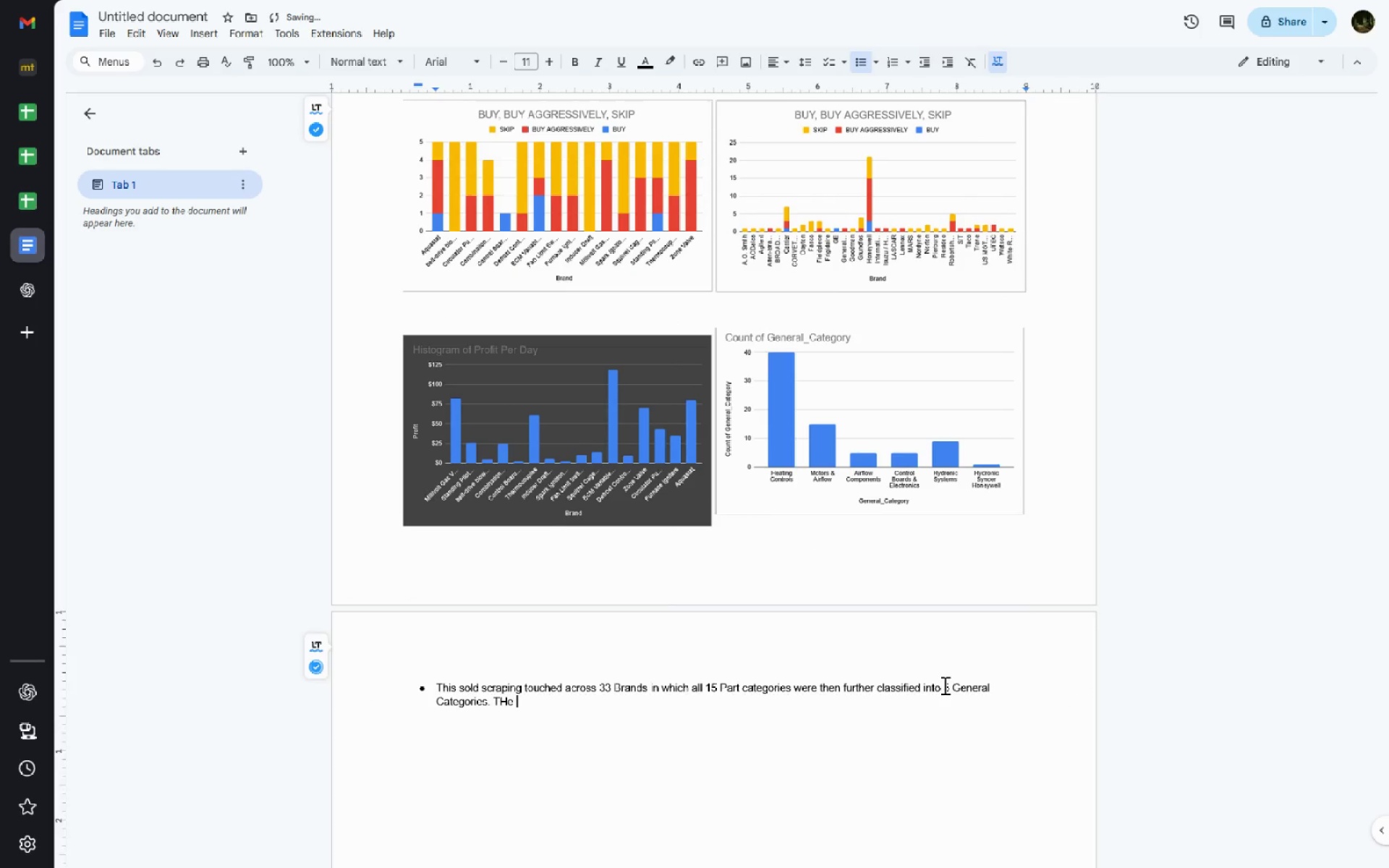 
key(Control+ControlLeft)
 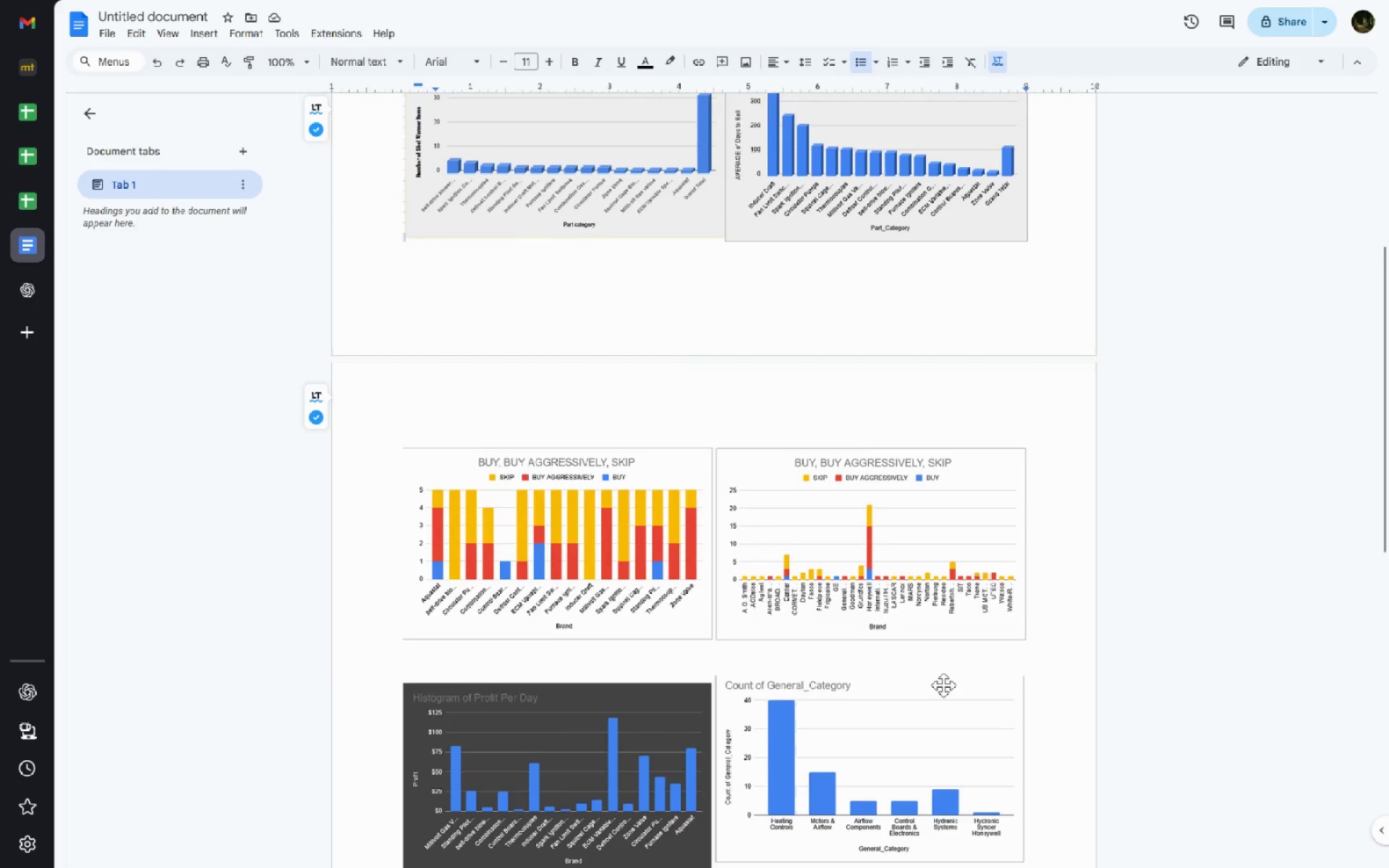 
wait(16.22)
 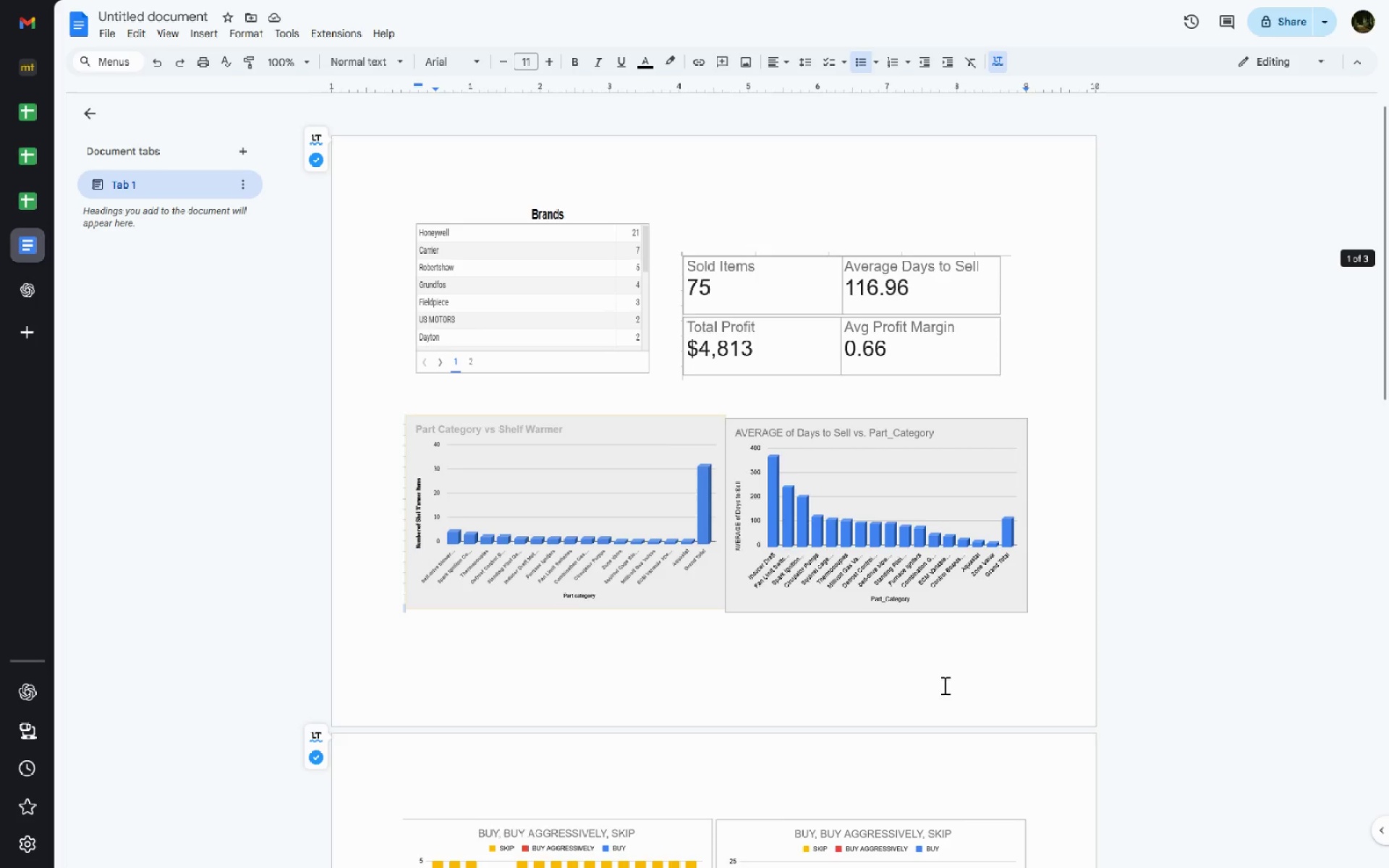 
key(Control+Backspace)
 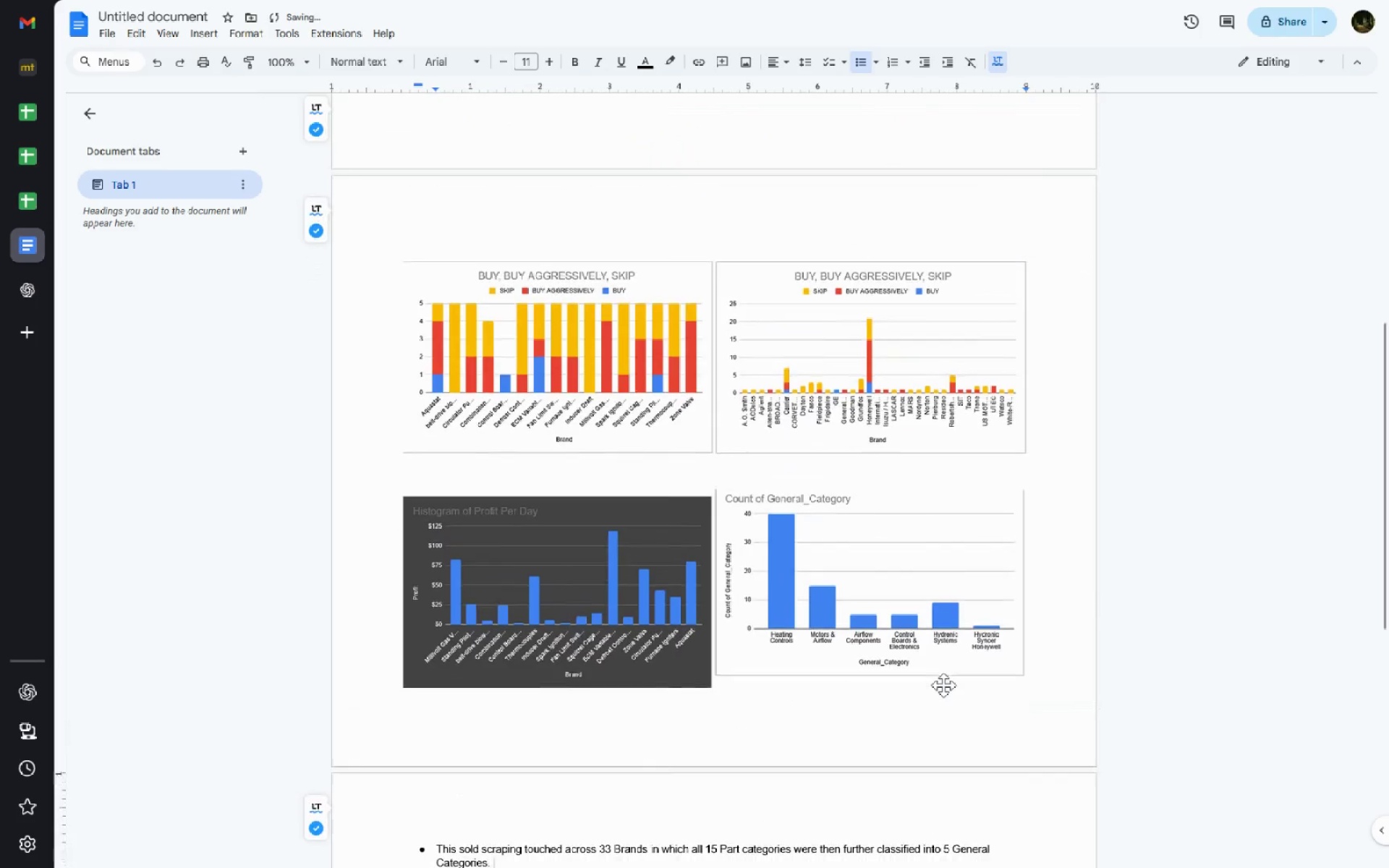 
type(Buy )
 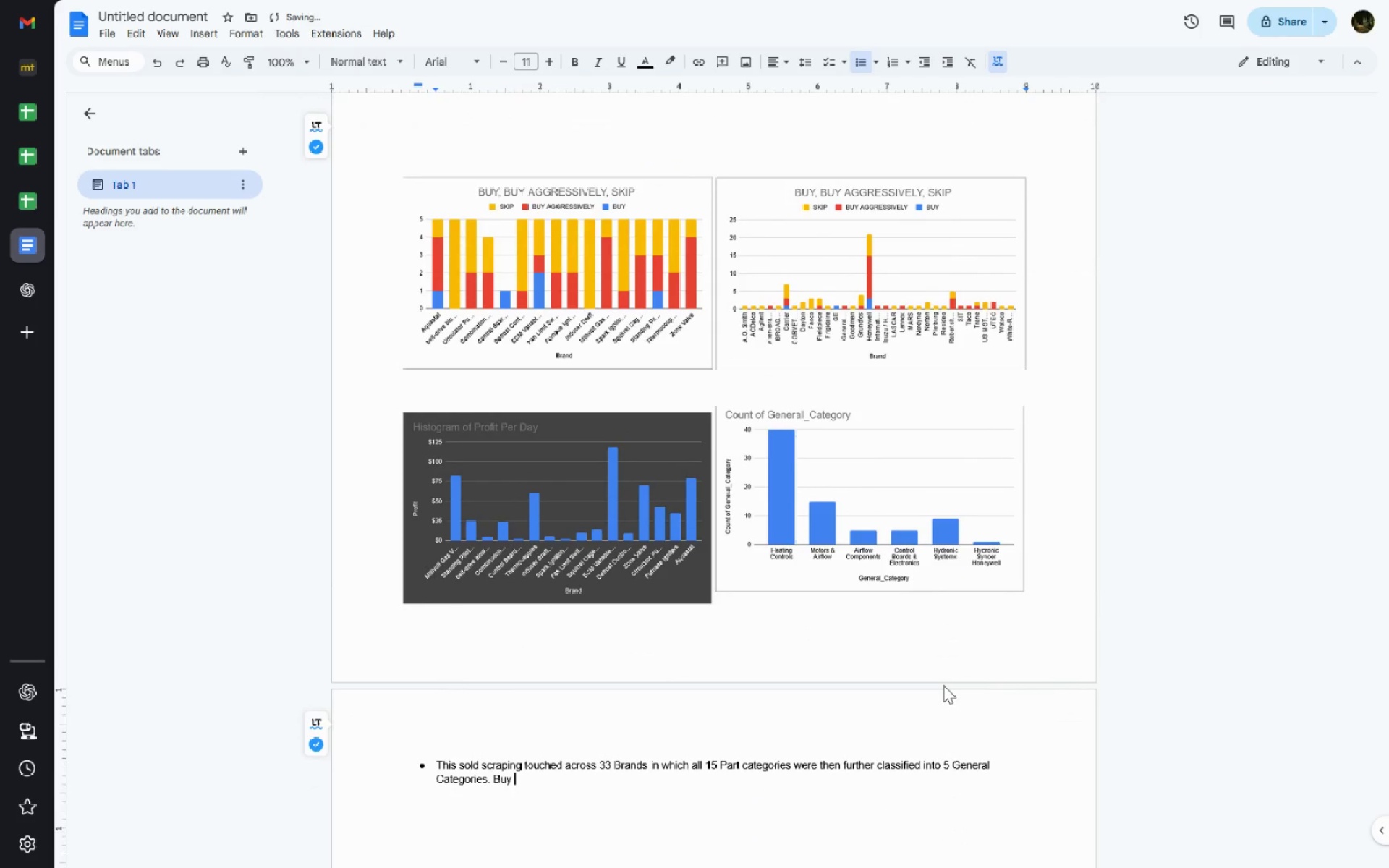 
key(Control+ControlLeft)
 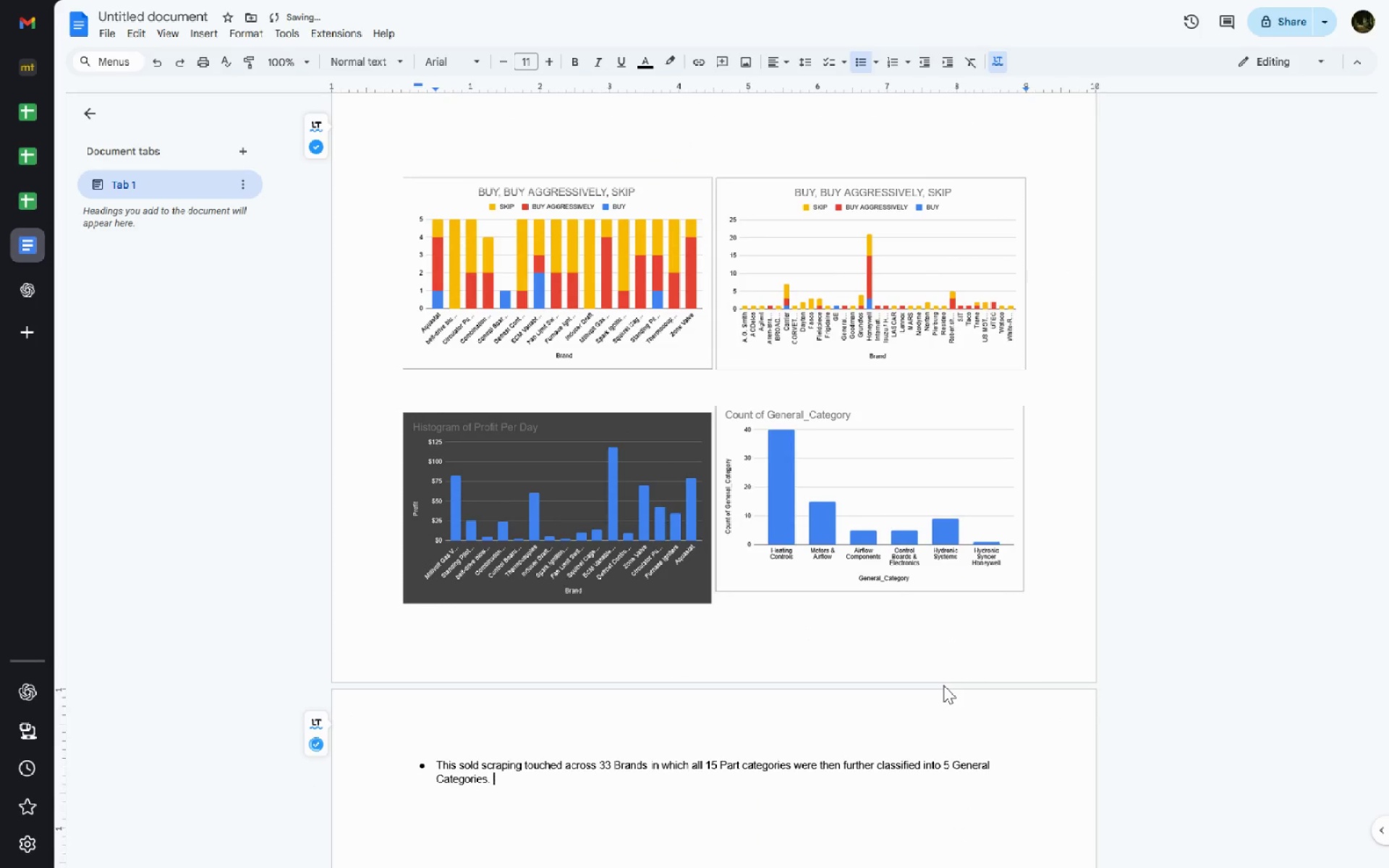 
key(Control+Backspace)
 